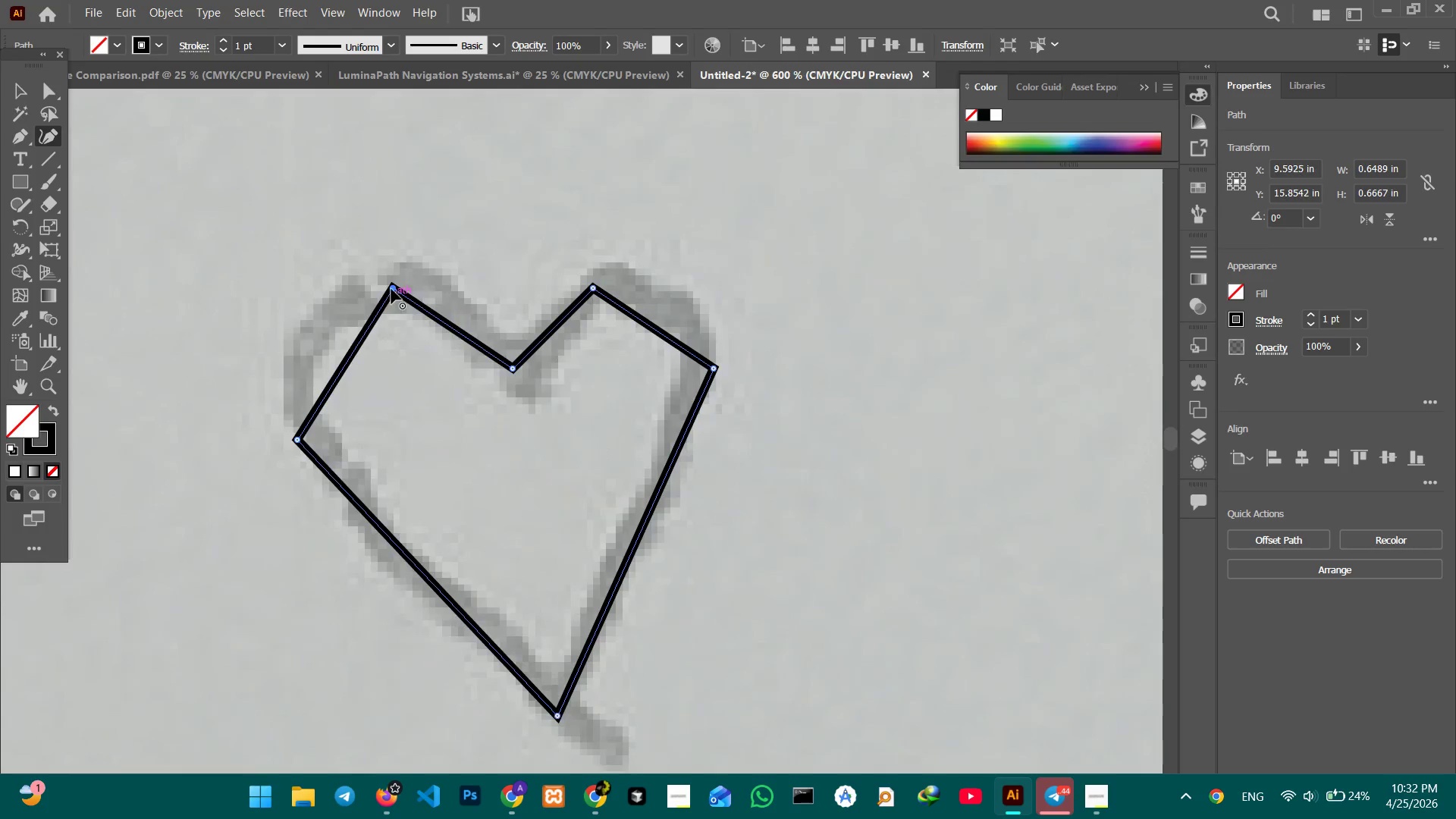 
left_click([391, 289])
 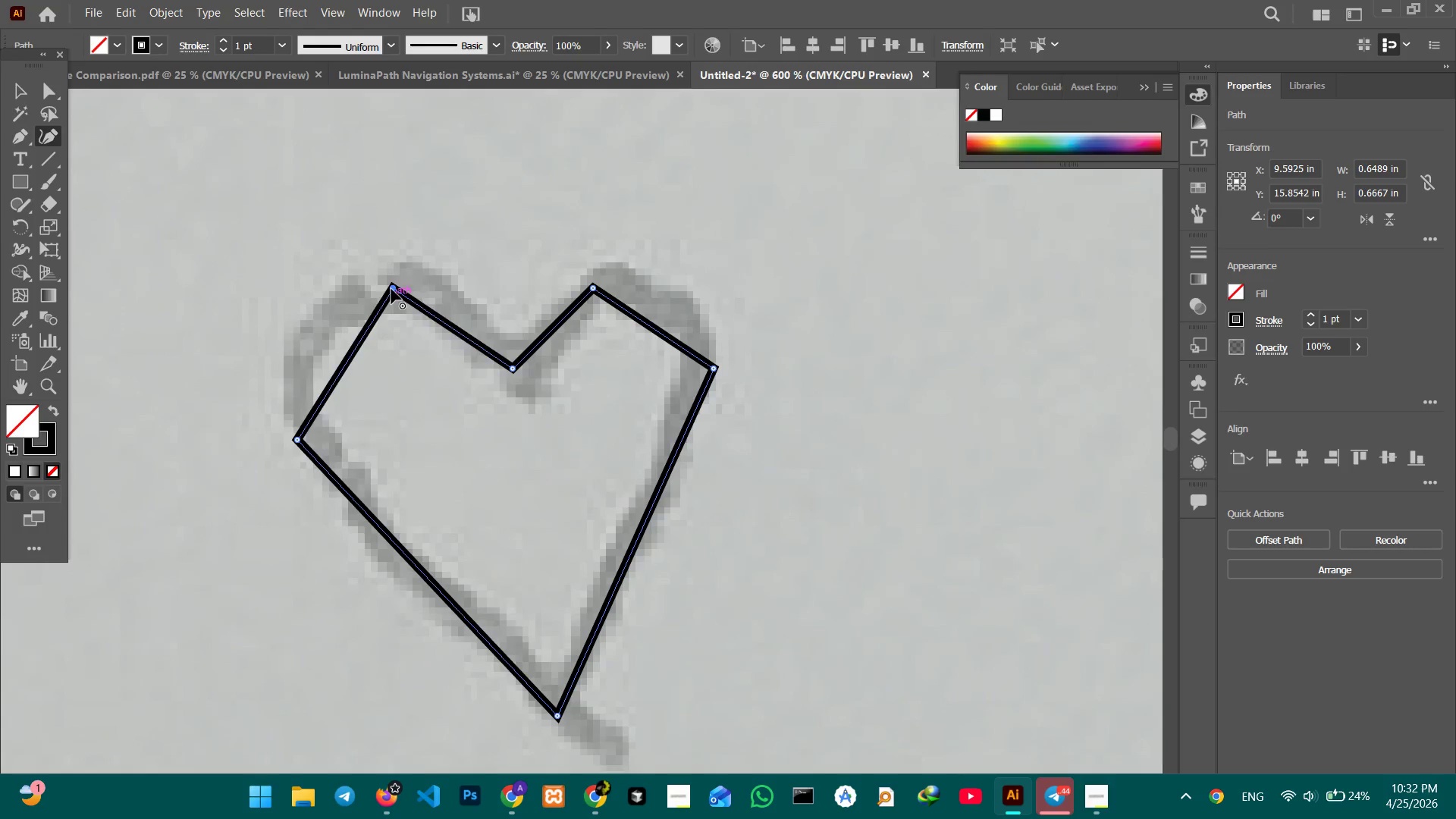 
key(Backspace)
 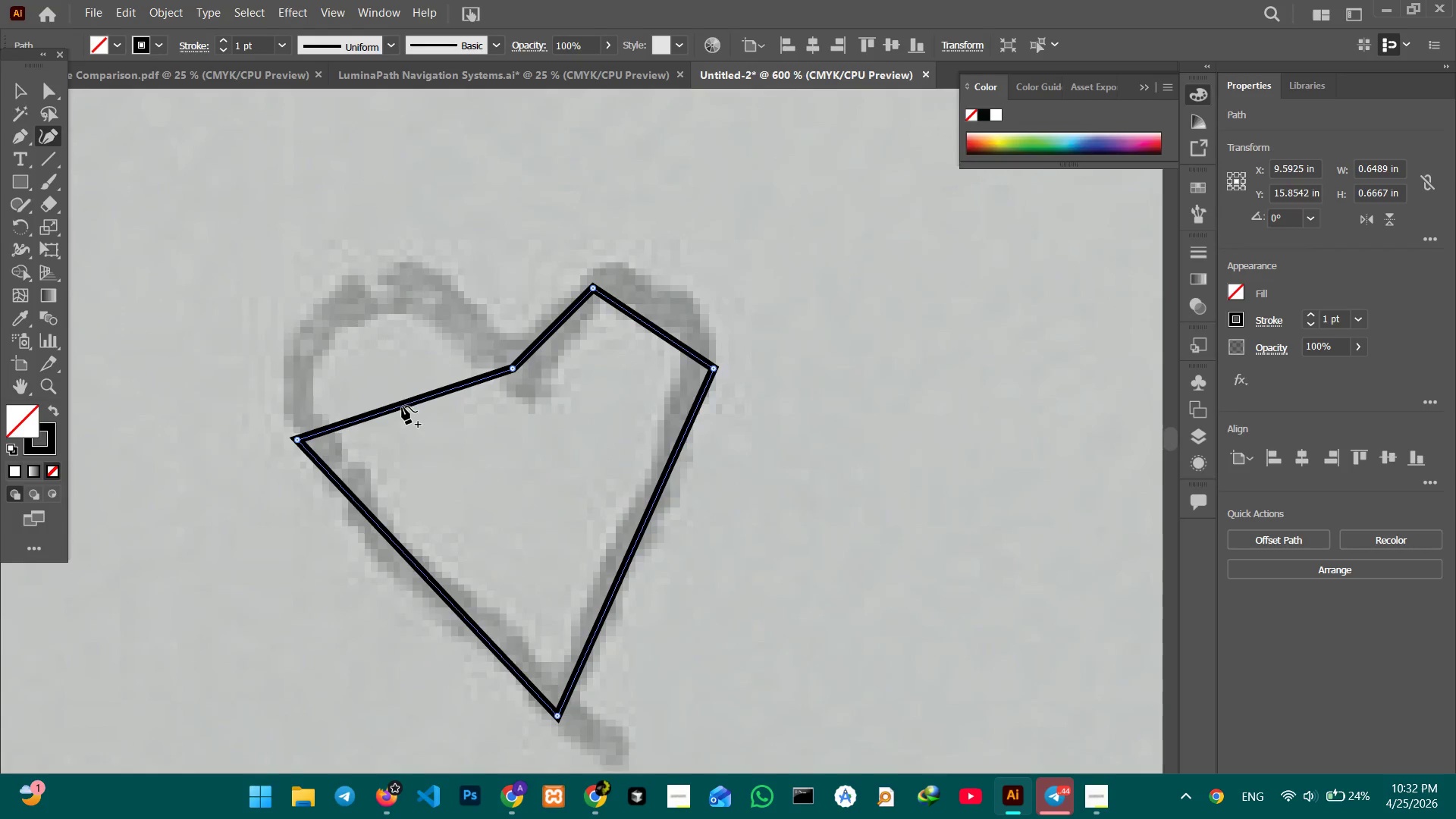 
left_click_drag(start_coordinate=[402, 406], to_coordinate=[383, 284])
 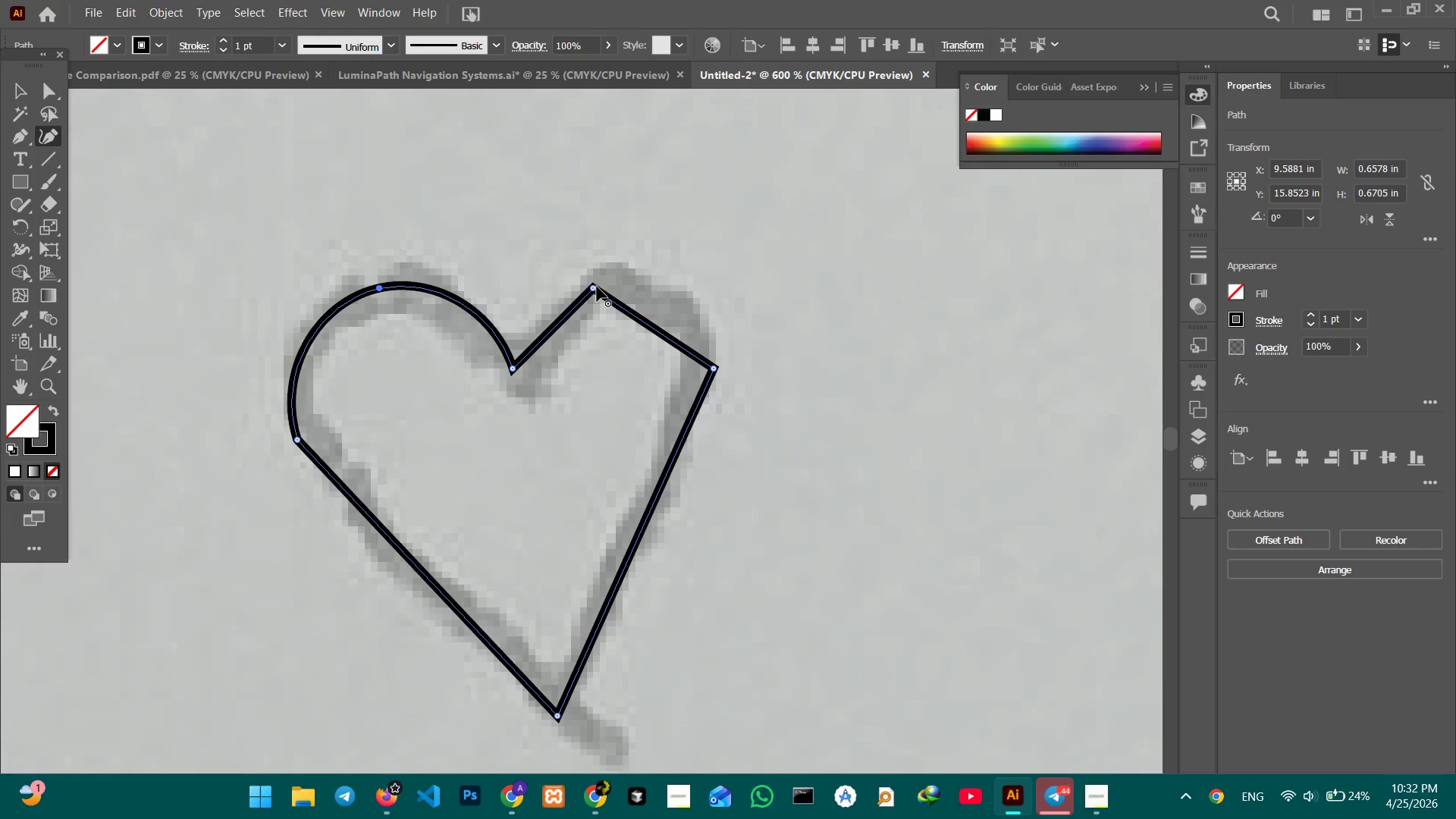 
key(Backspace)
 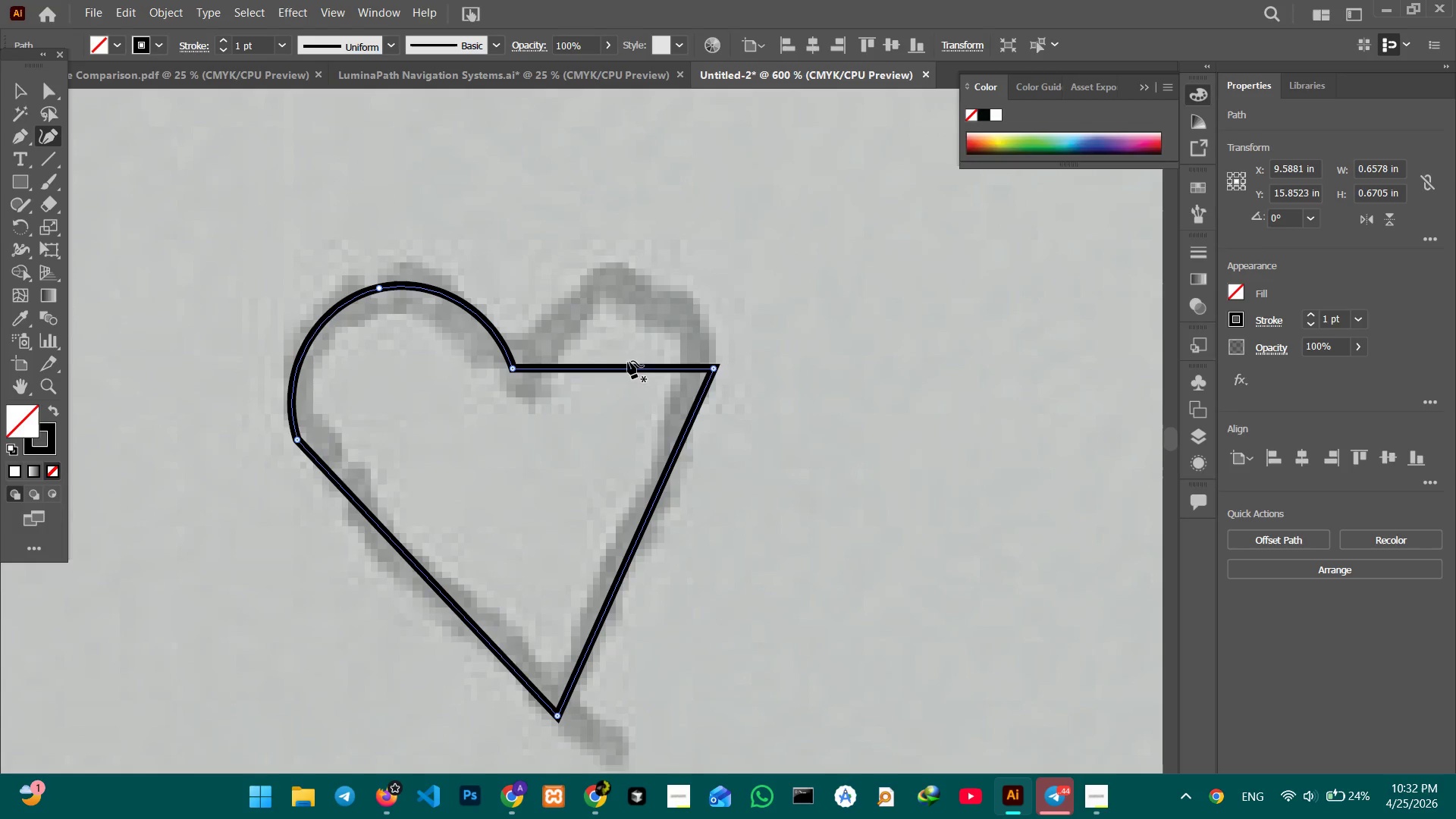 
left_click_drag(start_coordinate=[627, 362], to_coordinate=[654, 290])
 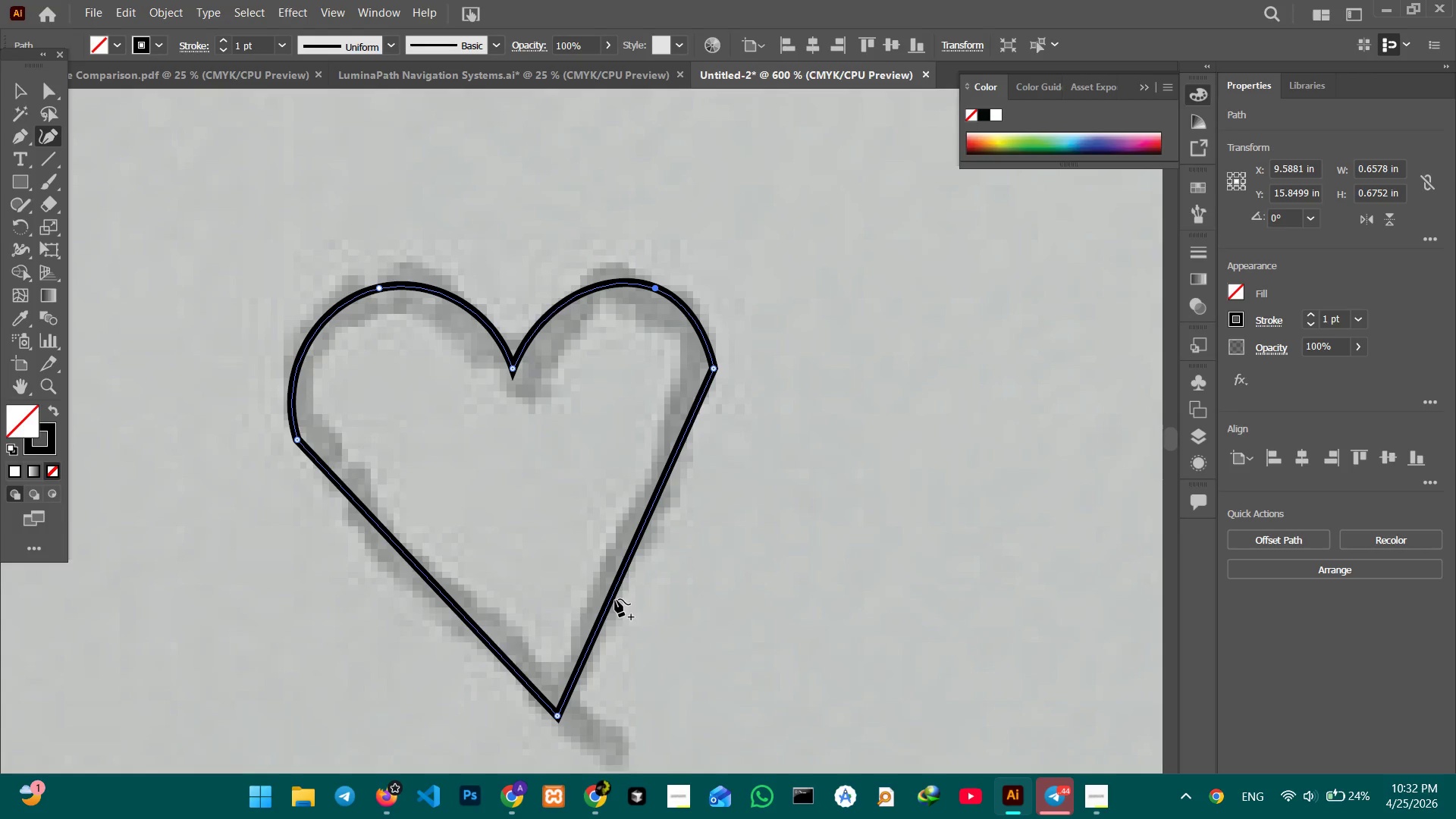 
left_click([613, 597])
 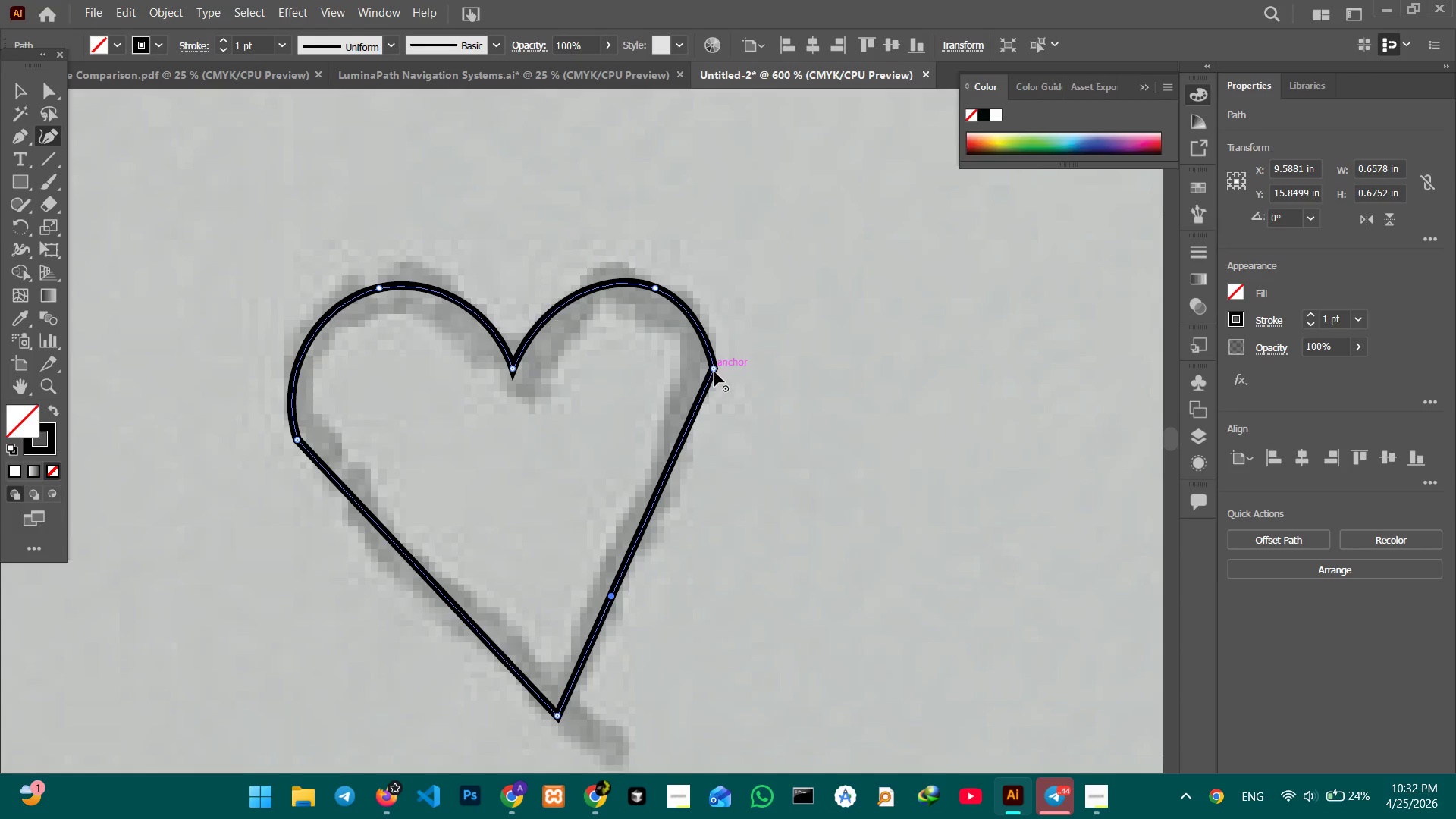 
left_click([714, 370])
 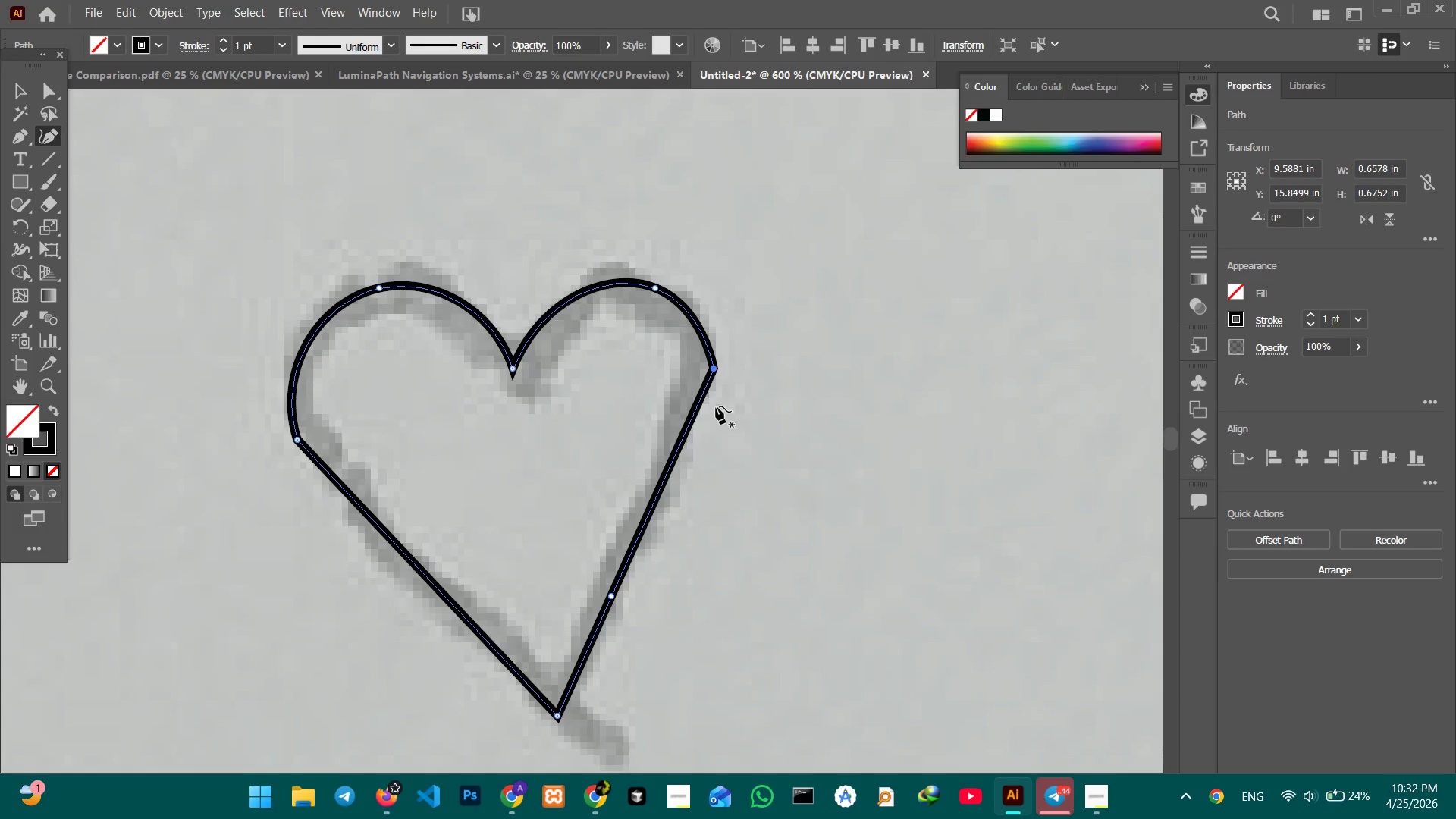 
key(Backspace)
 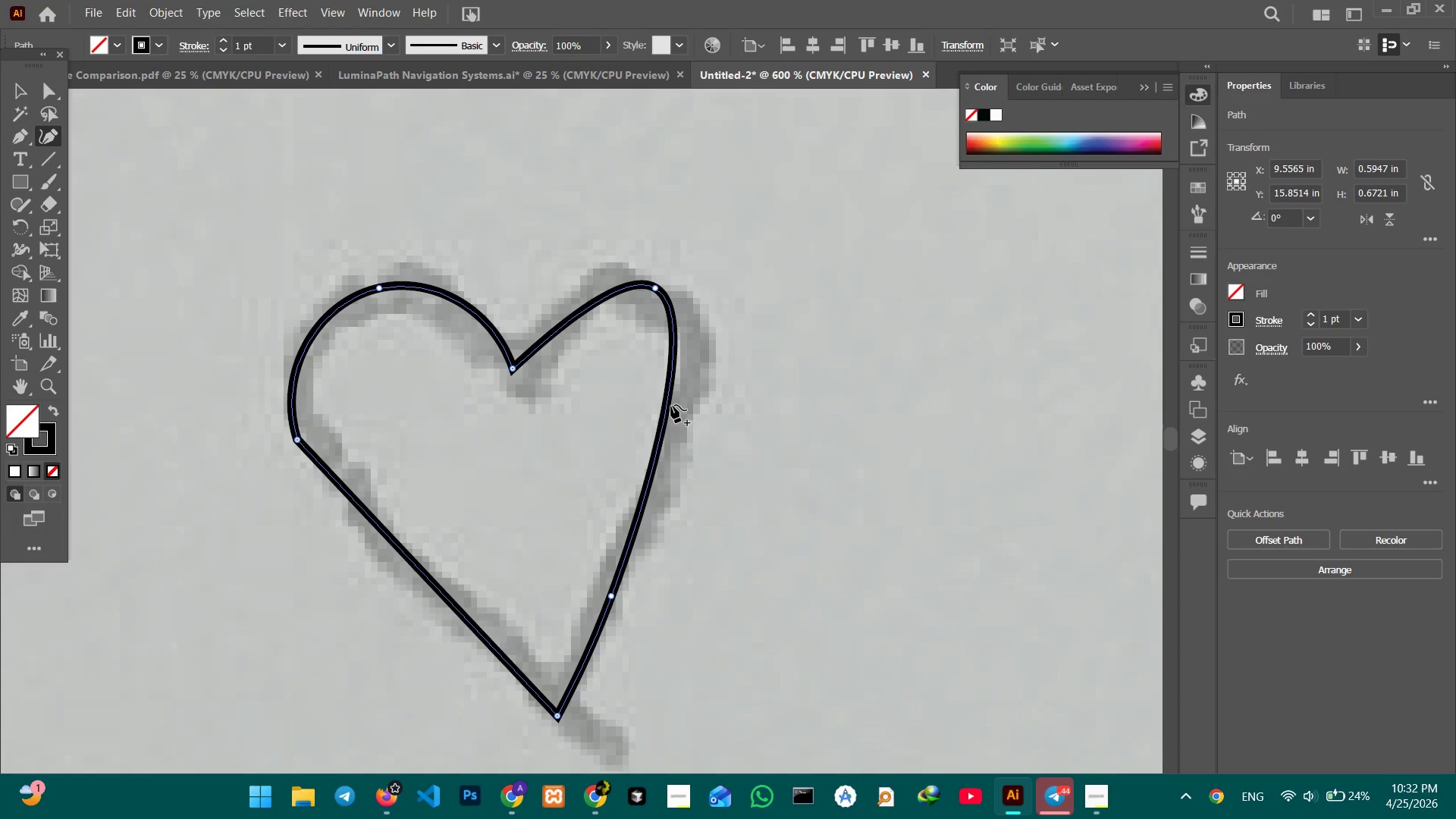 
left_click_drag(start_coordinate=[670, 404], to_coordinate=[699, 373])
 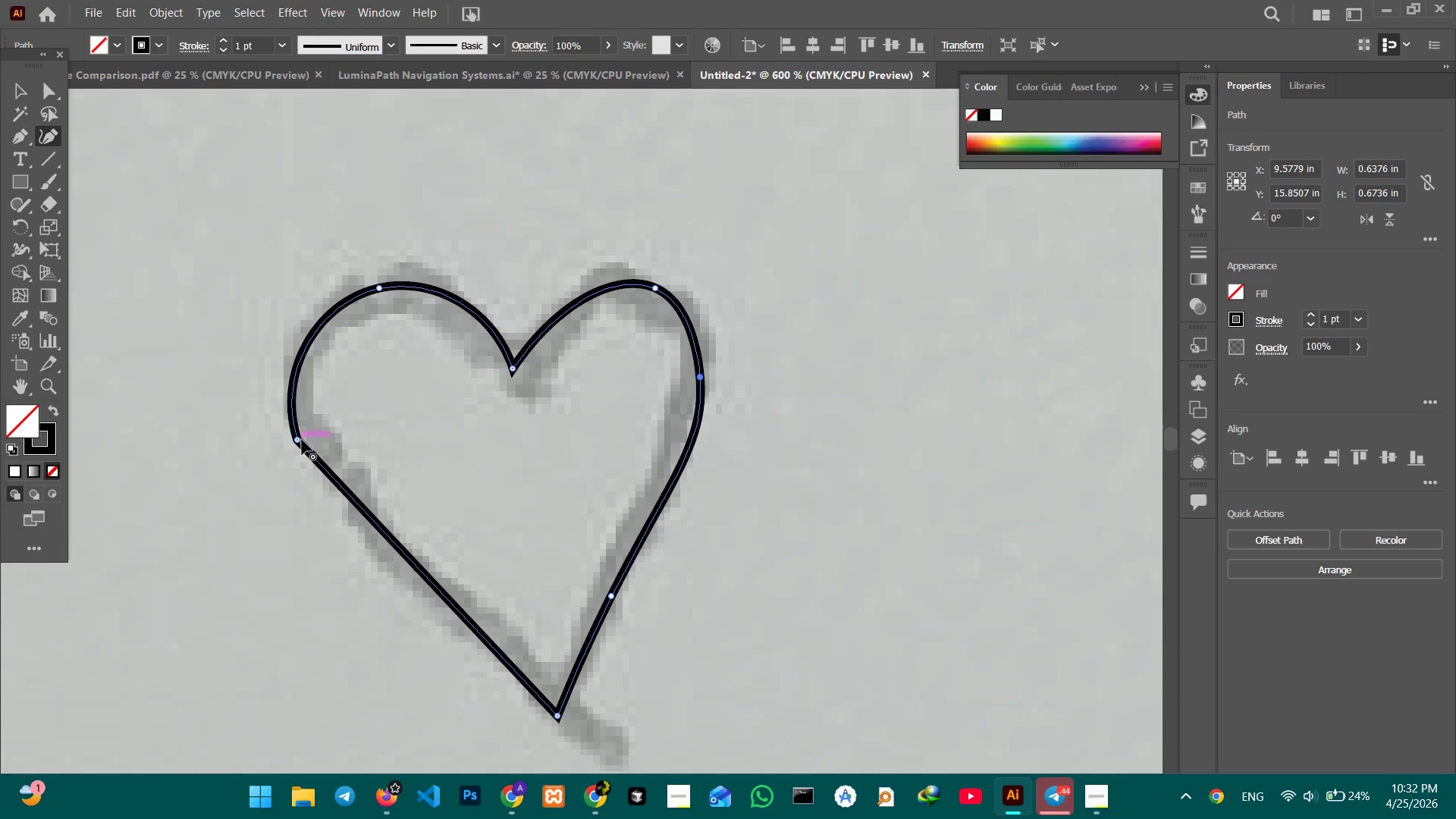 
left_click([300, 439])
 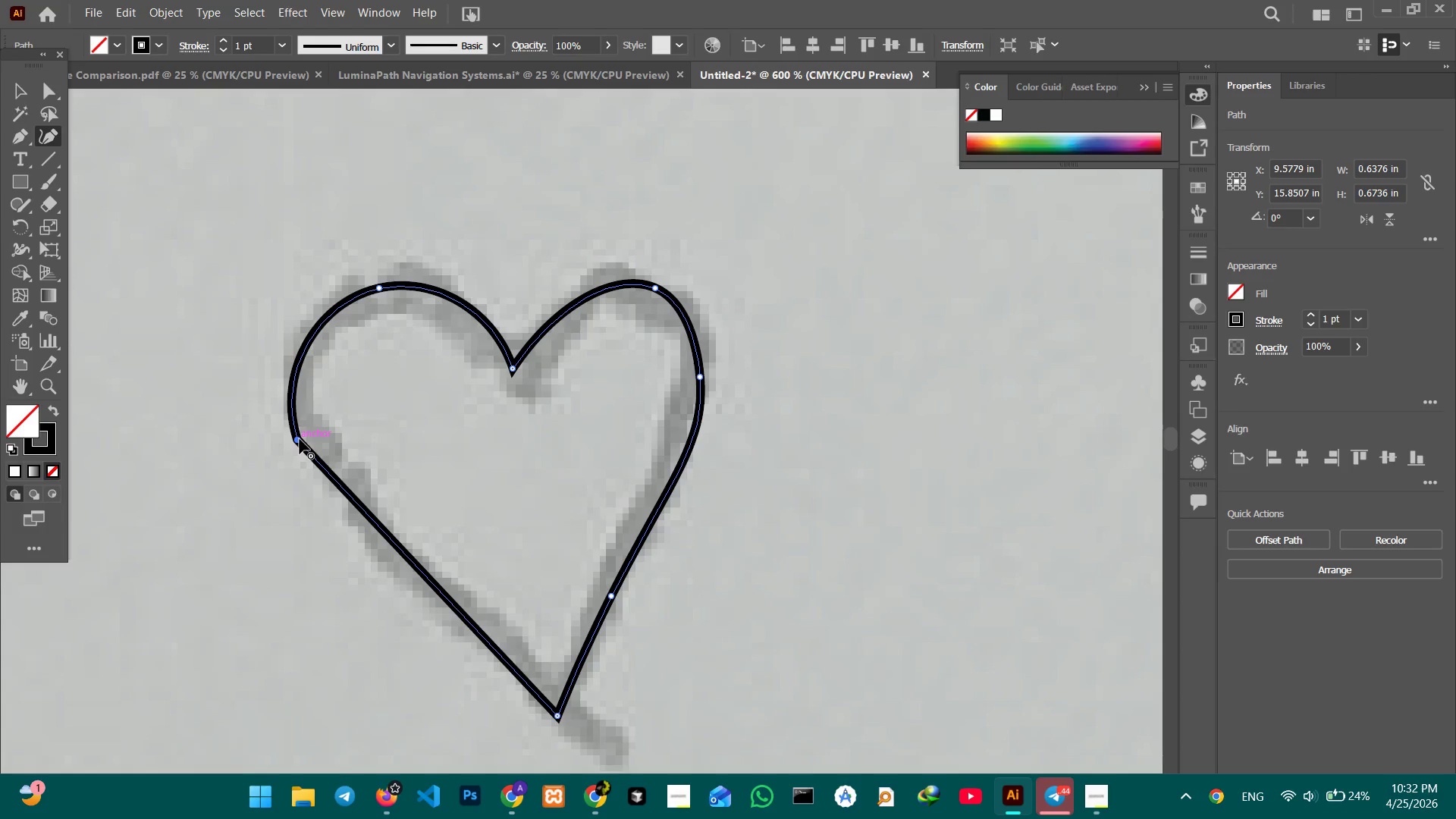 
key(Backspace)
 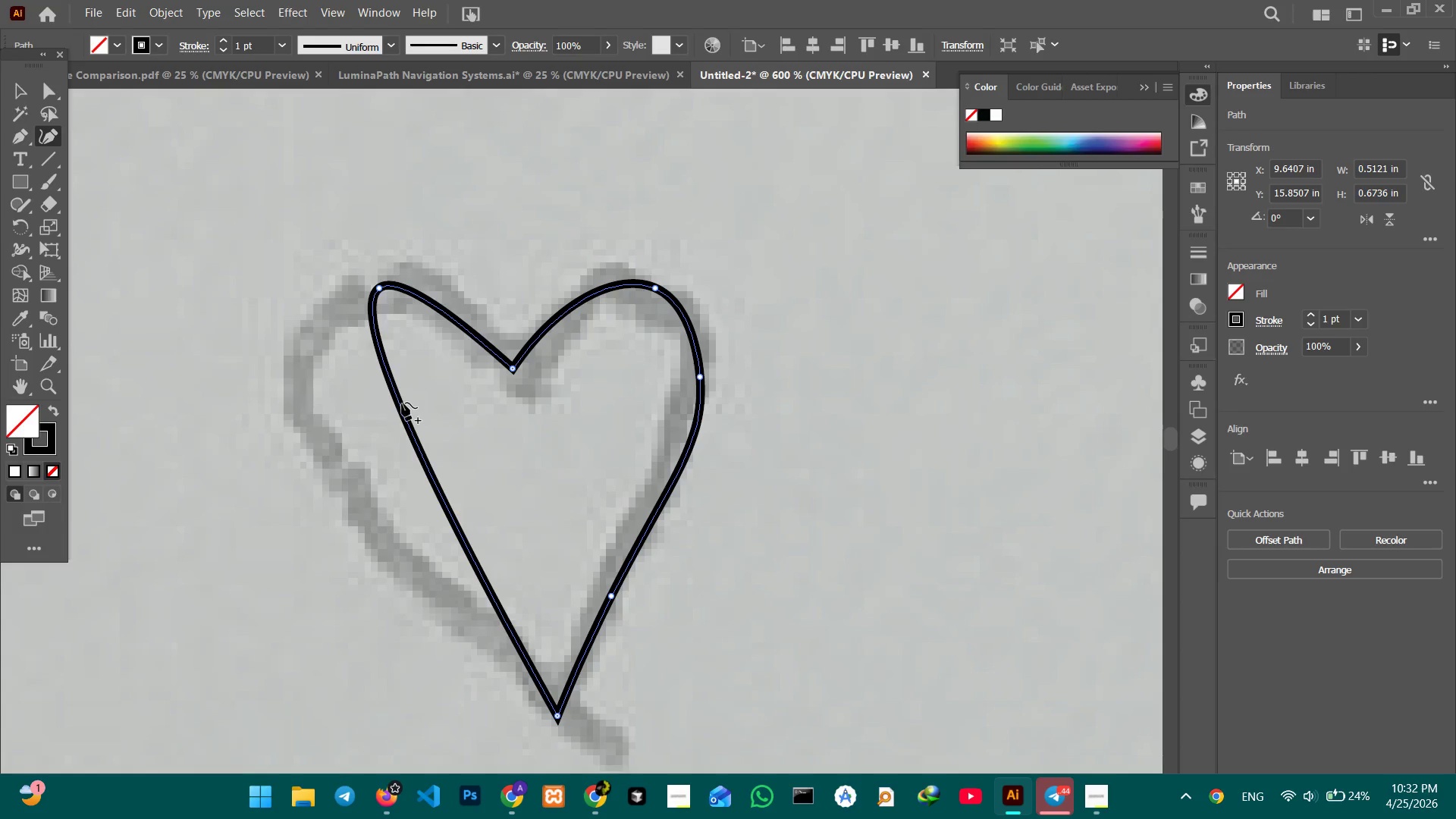 
left_click_drag(start_coordinate=[400, 403], to_coordinate=[310, 389])
 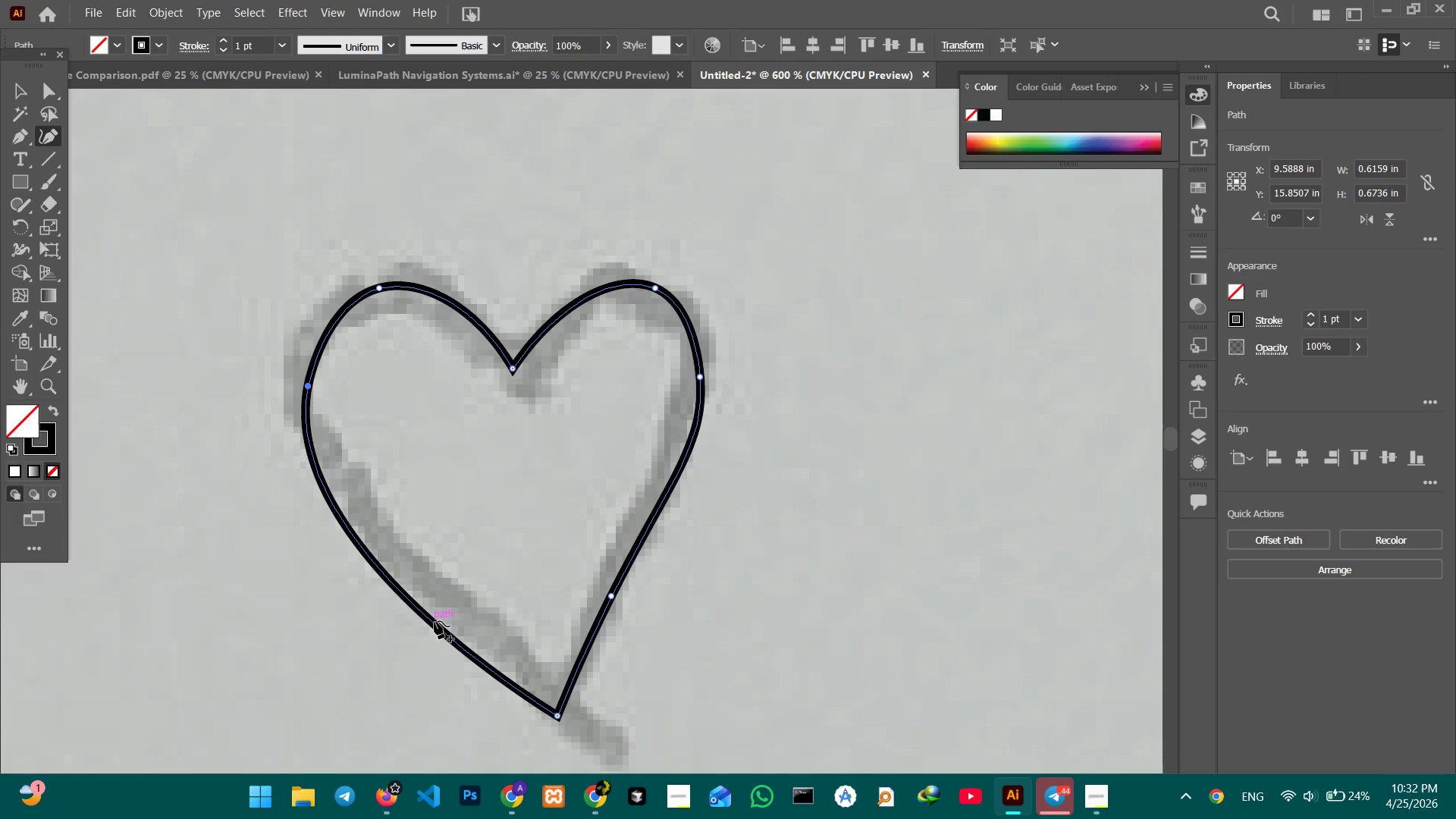 
left_click_drag(start_coordinate=[435, 621], to_coordinate=[455, 586])
 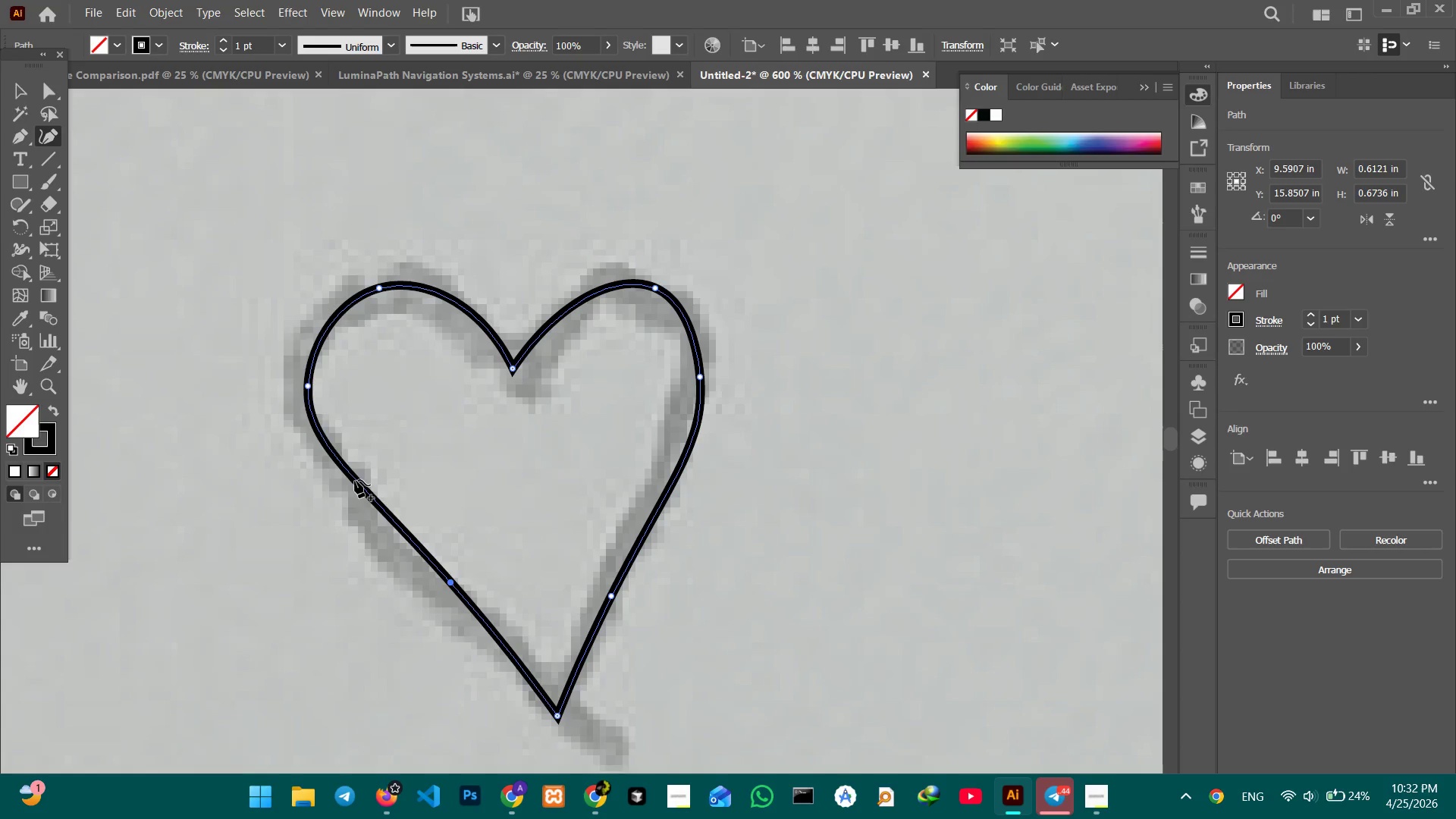 
left_click_drag(start_coordinate=[355, 480], to_coordinate=[337, 487])
 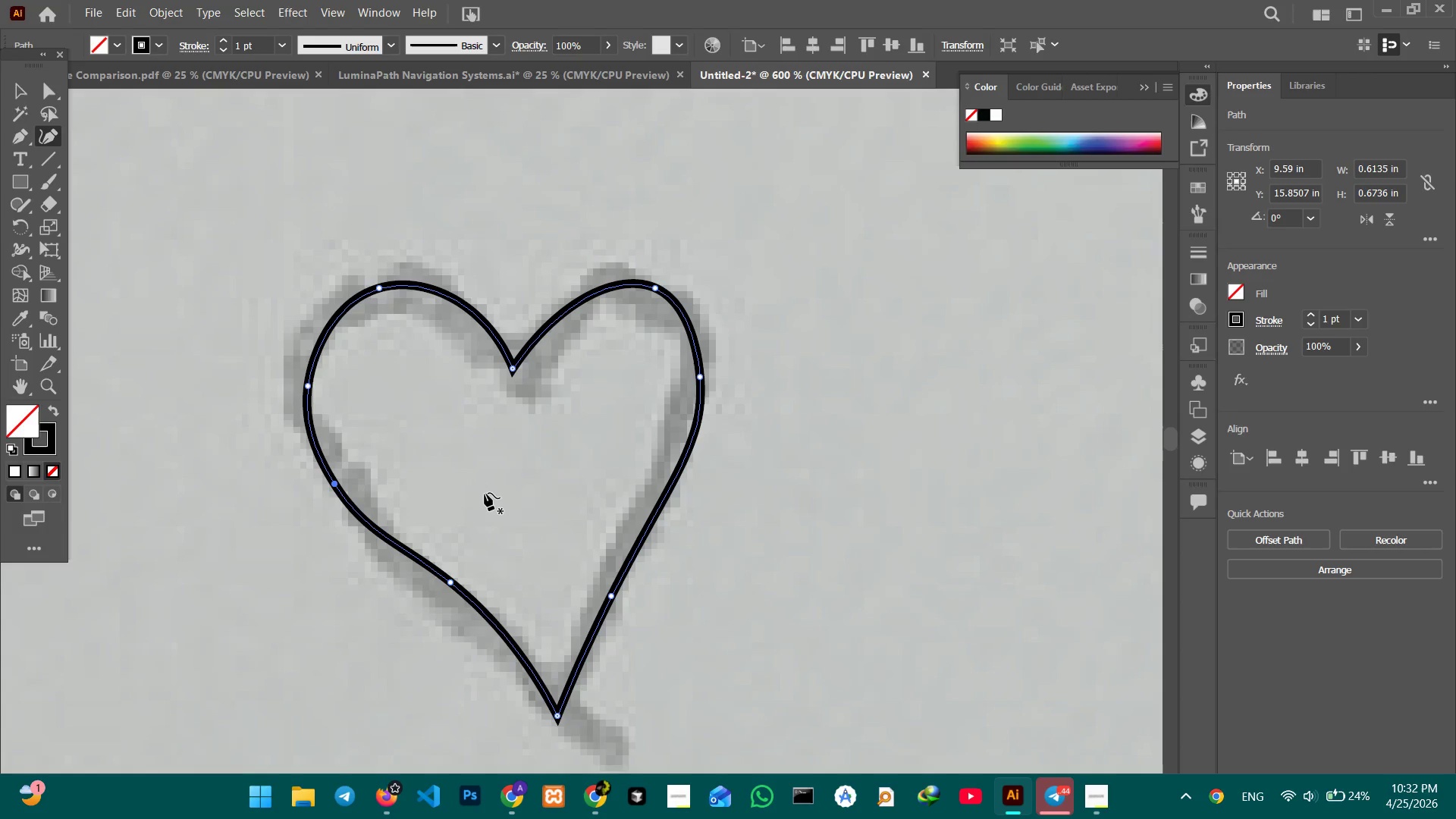 
wait(14.41)
 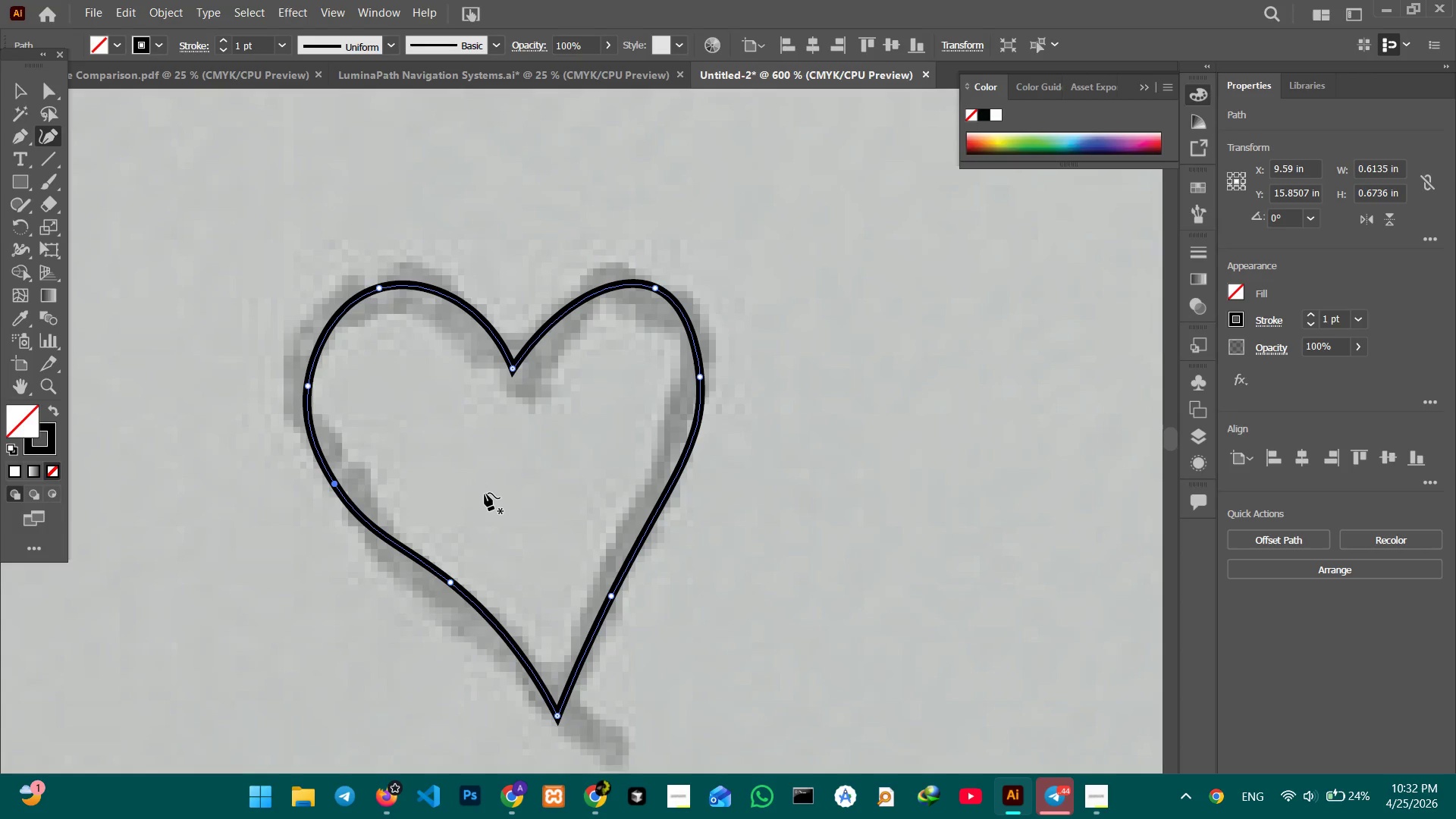 
key(Control+Minus)
 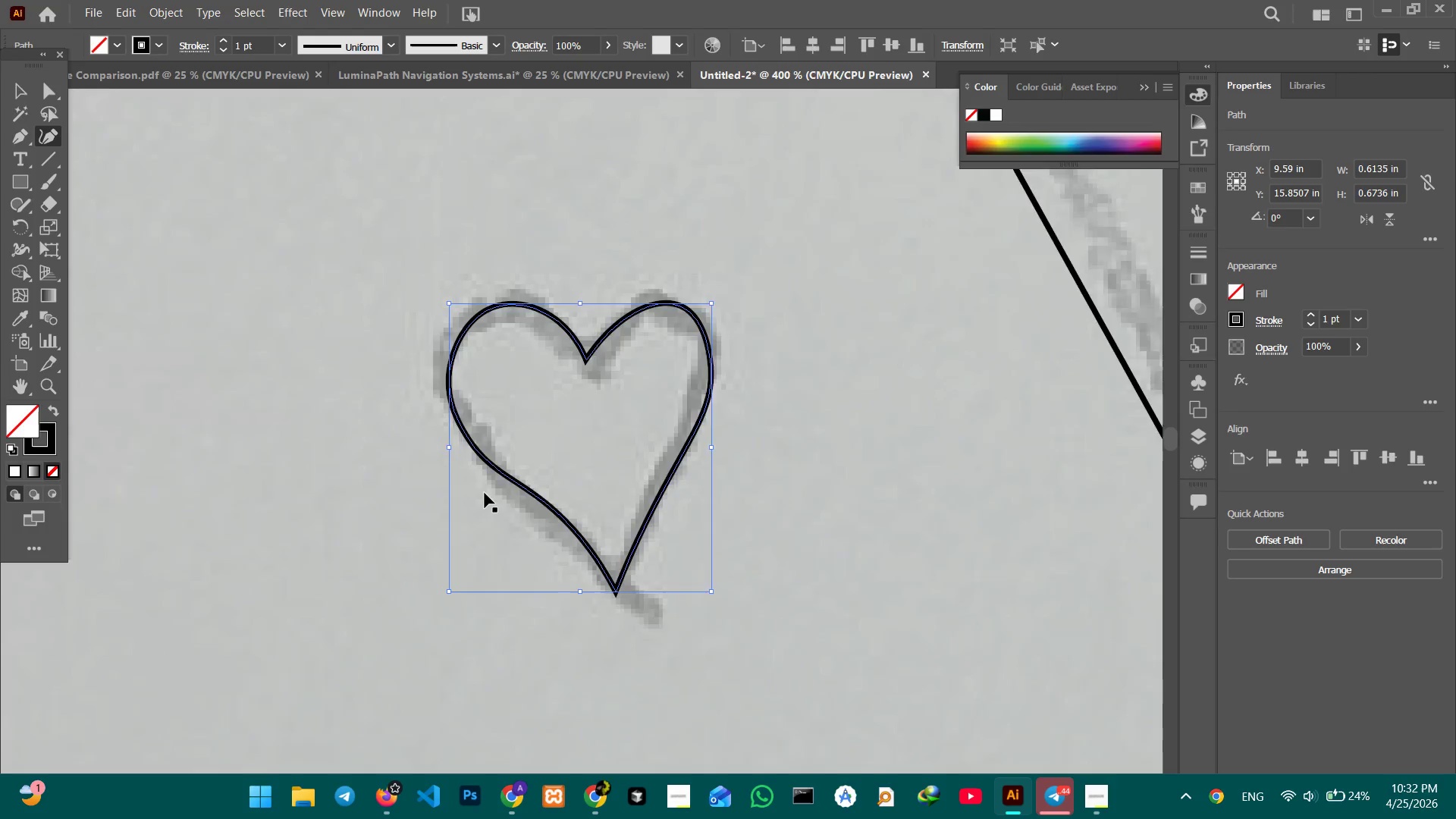 
key(Control+Minus)
 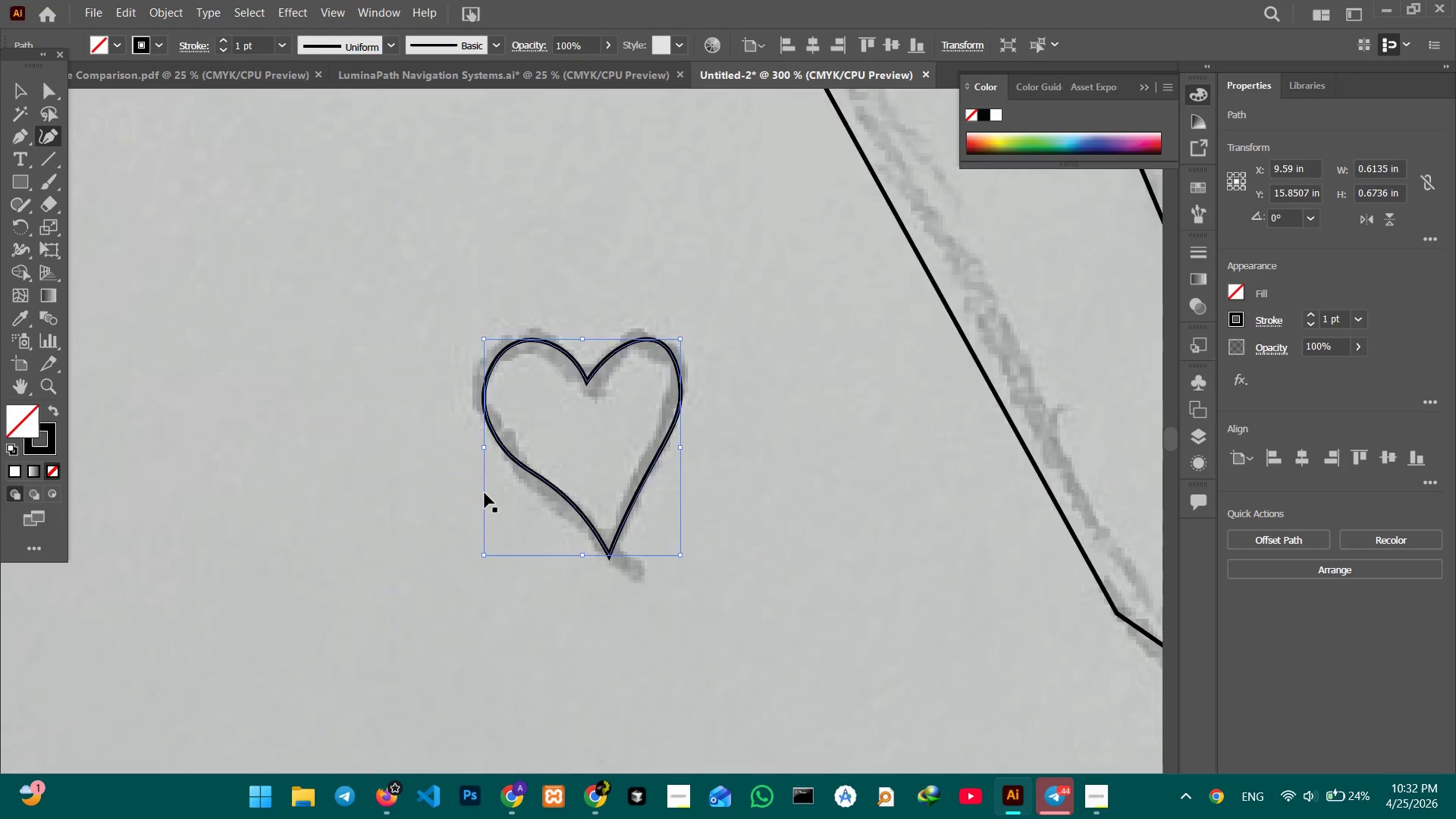 
key(Control+Minus)
 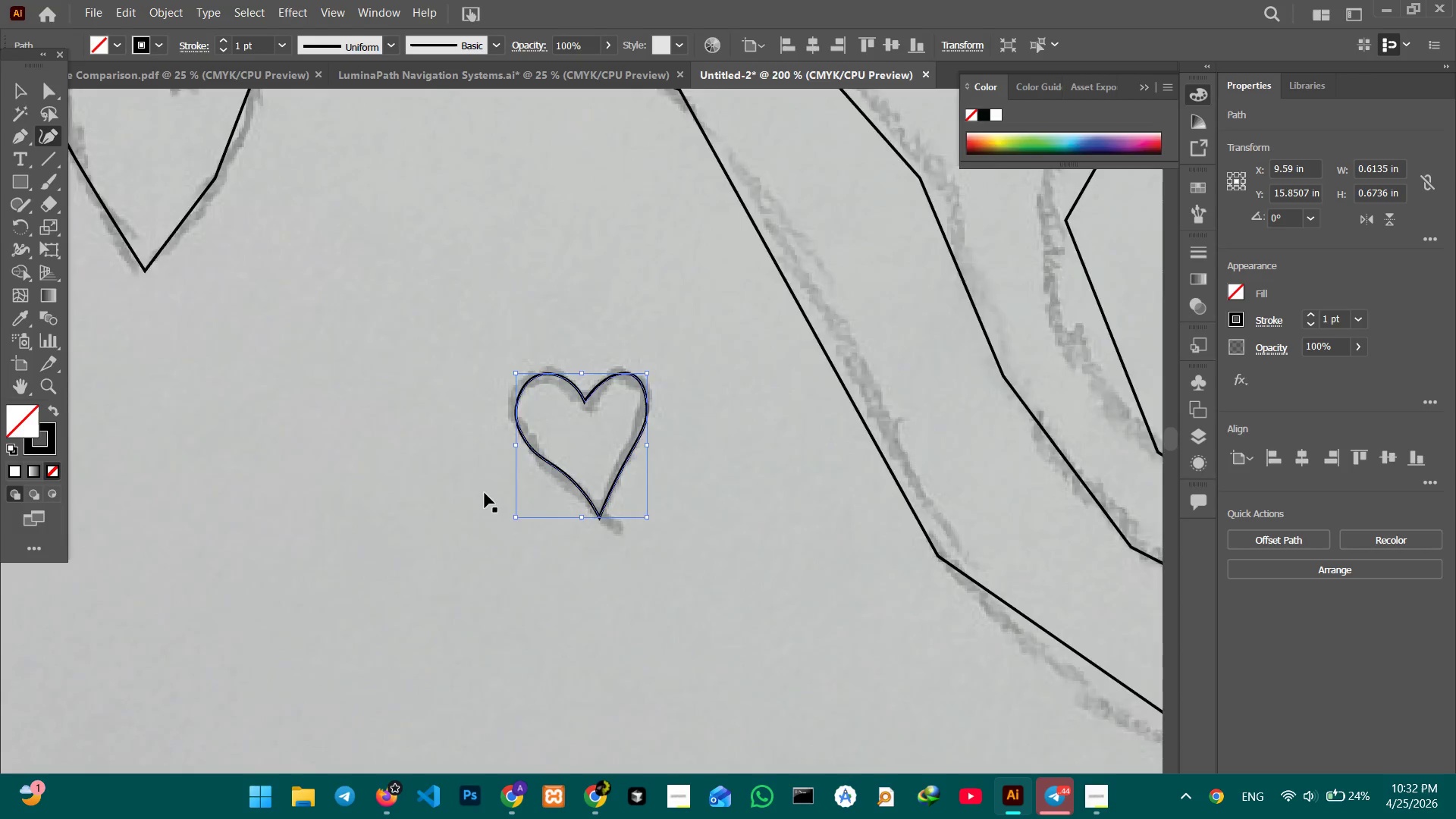 
key(Control+Minus)
 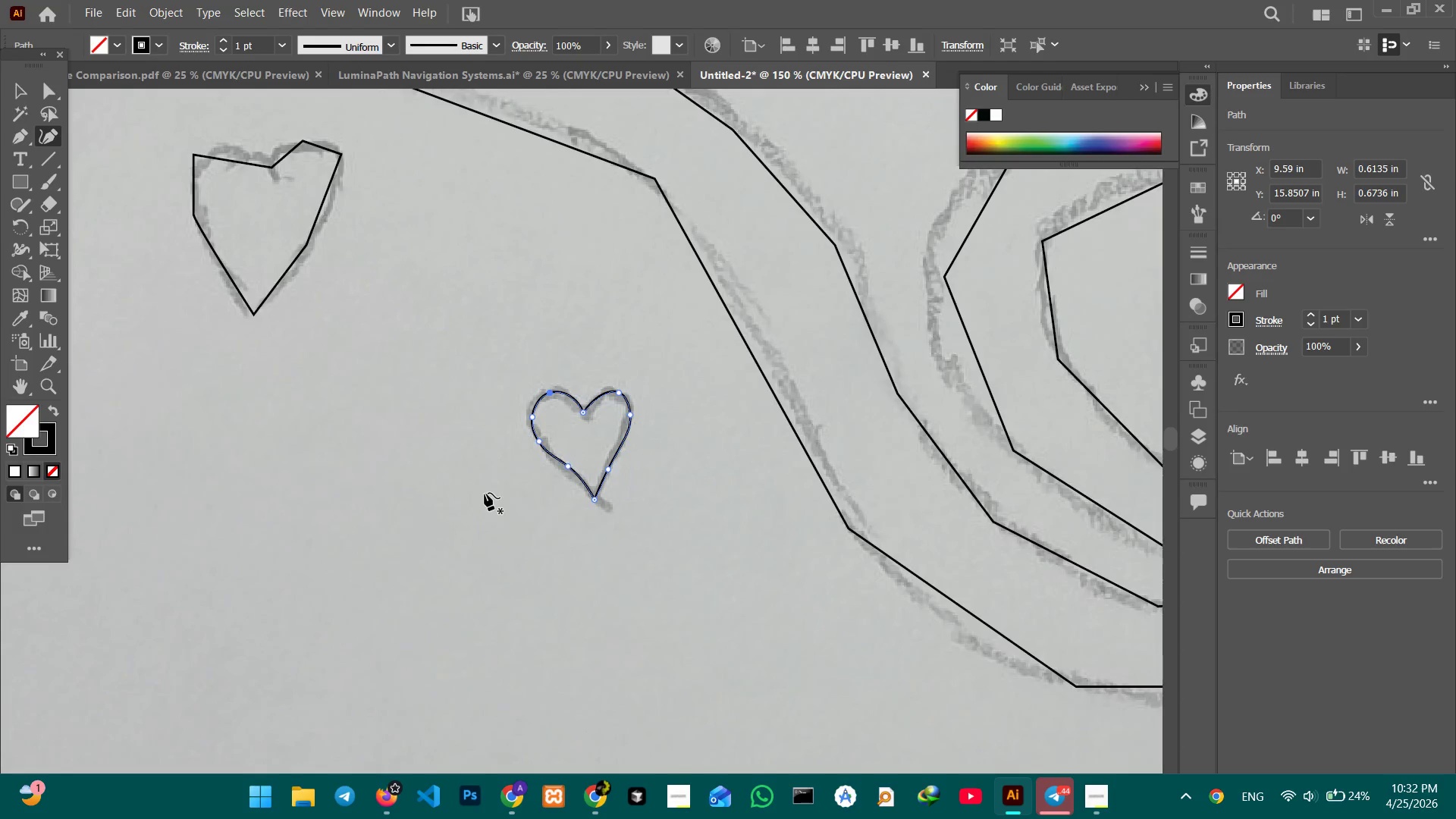 
hold_key(key=Space, duration=1.39)
 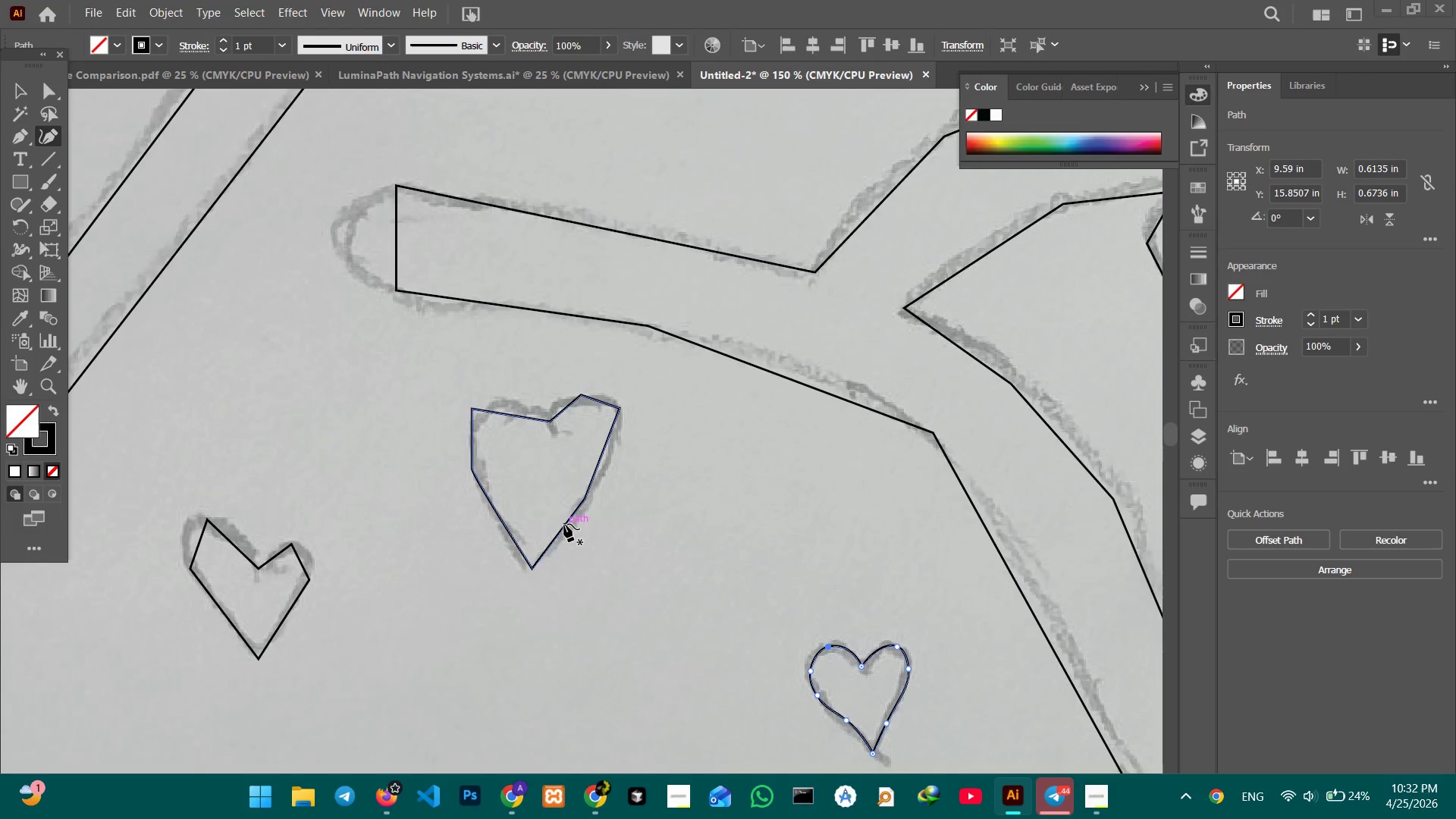 
left_click_drag(start_coordinate=[513, 479], to_coordinate=[681, 649])
 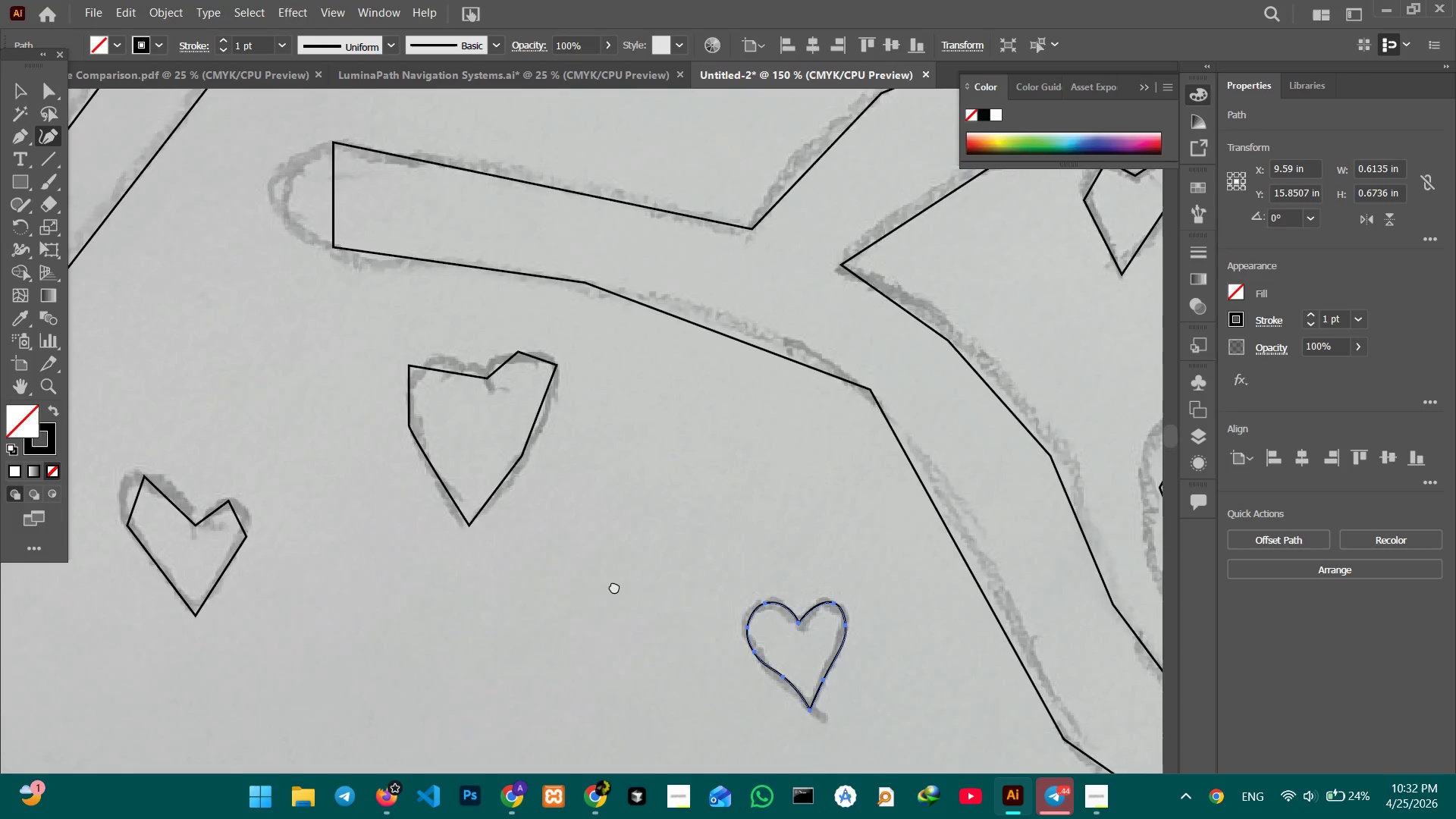 
left_click_drag(start_coordinate=[519, 510], to_coordinate=[630, 595])
 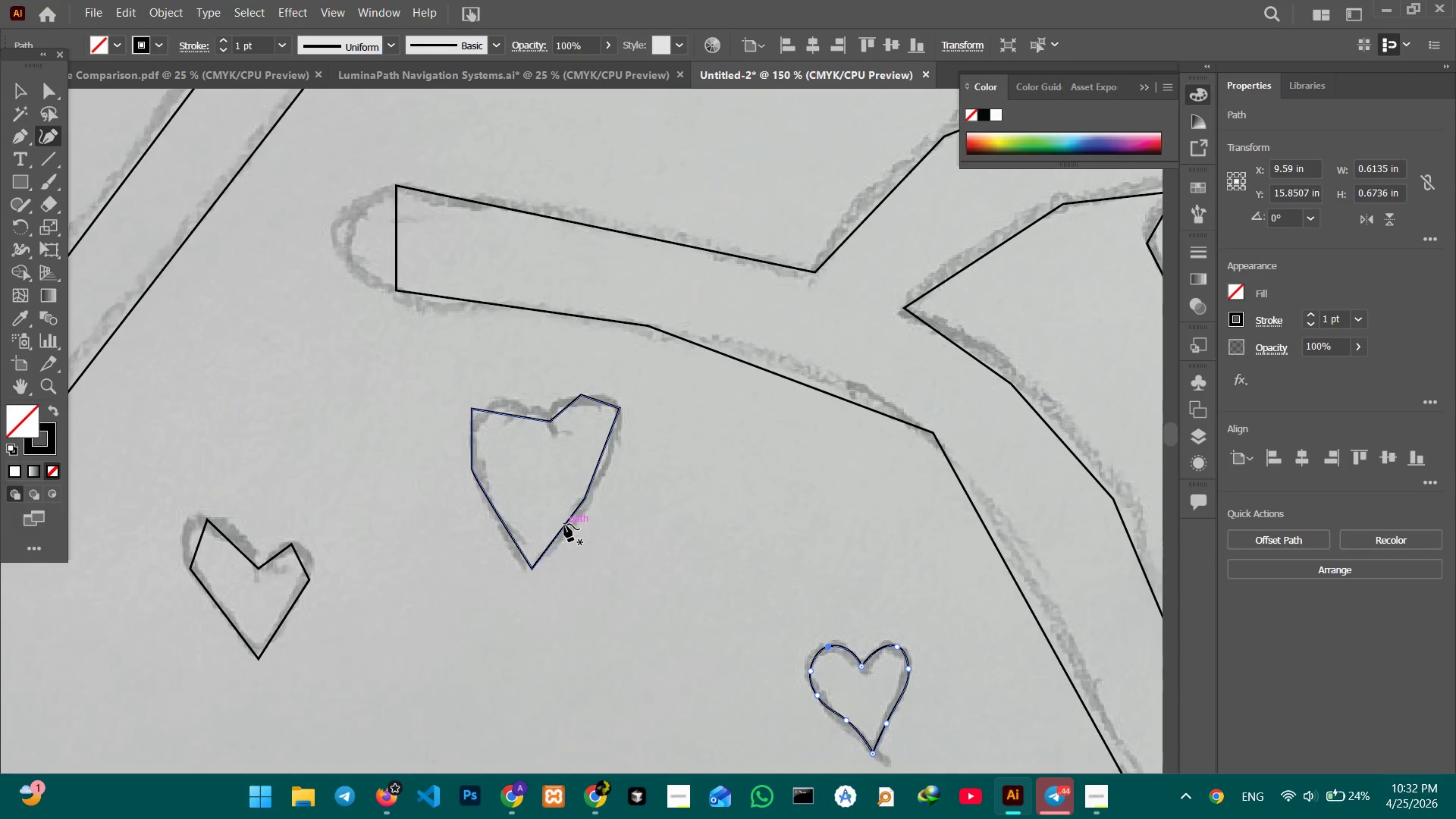 
left_click([564, 524])
 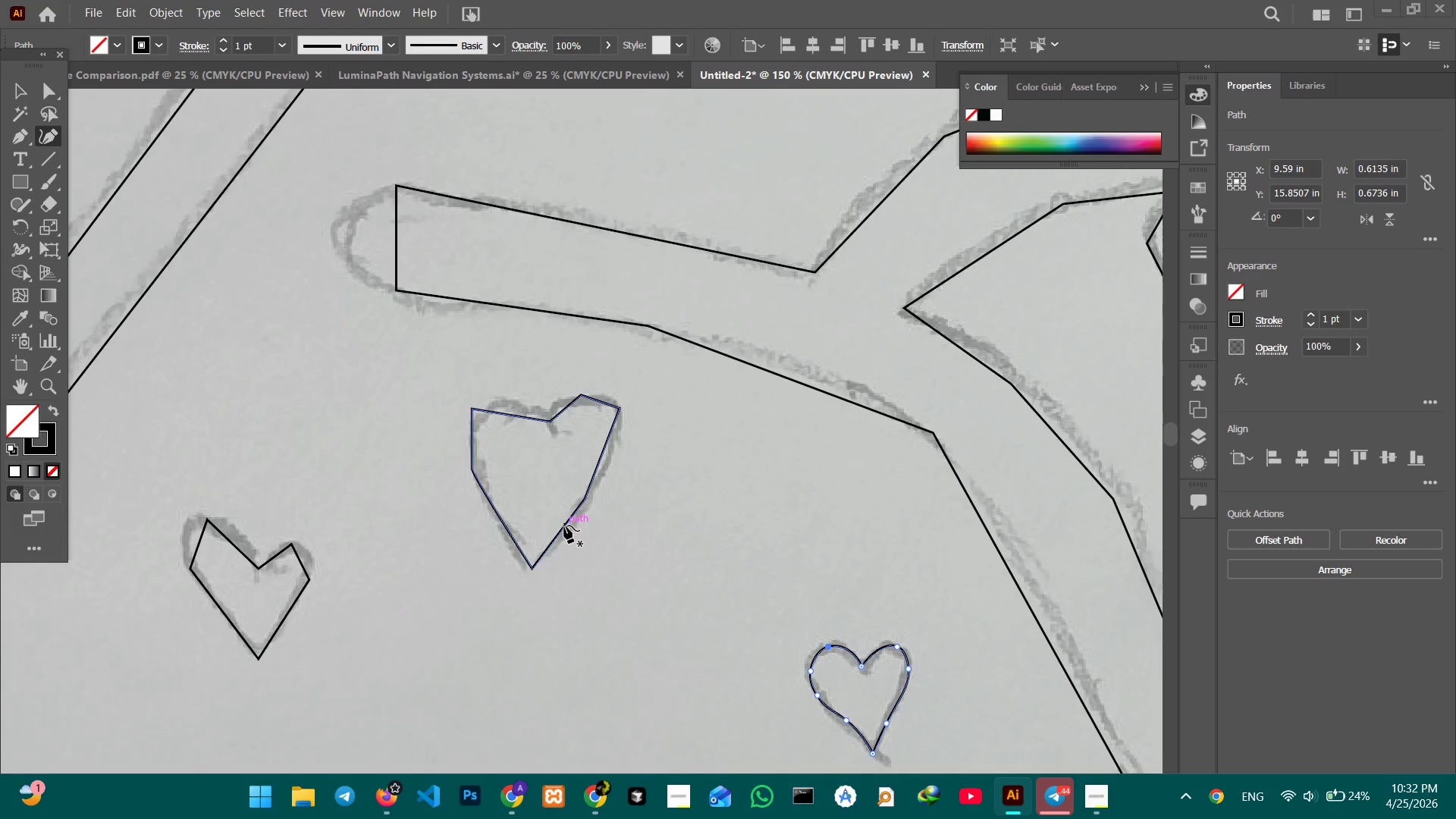 
key(Control+Equal)
 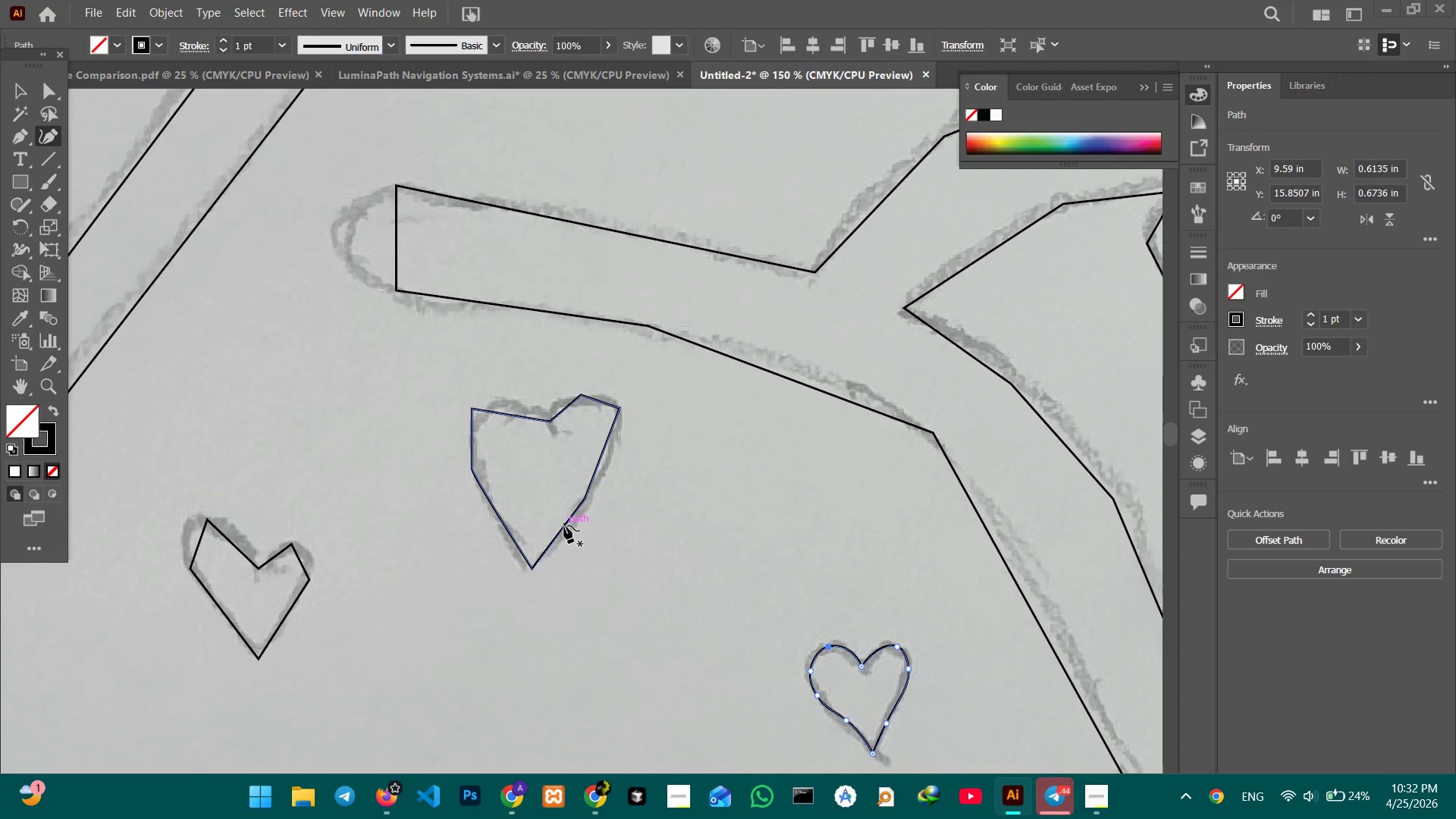 
key(Control+Equal)
 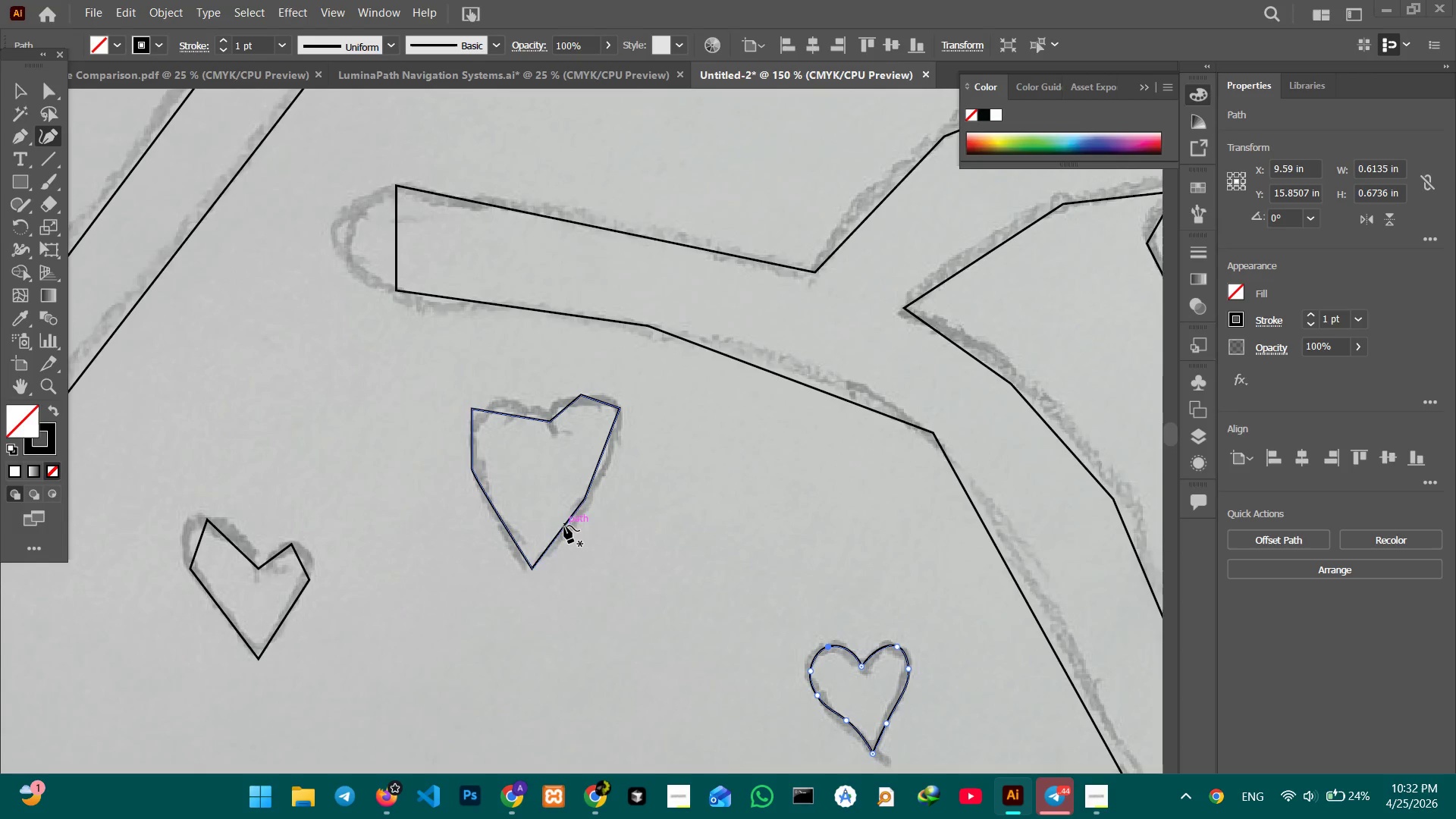 
key(Control+Equal)
 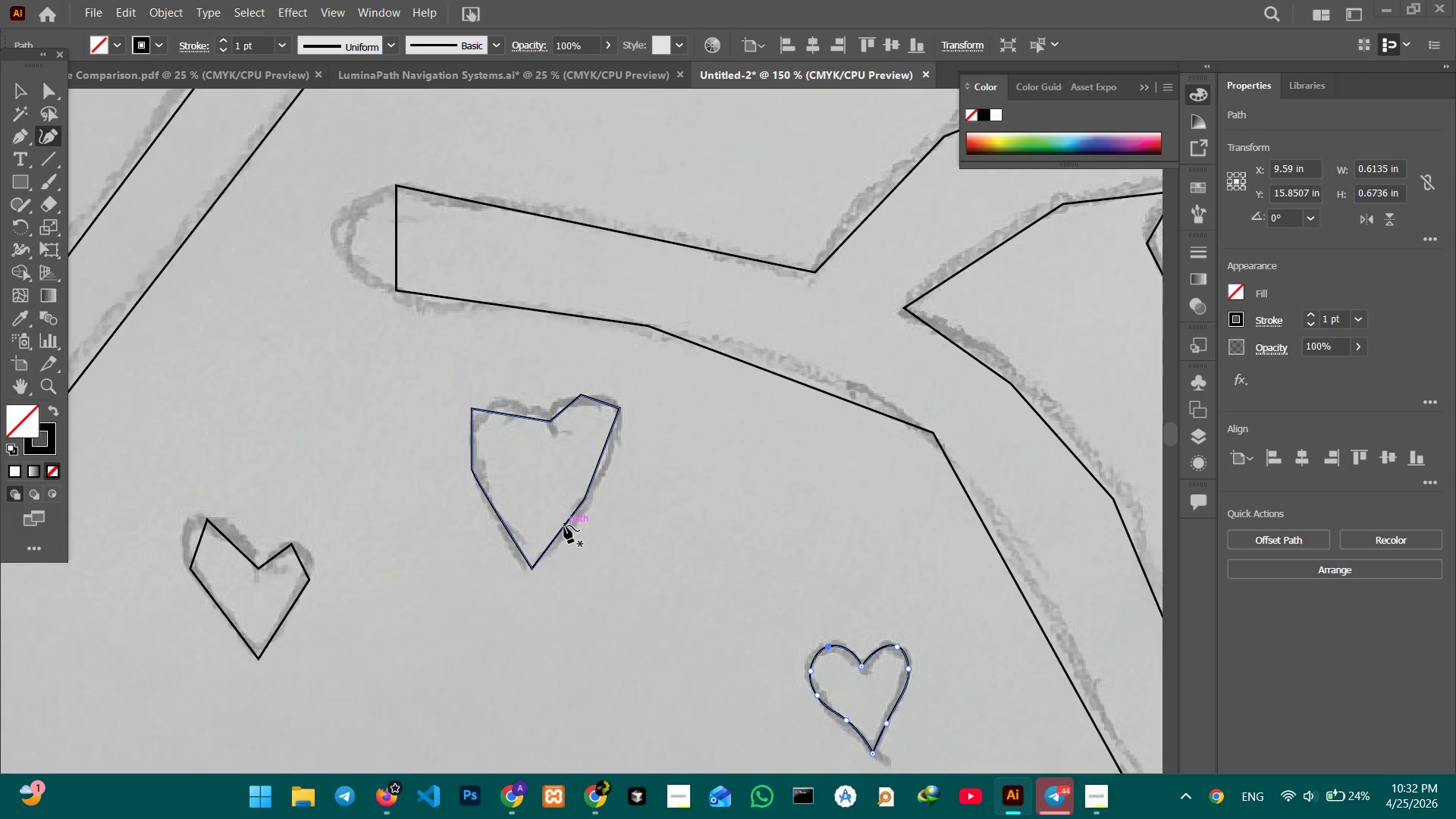 
key(Control+ControlLeft)
 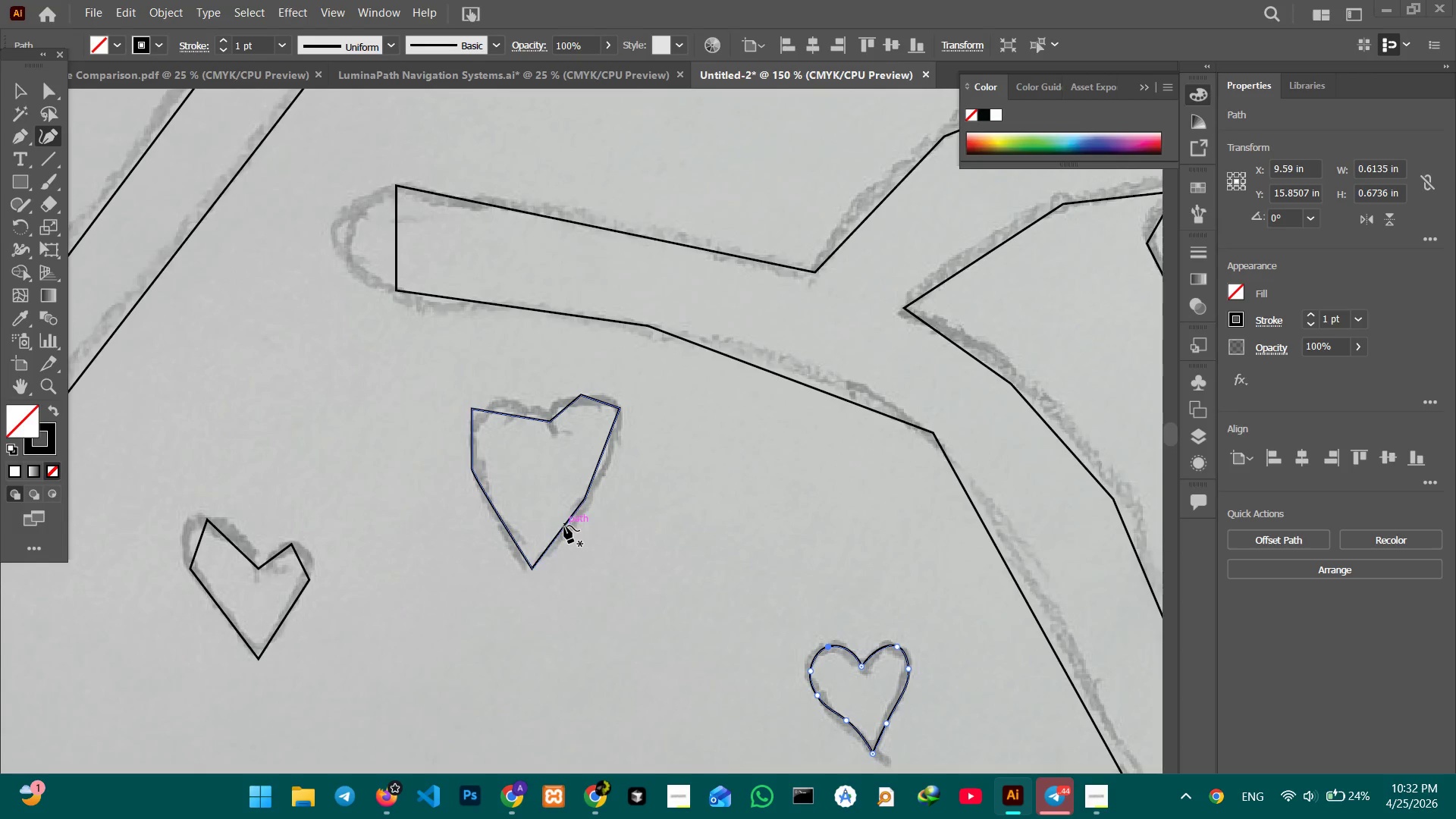 
key(Control+Equal)
 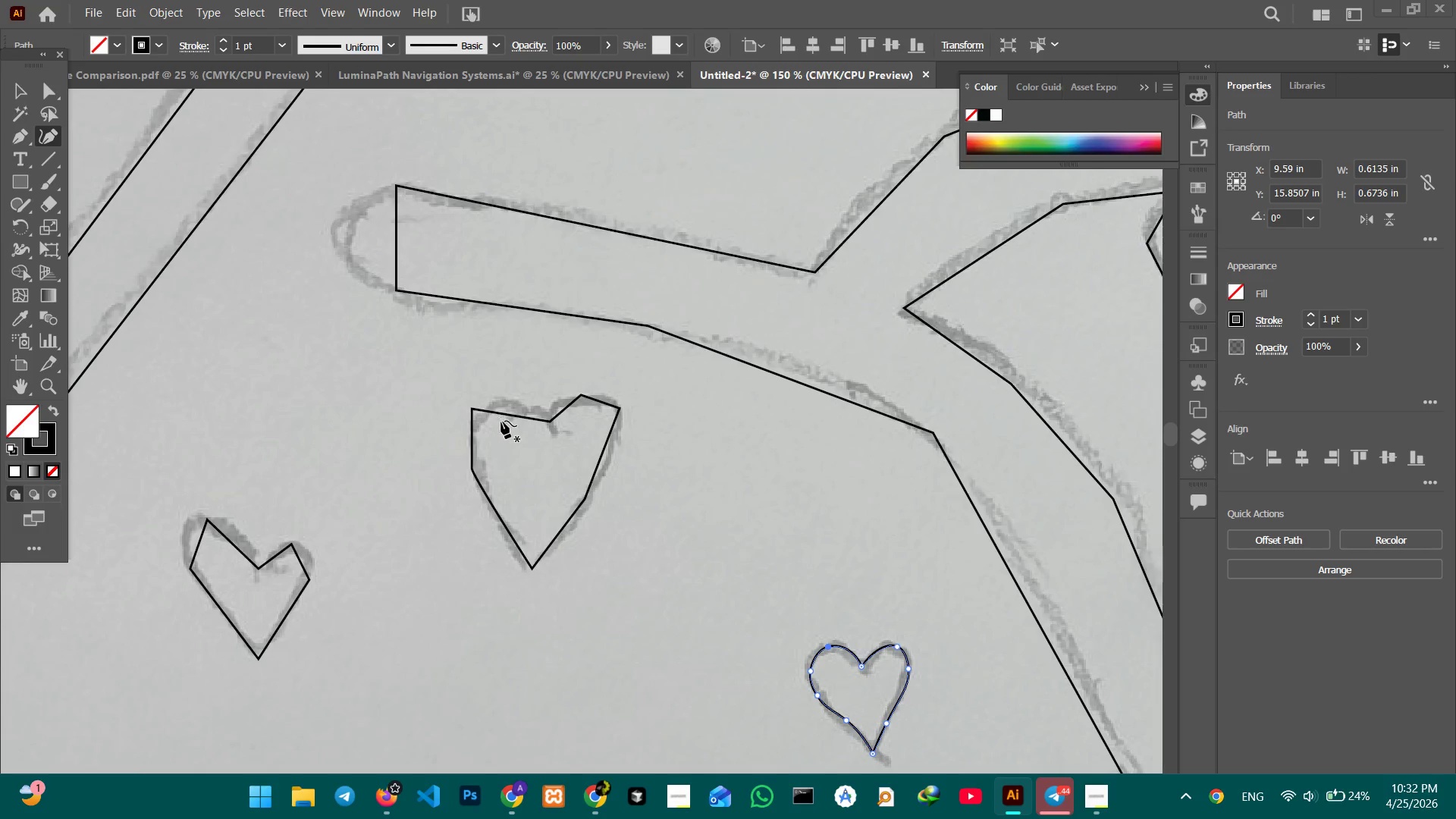 
left_click([507, 414])
 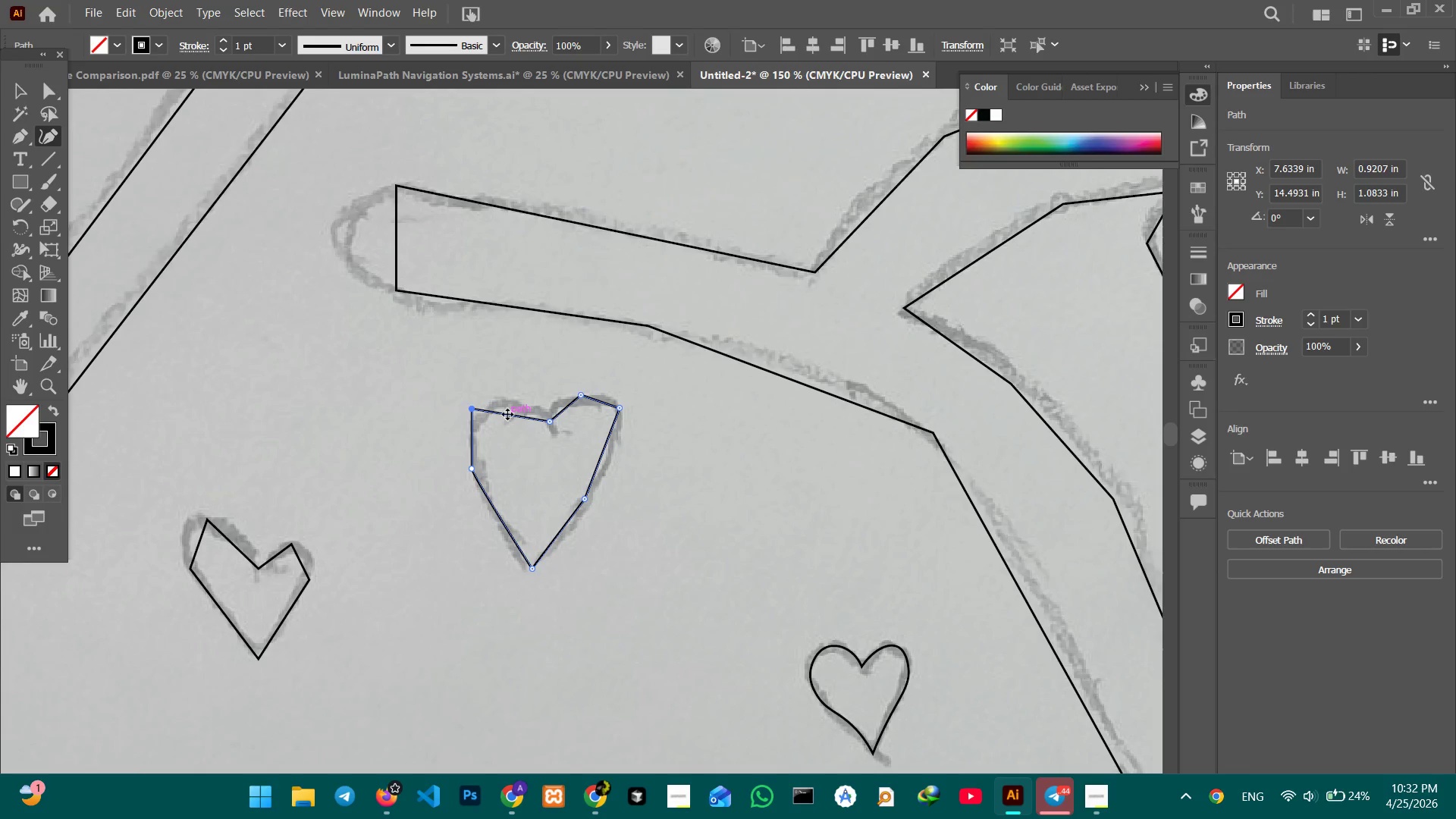 
key(Control+Equal)
 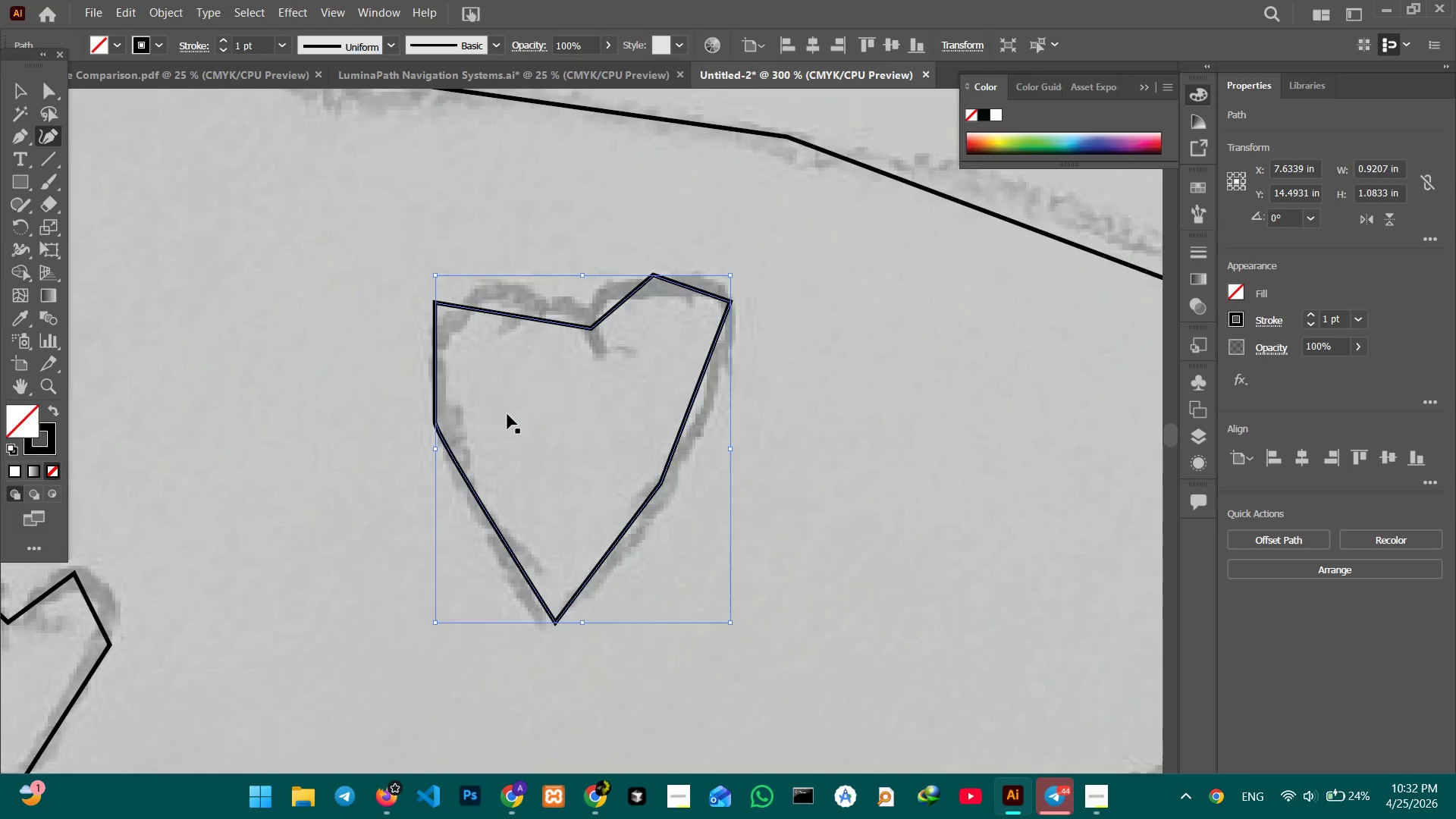 
key(Control+Equal)
 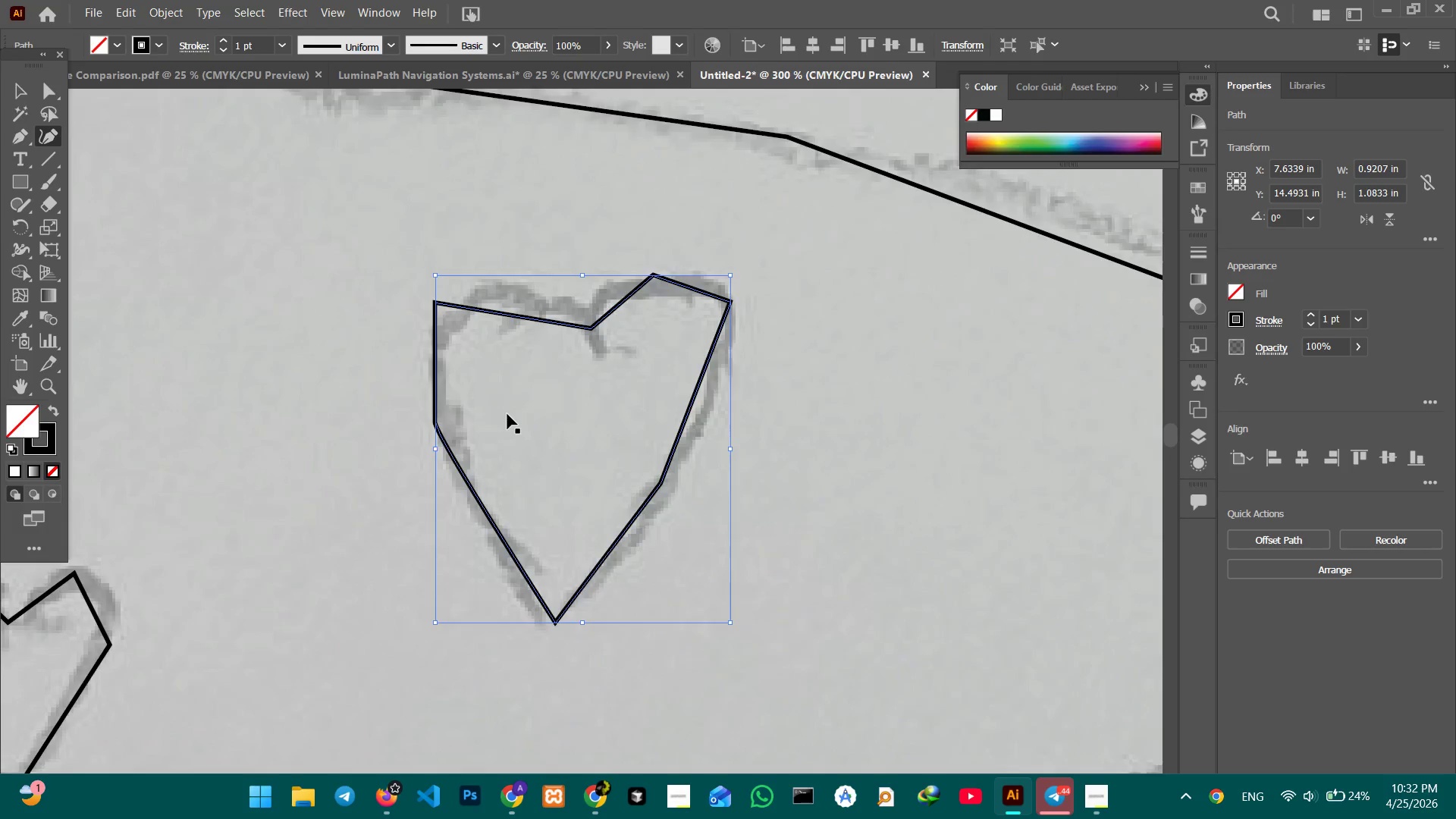 
key(Control+Equal)
 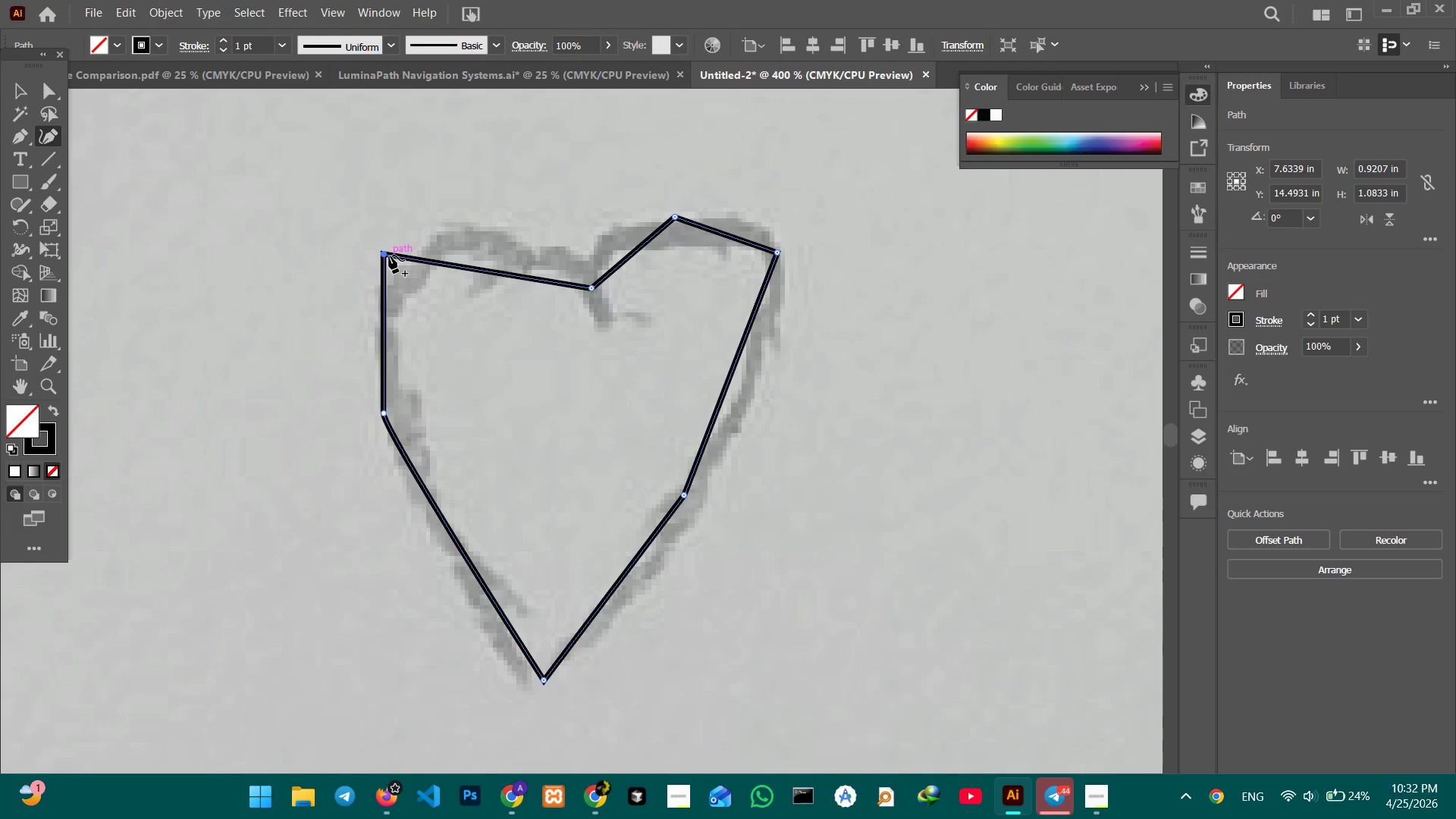 
key(Backspace)
 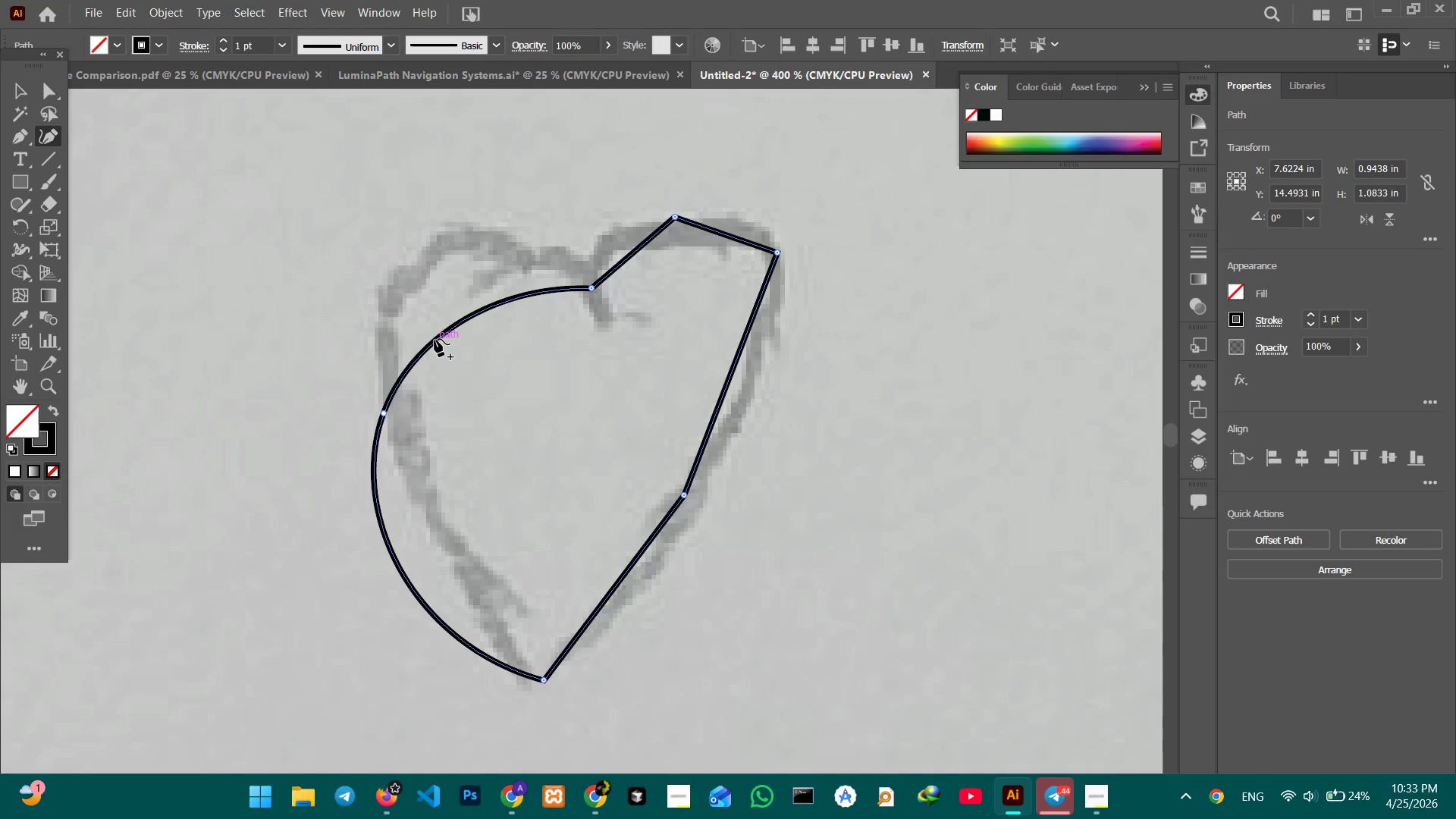 
left_click_drag(start_coordinate=[435, 339], to_coordinate=[431, 262])
 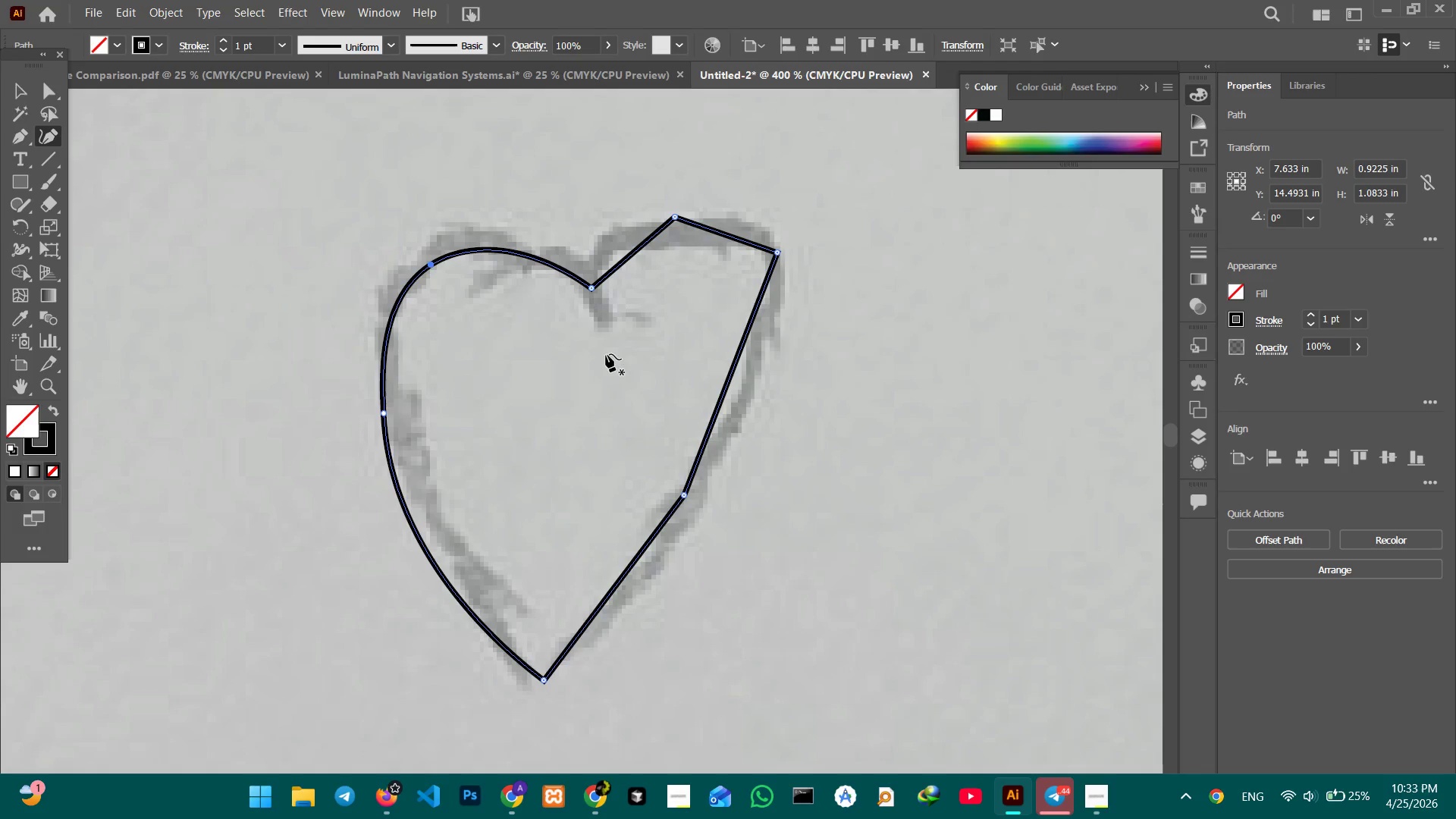 
left_click([680, 497])
 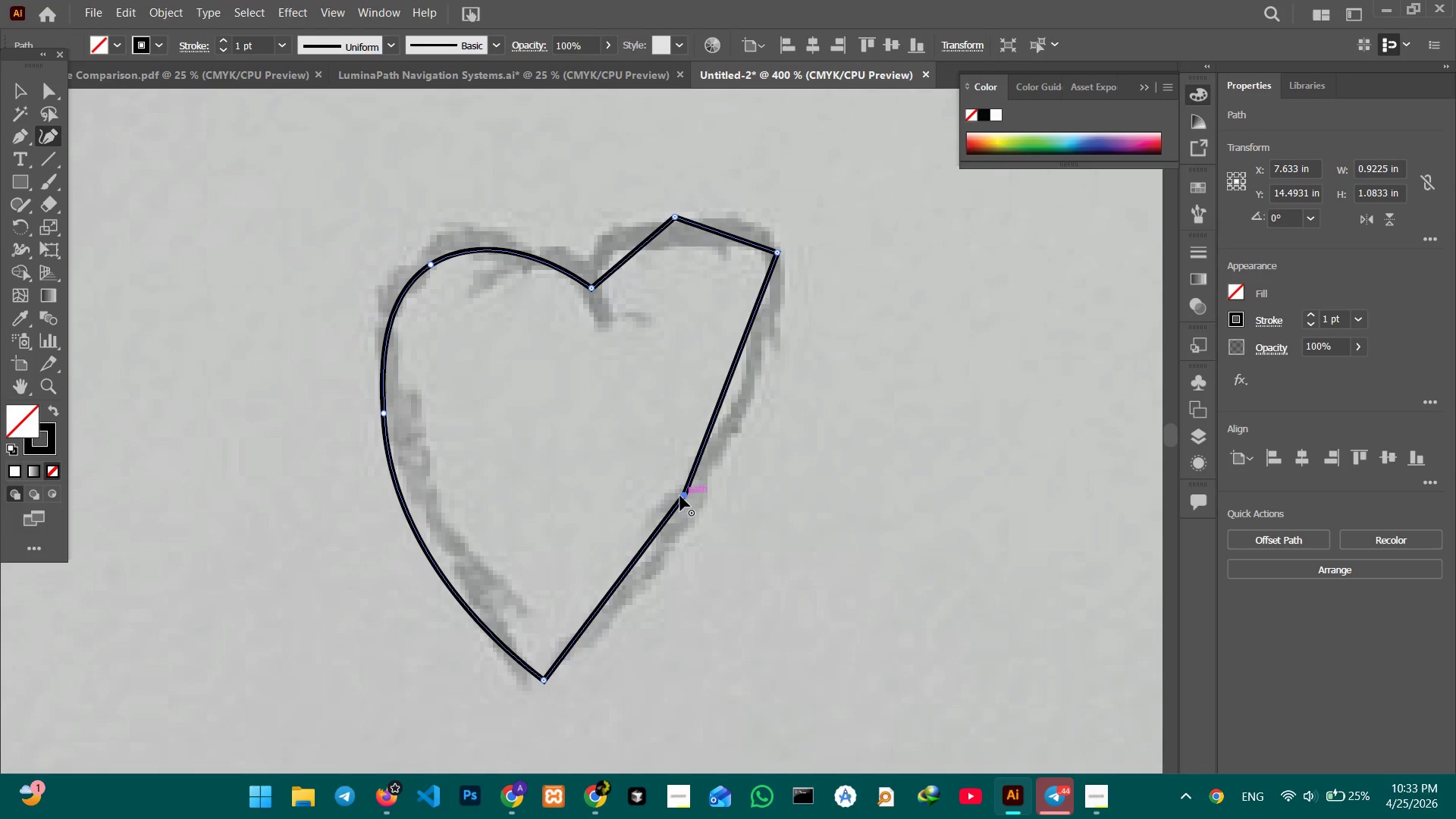 
key(Backspace)
 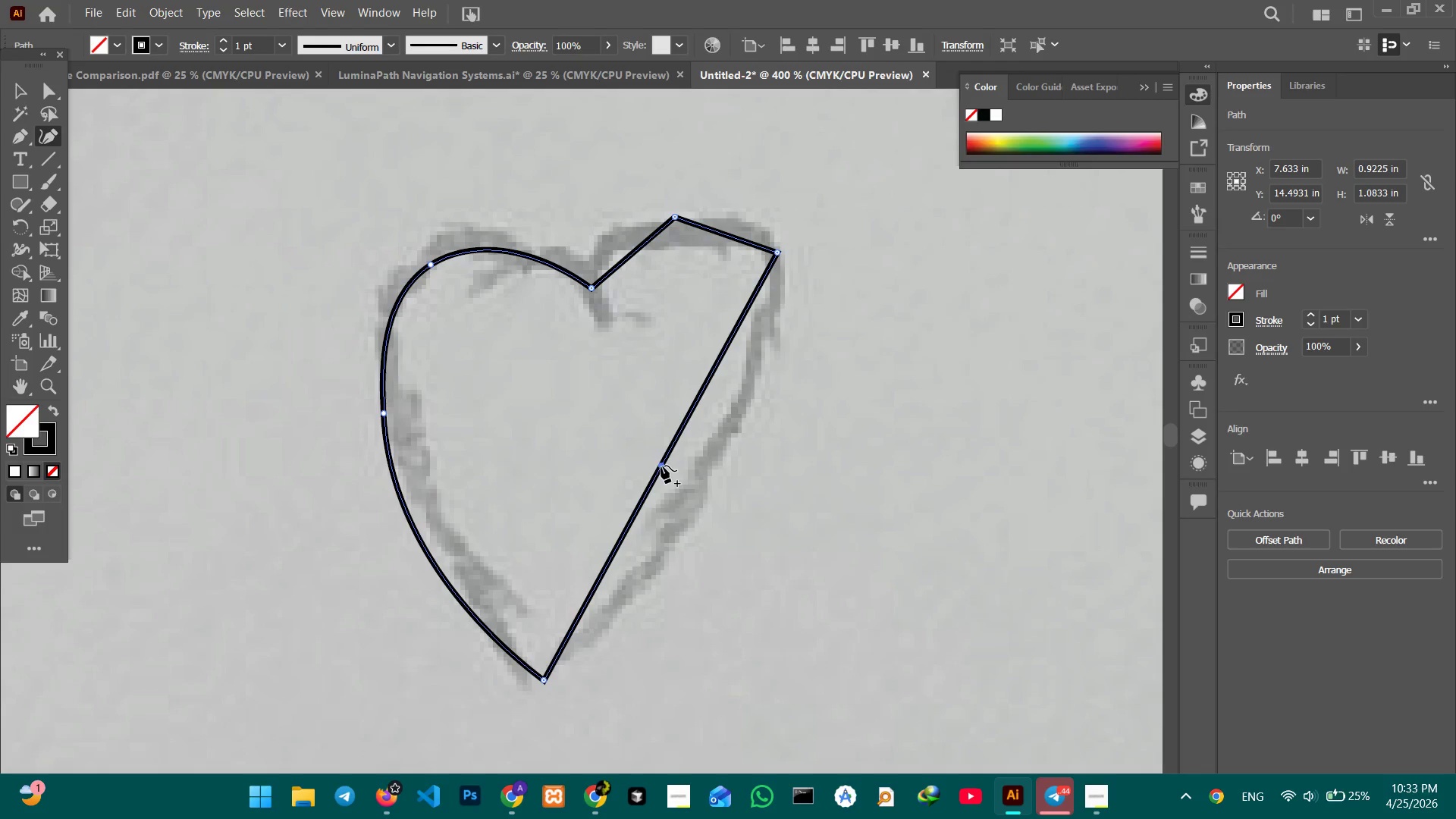 
left_click_drag(start_coordinate=[661, 466], to_coordinate=[681, 496])
 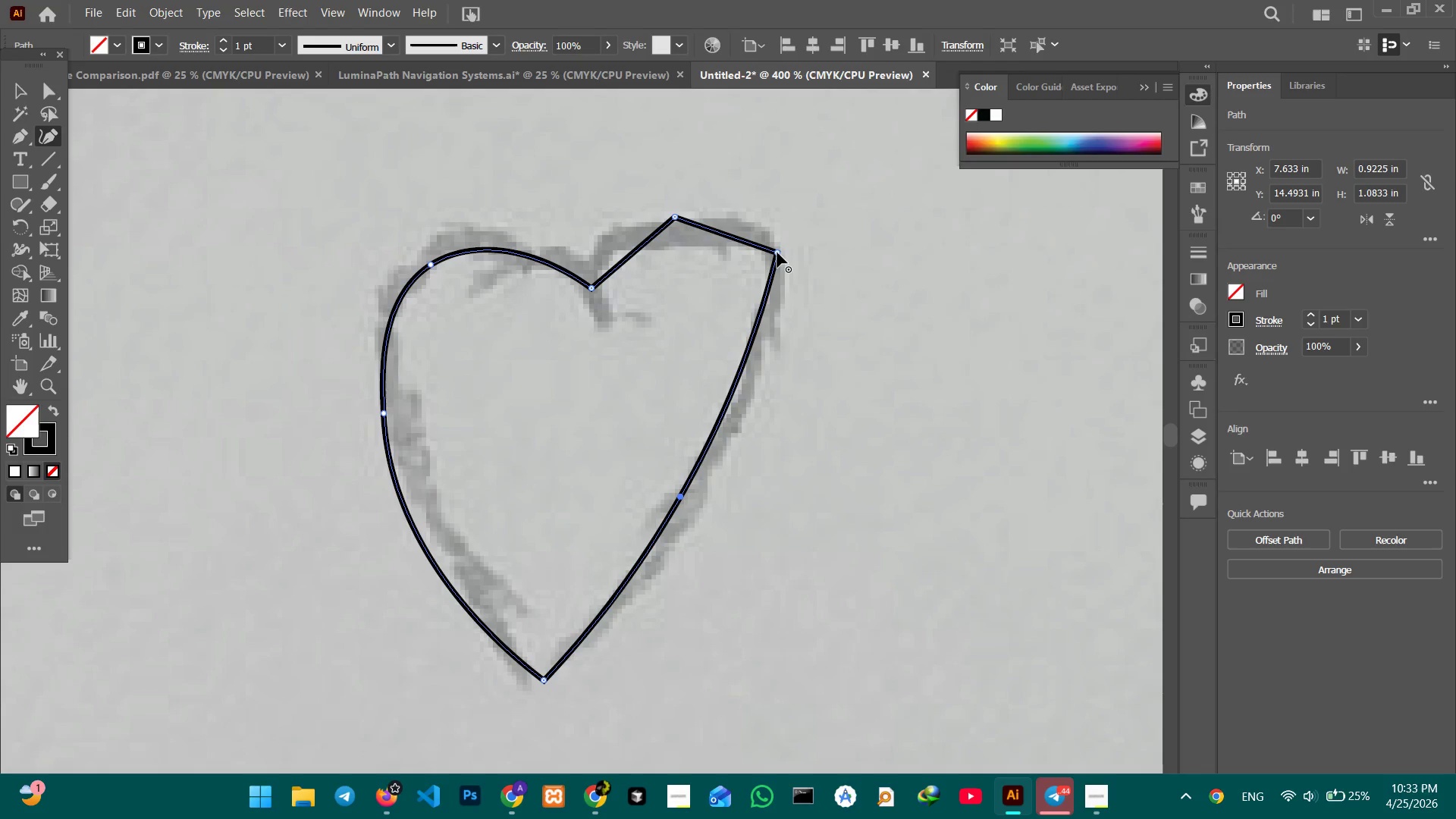 
left_click([777, 253])
 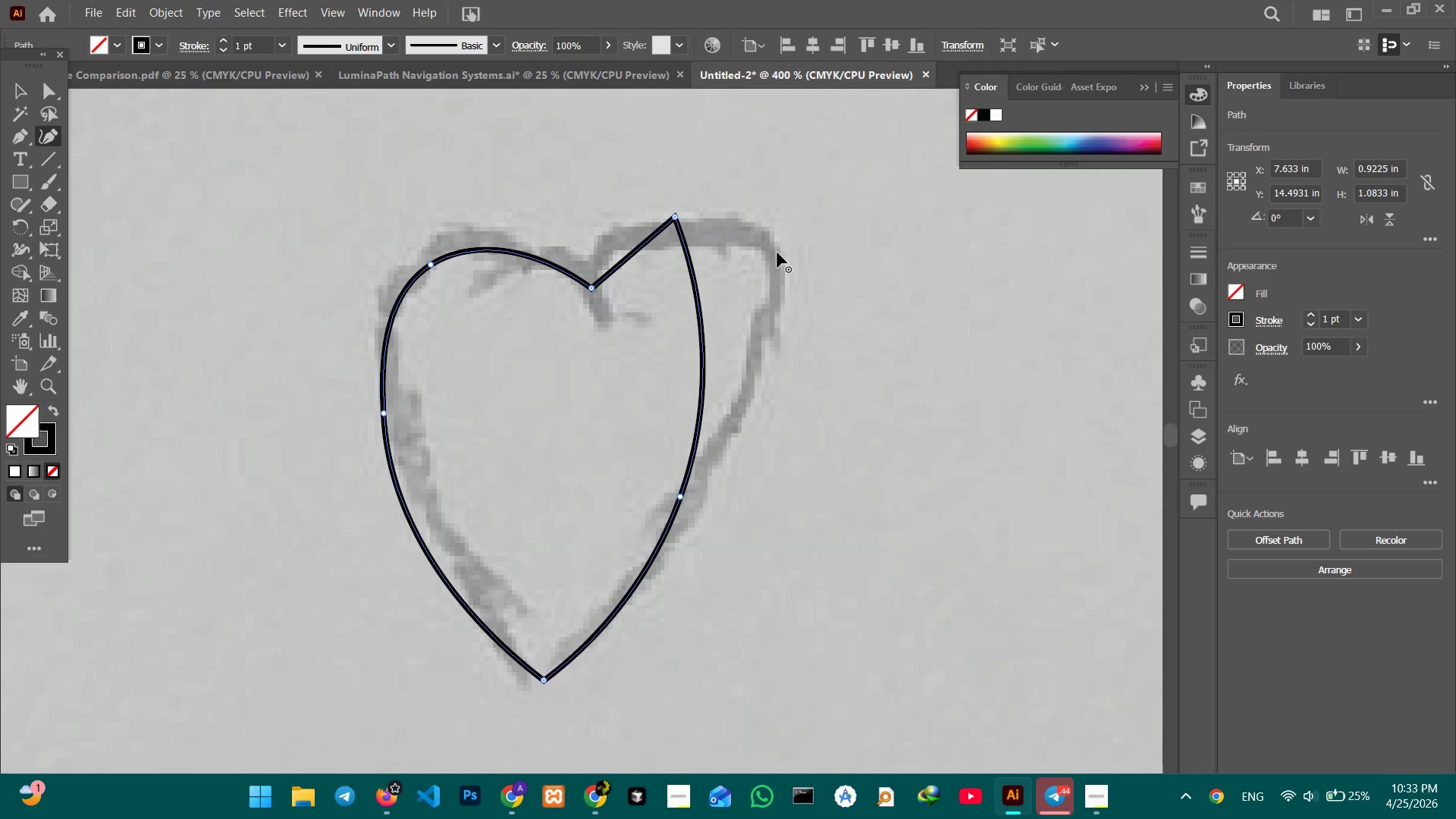 
key(Backspace)
 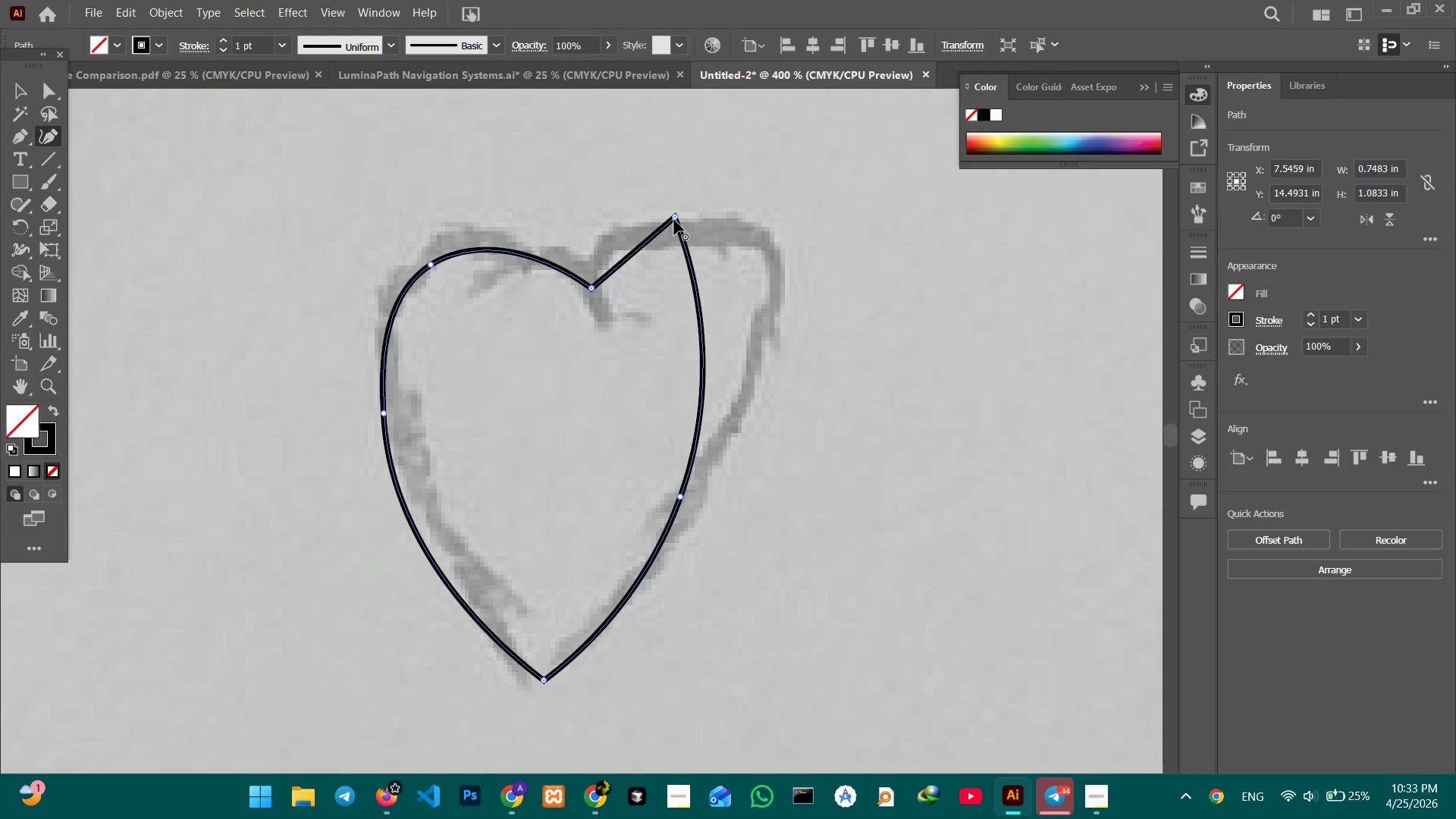 
key(Backspace)
 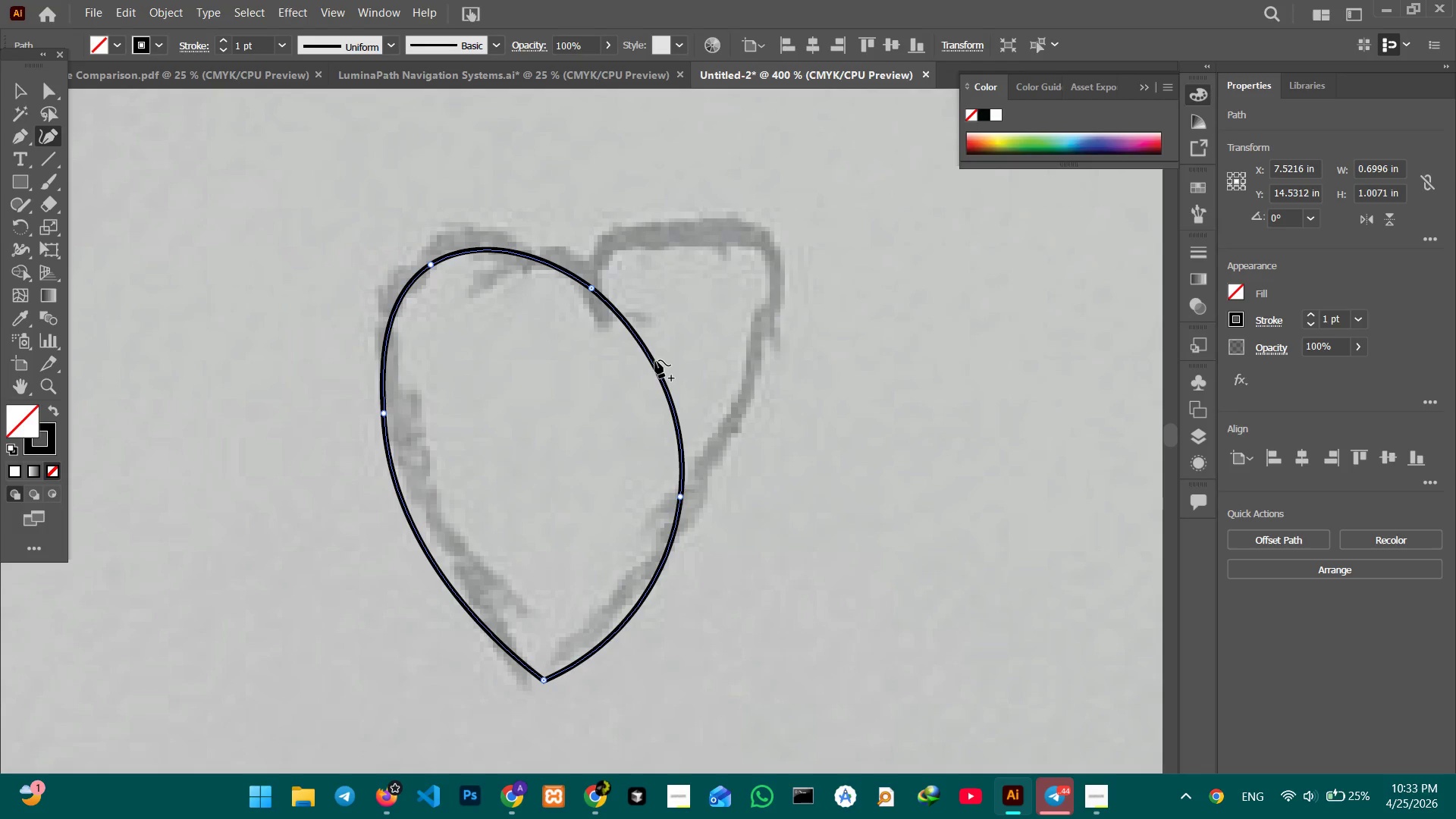 
left_click_drag(start_coordinate=[655, 360], to_coordinate=[757, 231])
 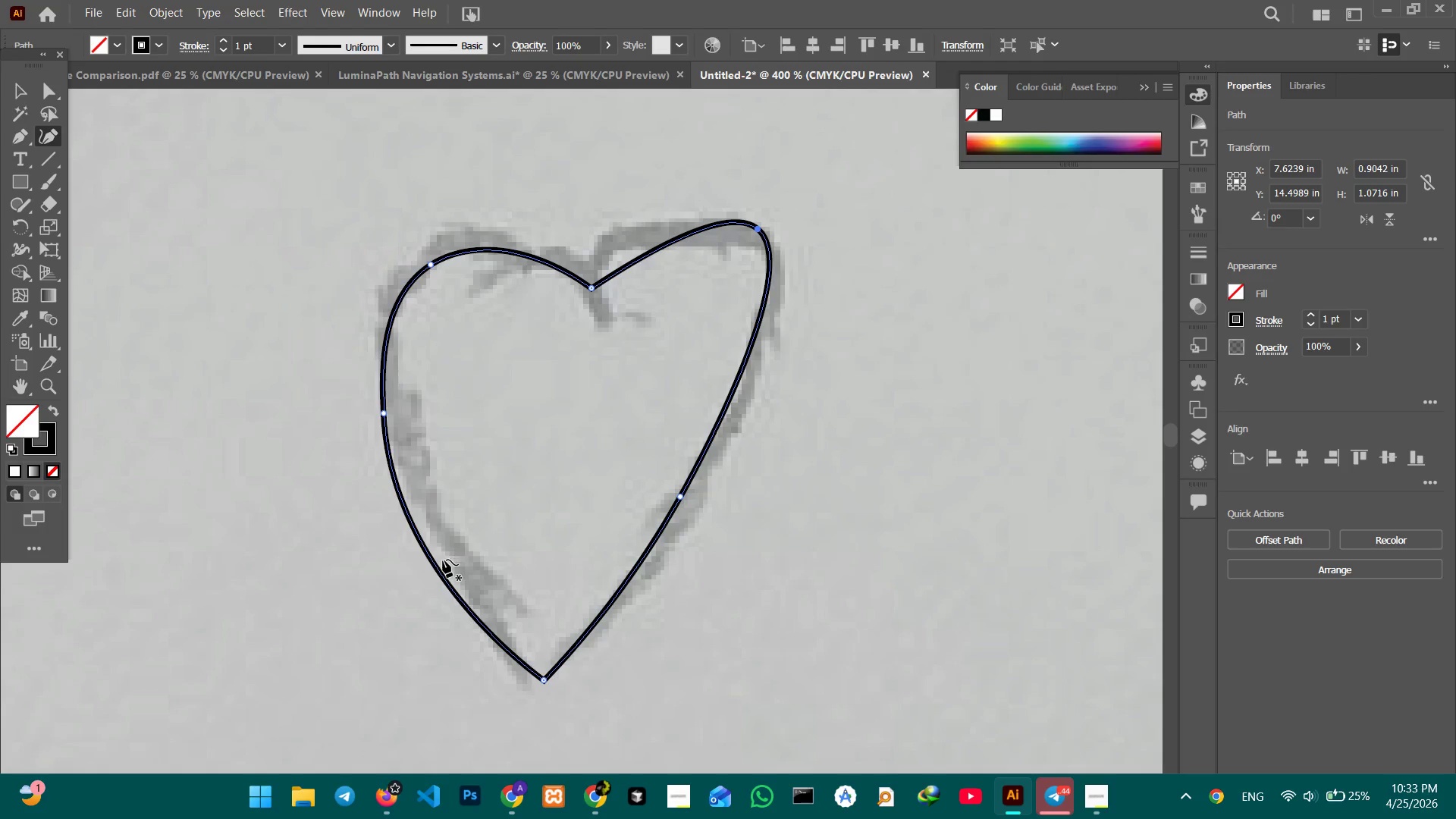 
left_click_drag(start_coordinate=[443, 562], to_coordinate=[450, 551])
 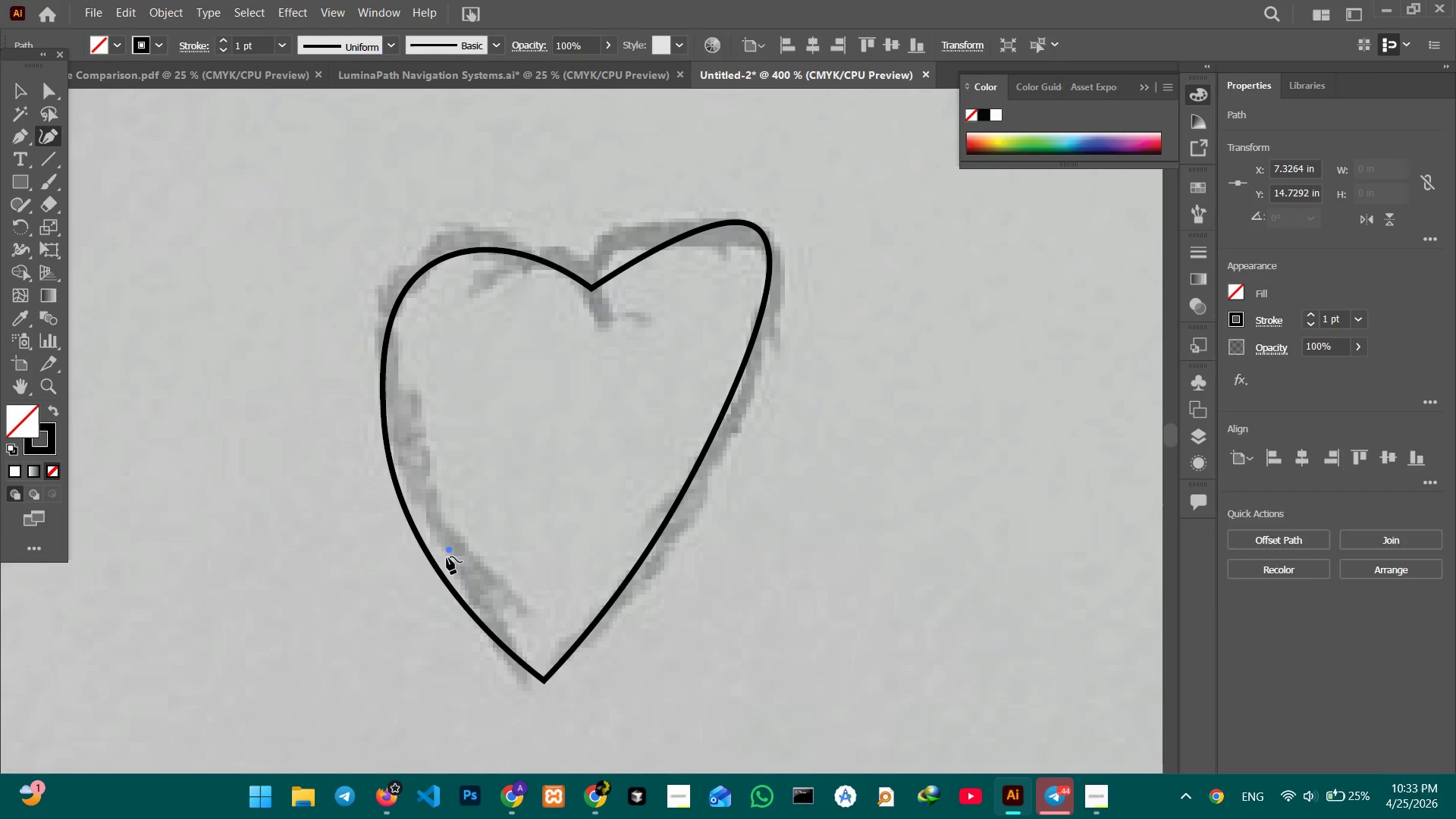 
key(Backspace)
 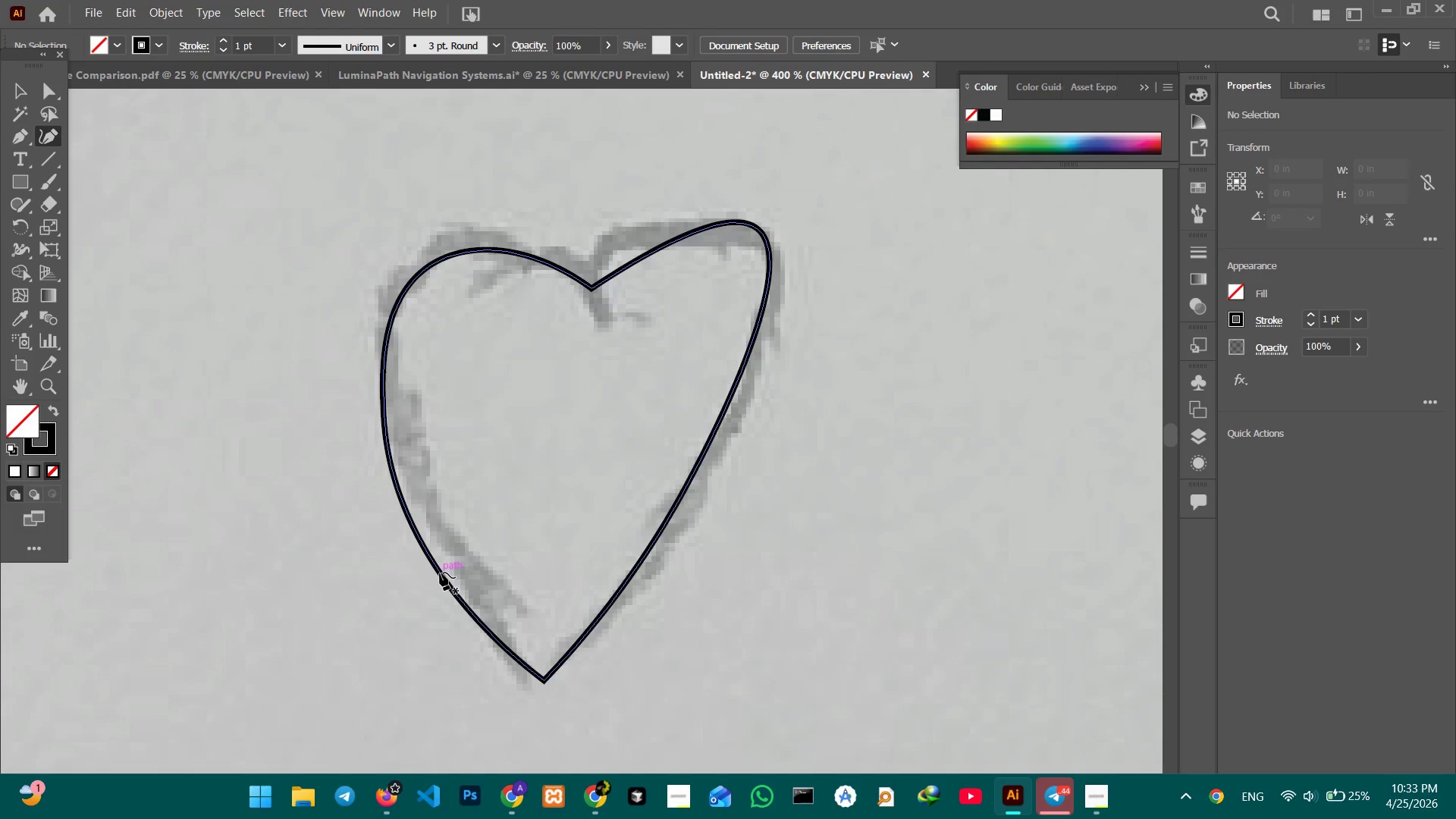 
left_click_drag(start_coordinate=[440, 573], to_coordinate=[453, 557])
 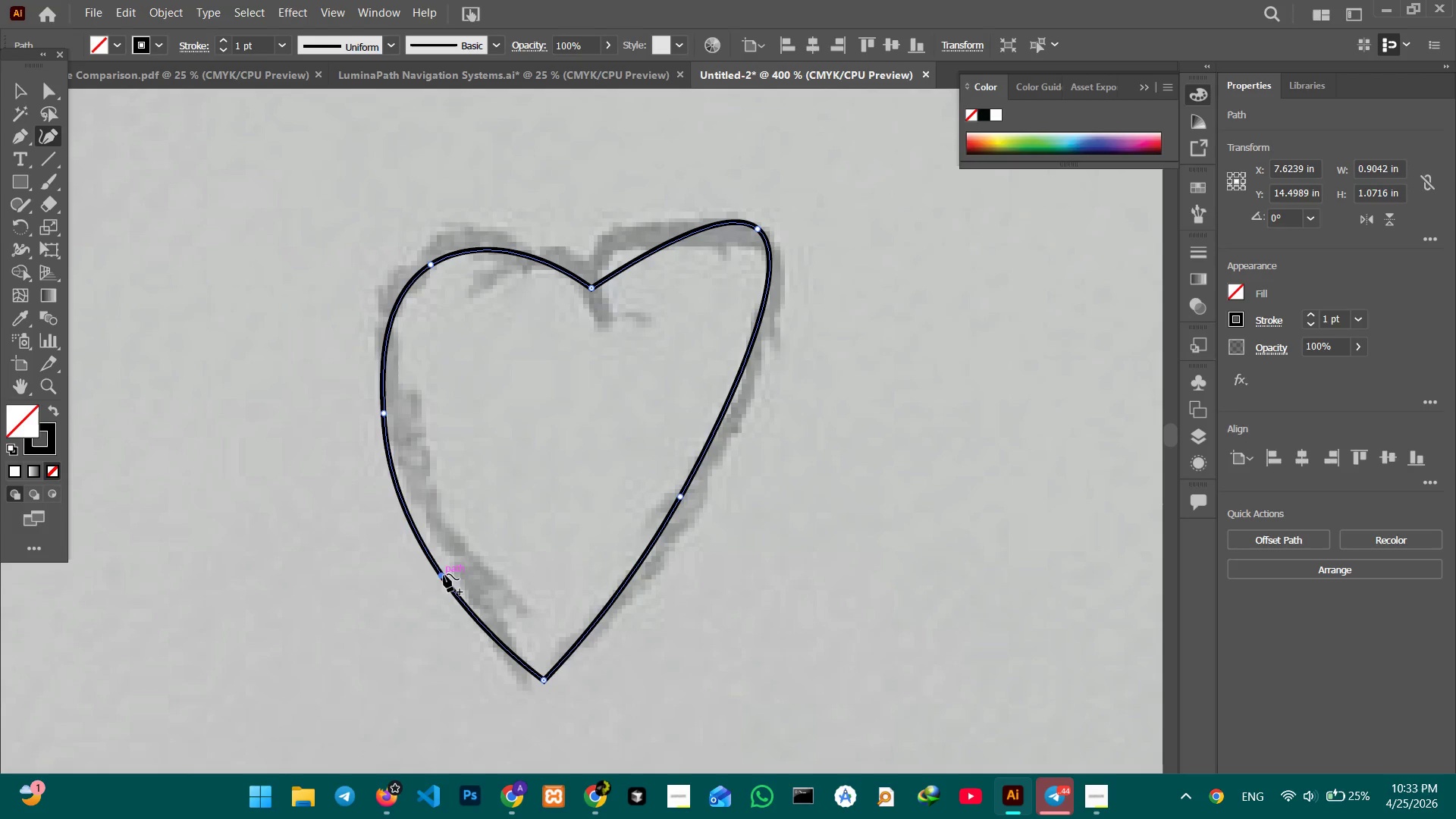 
left_click_drag(start_coordinate=[444, 574], to_coordinate=[463, 539])
 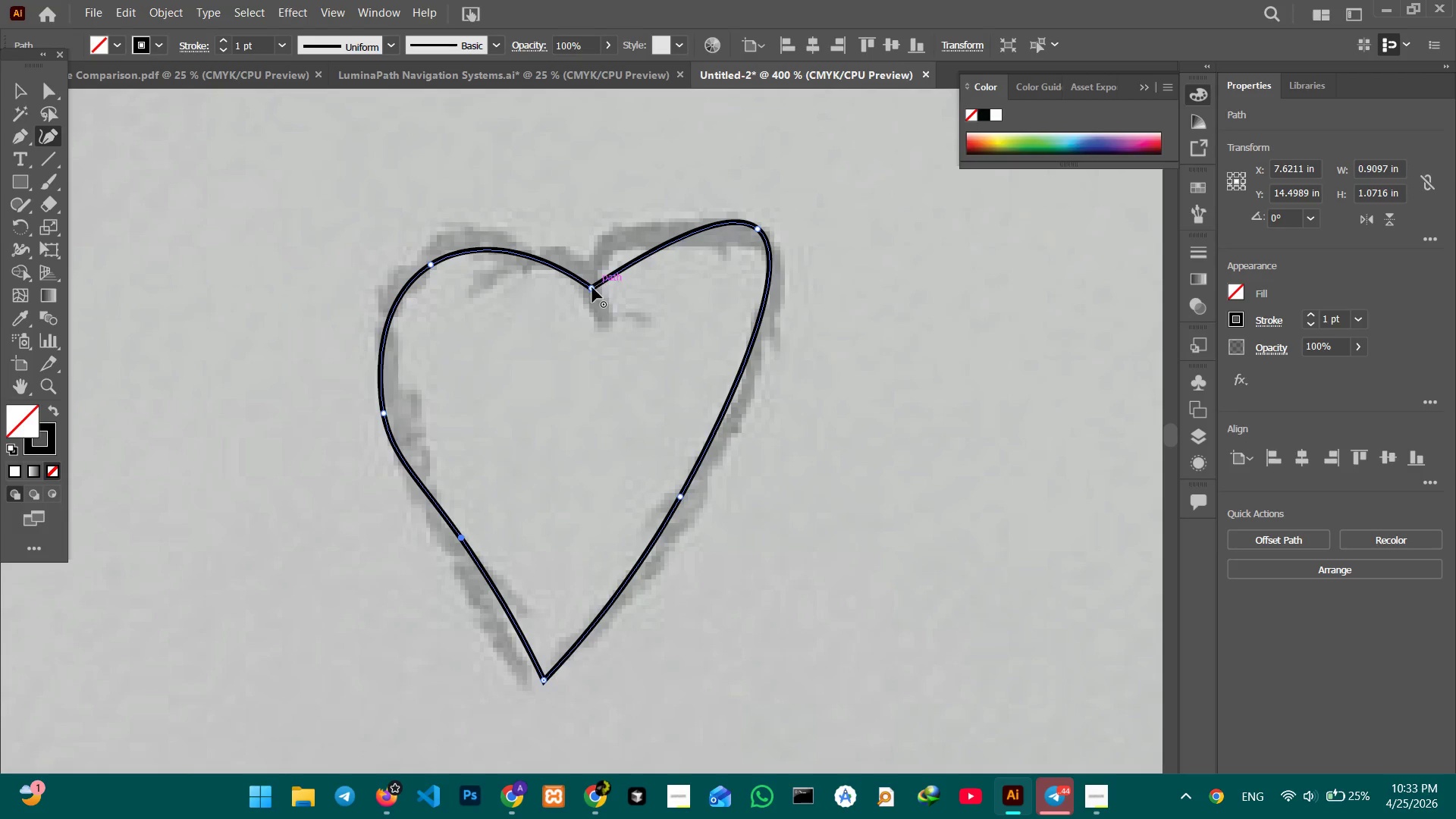 
left_click_drag(start_coordinate=[592, 292], to_coordinate=[615, 323])
 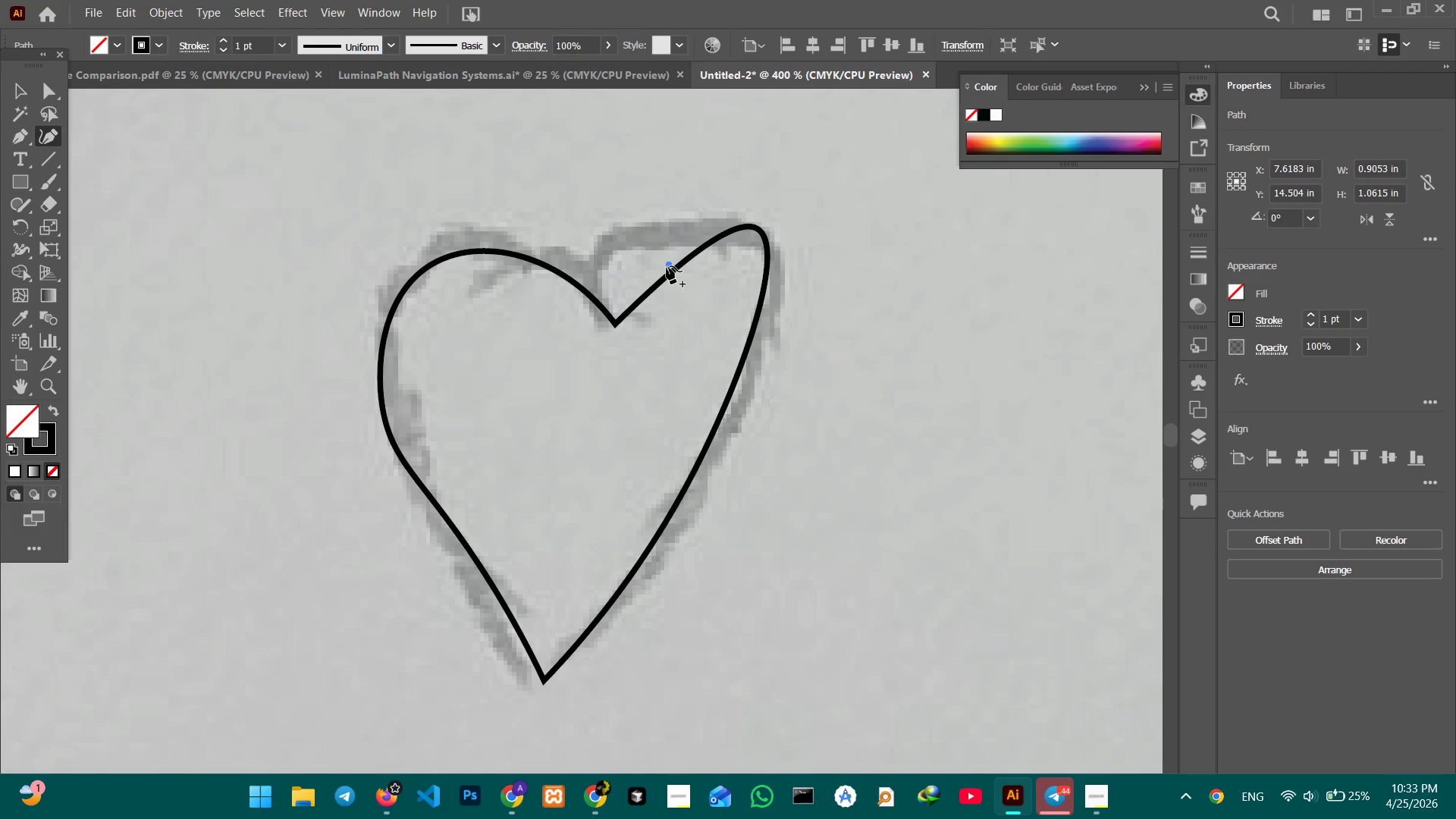 
left_click_drag(start_coordinate=[667, 266], to_coordinate=[645, 256])
 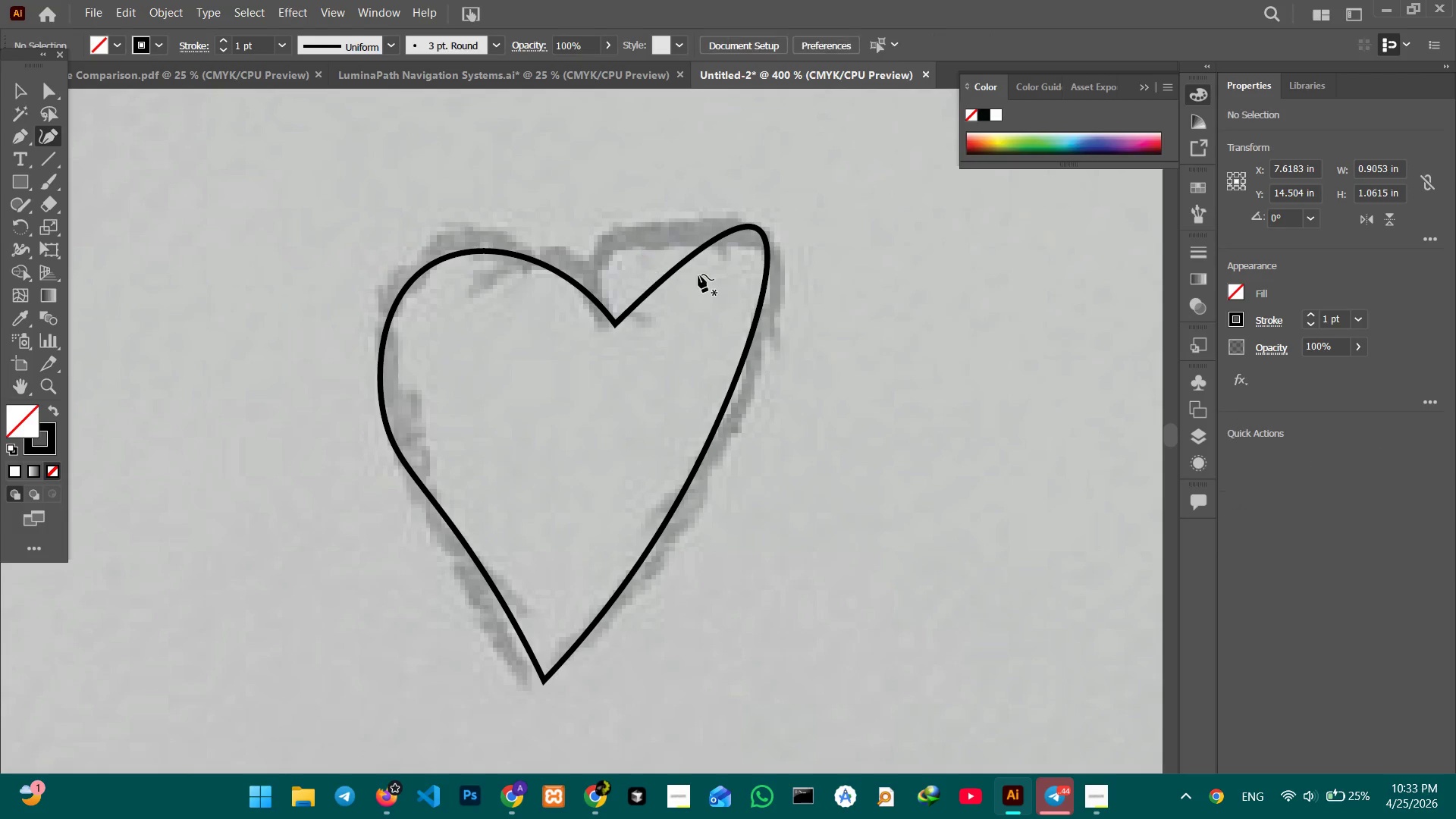 
key(Backspace)
 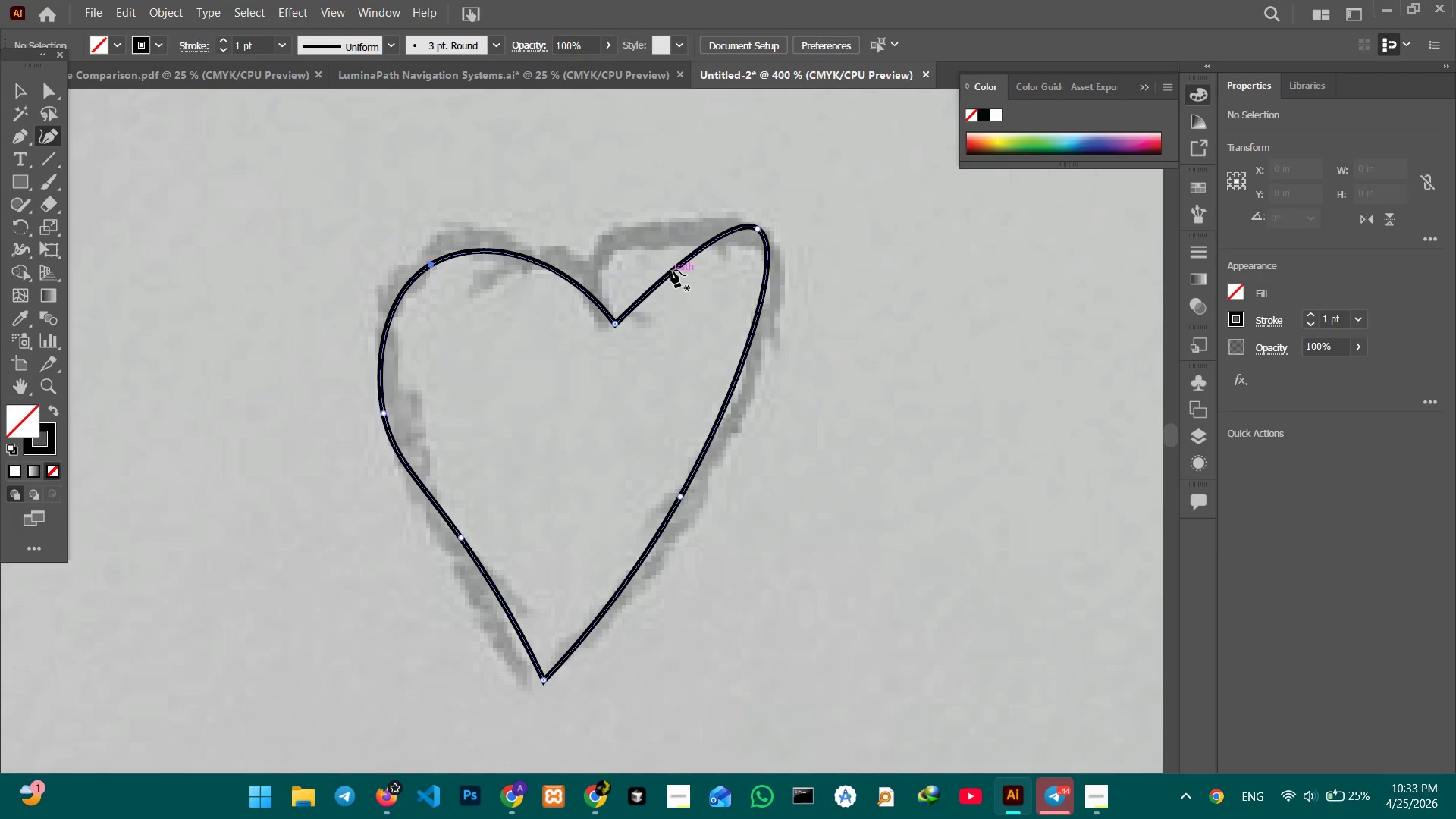 
left_click_drag(start_coordinate=[671, 270], to_coordinate=[620, 248])
 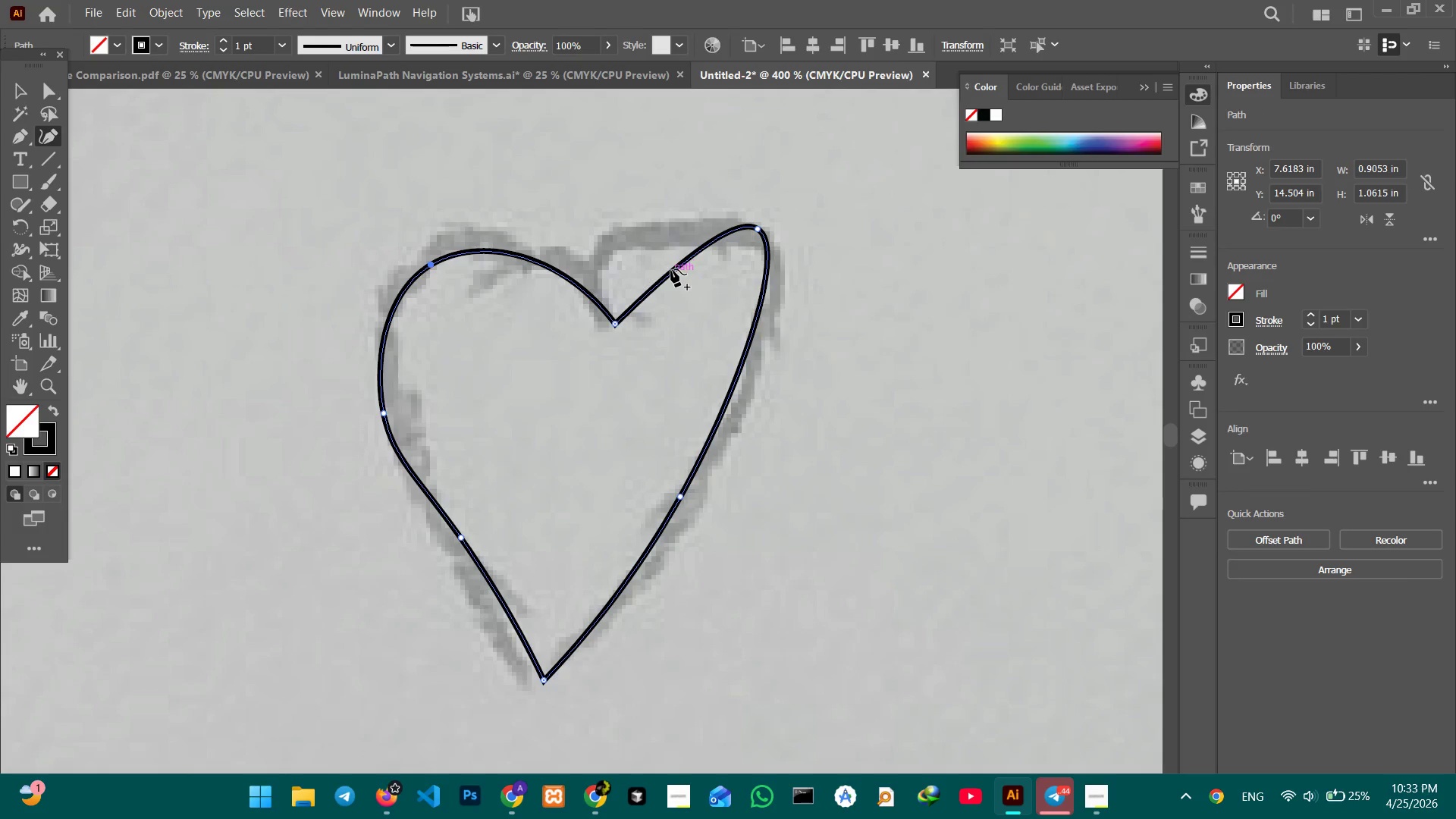 
left_click_drag(start_coordinate=[671, 269], to_coordinate=[626, 249])
 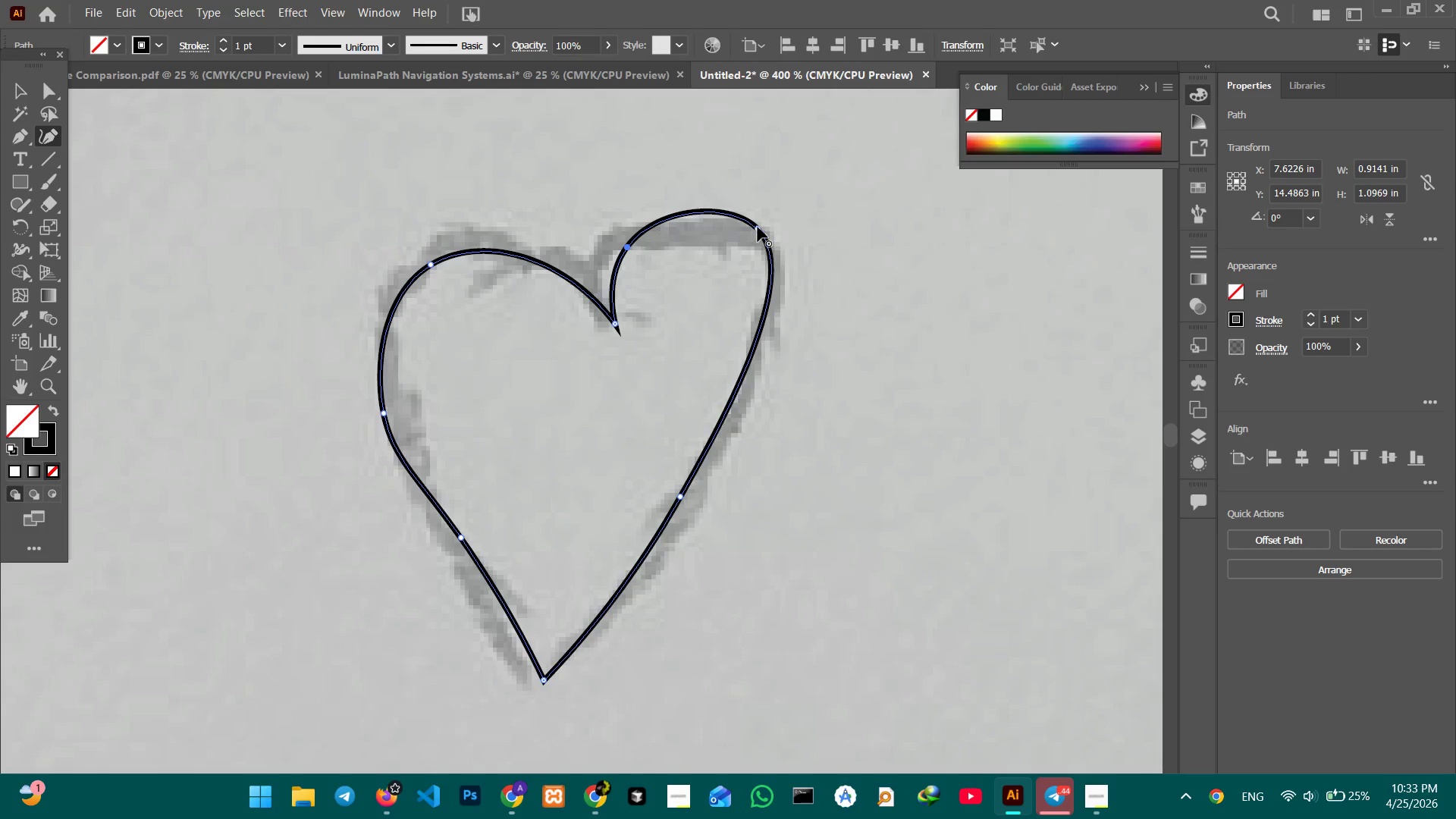 
left_click_drag(start_coordinate=[758, 227], to_coordinate=[756, 249])
 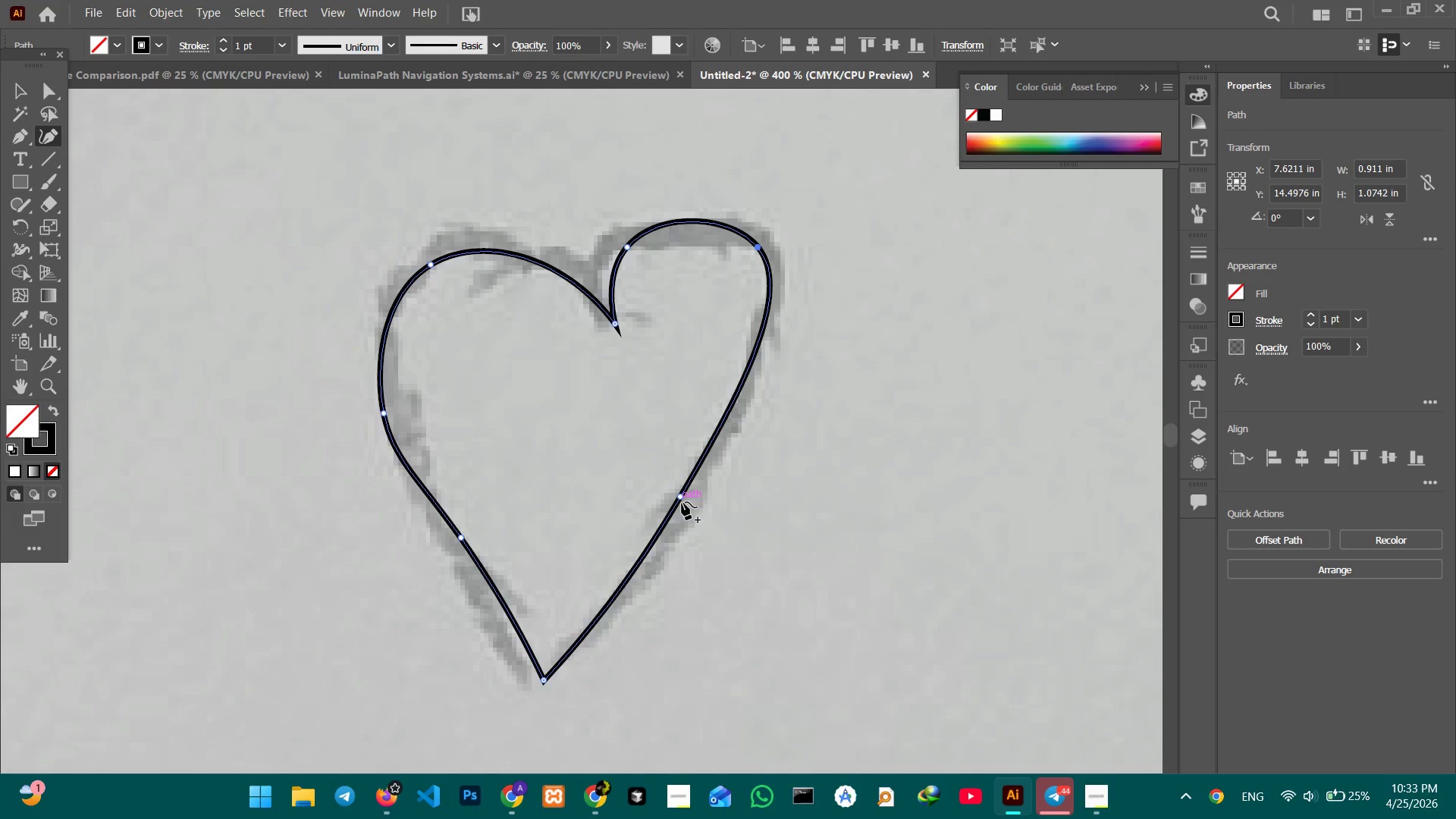 
left_click_drag(start_coordinate=[681, 500], to_coordinate=[686, 504])
 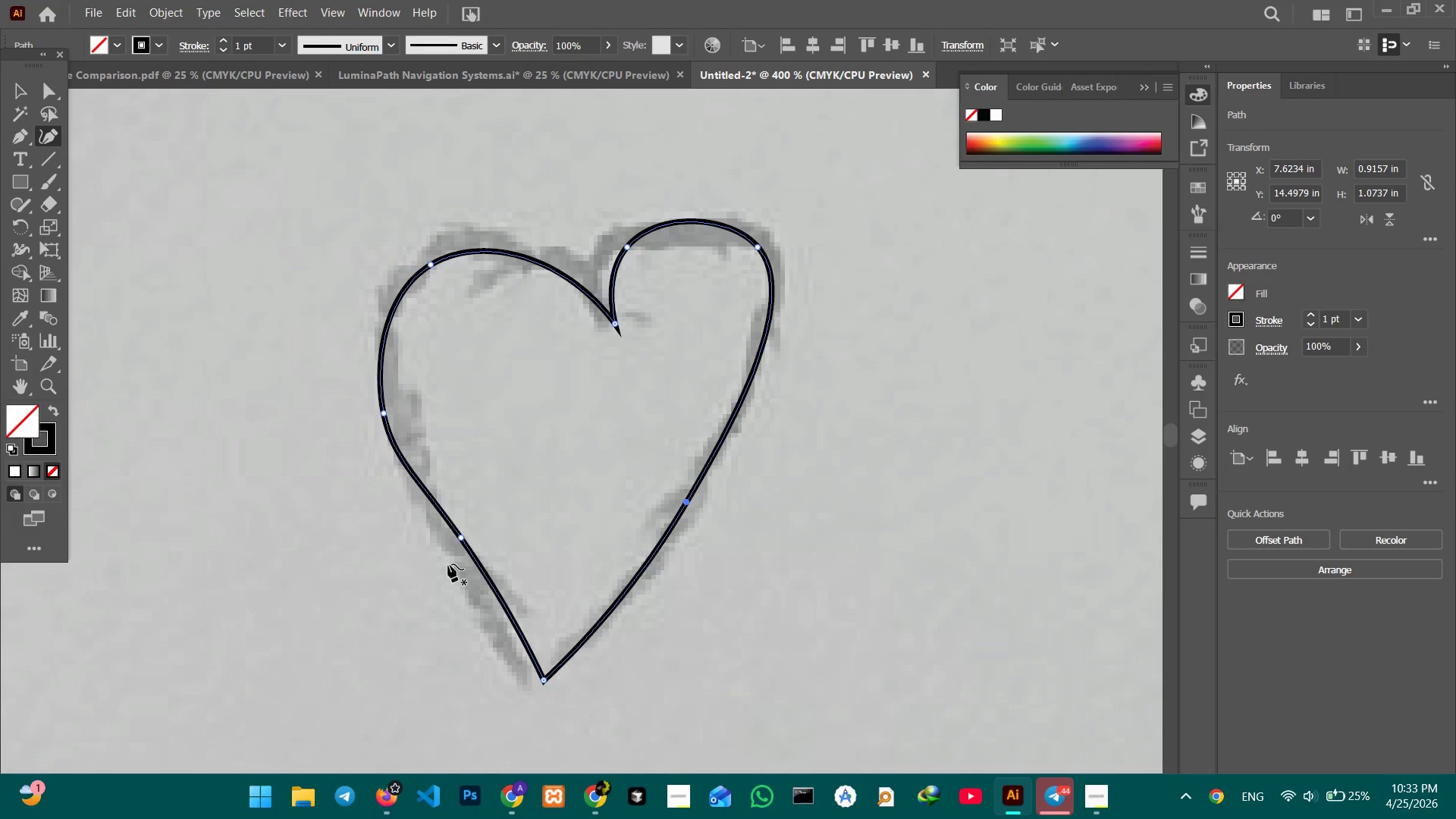 
wait(17.03)
 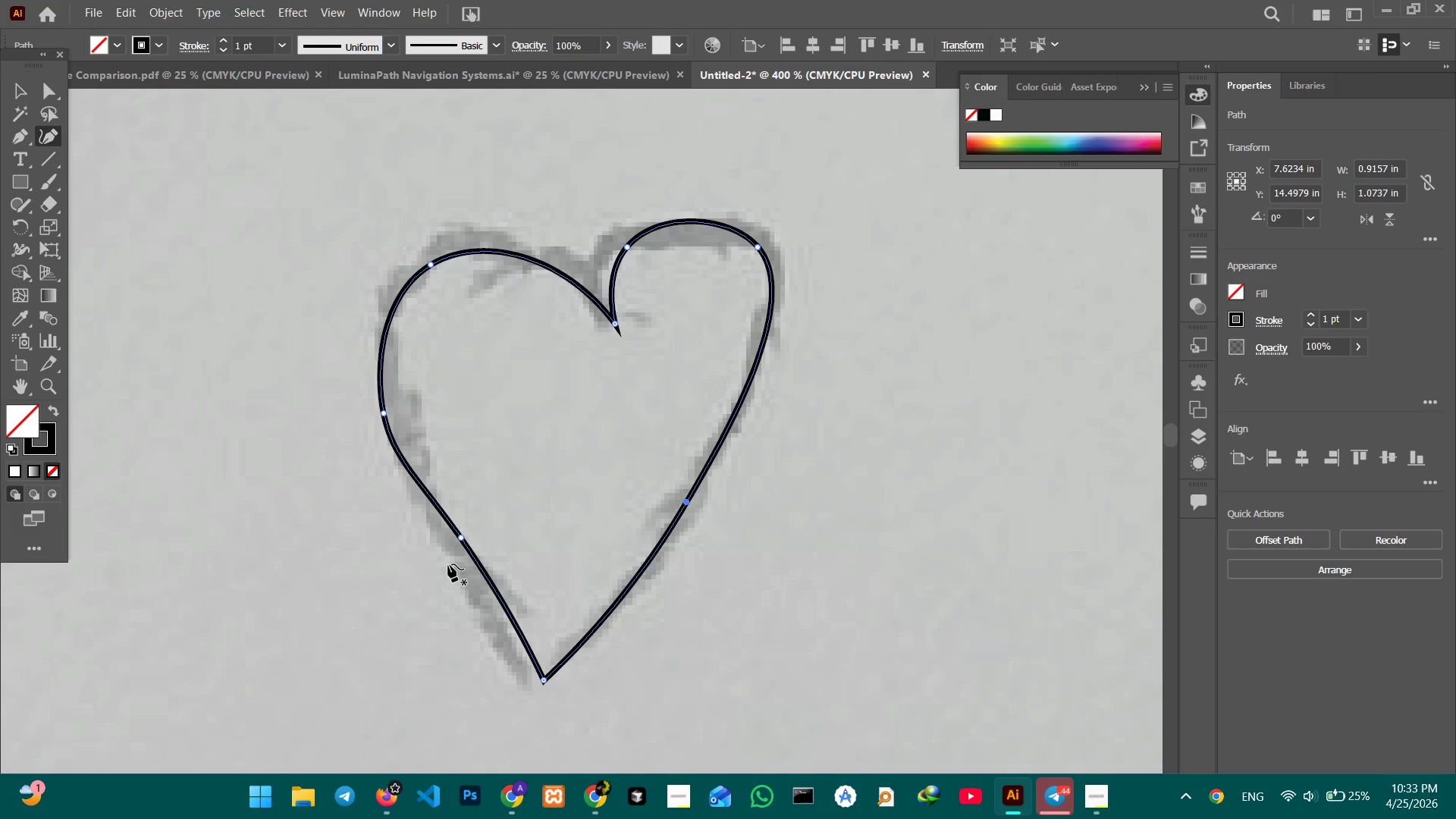 
left_click_drag(start_coordinate=[616, 322], to_coordinate=[601, 323])
 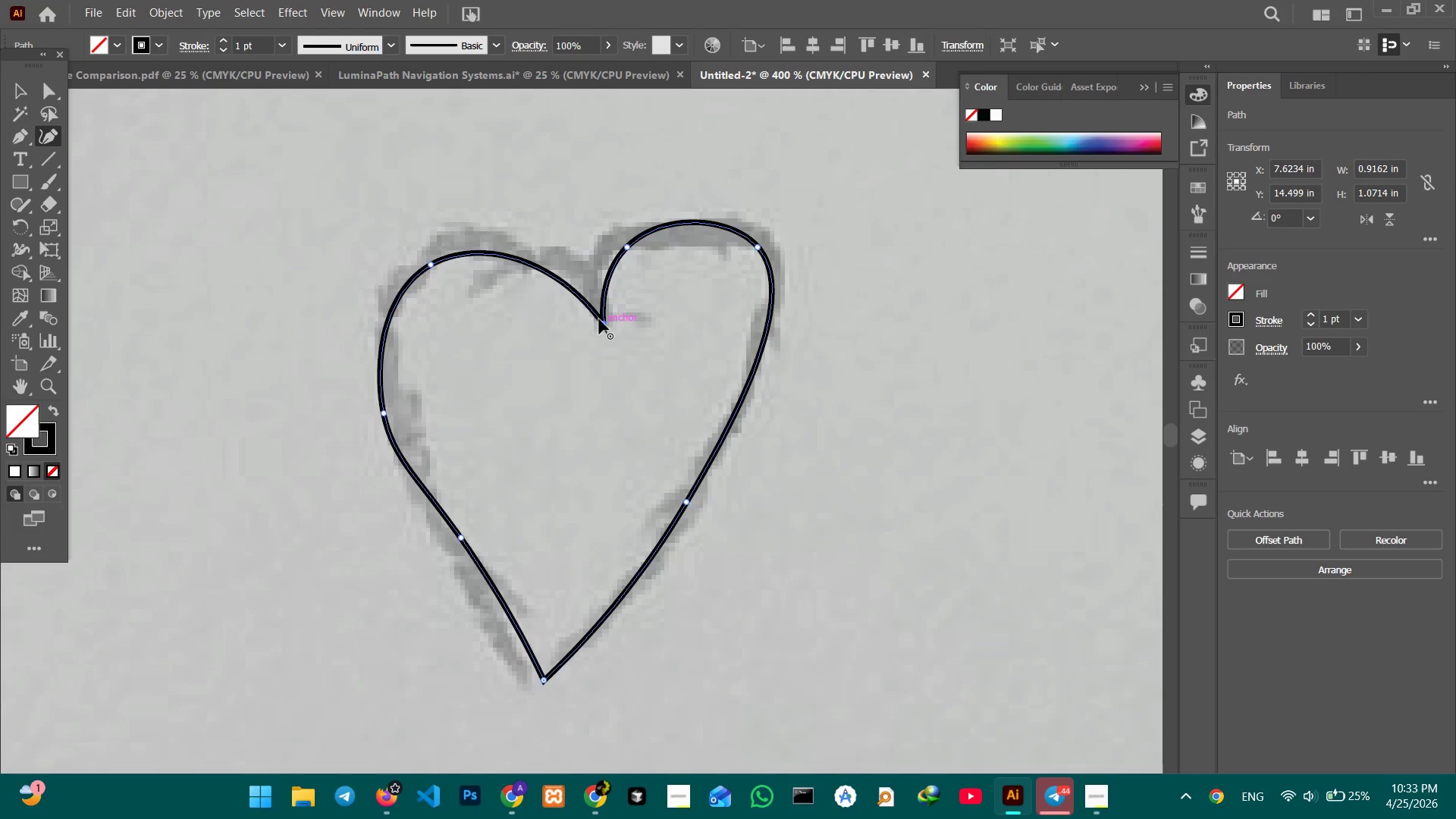 
key(Control+Minus)
 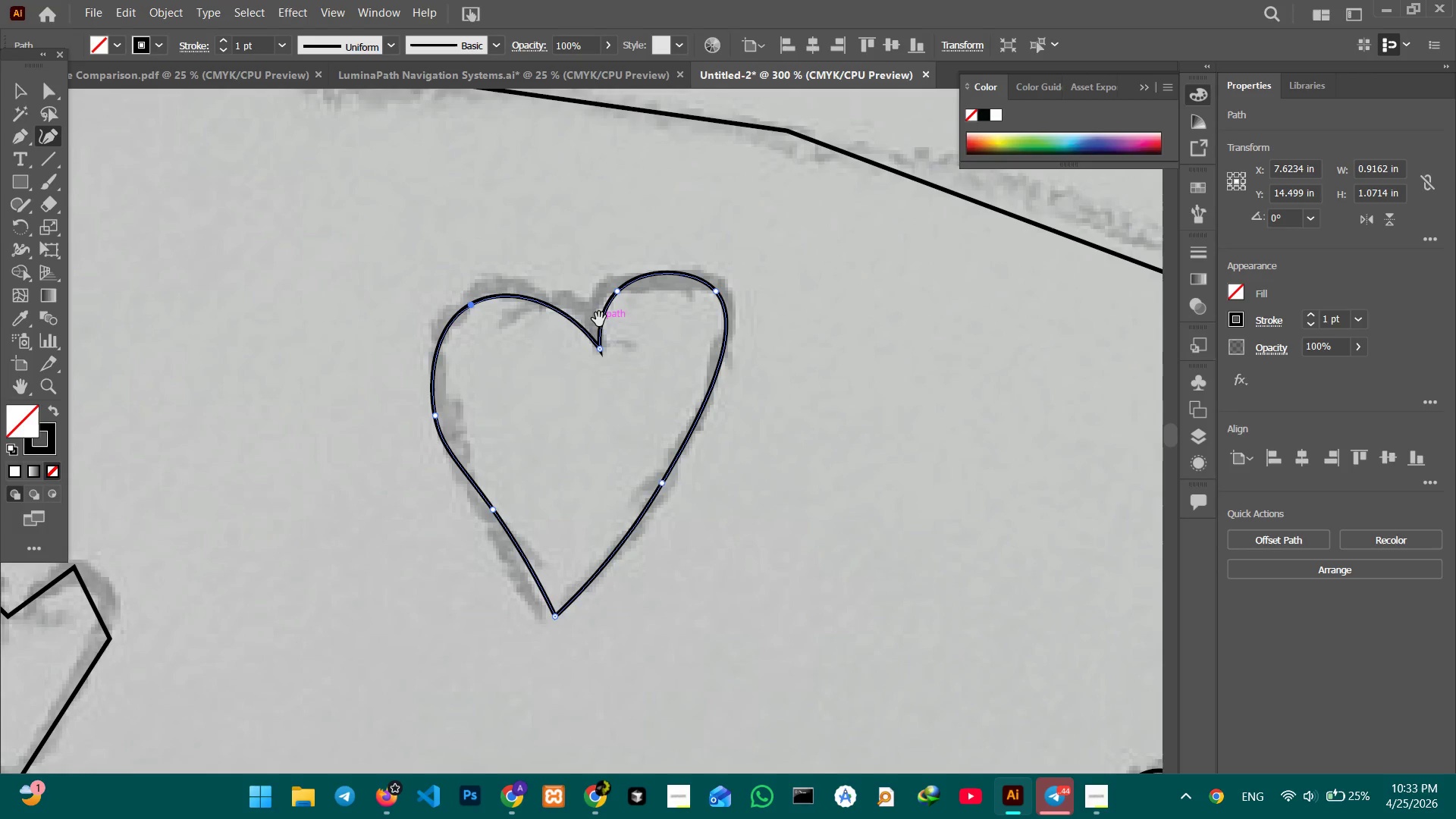 
hold_key(key=Space, duration=1.19)
 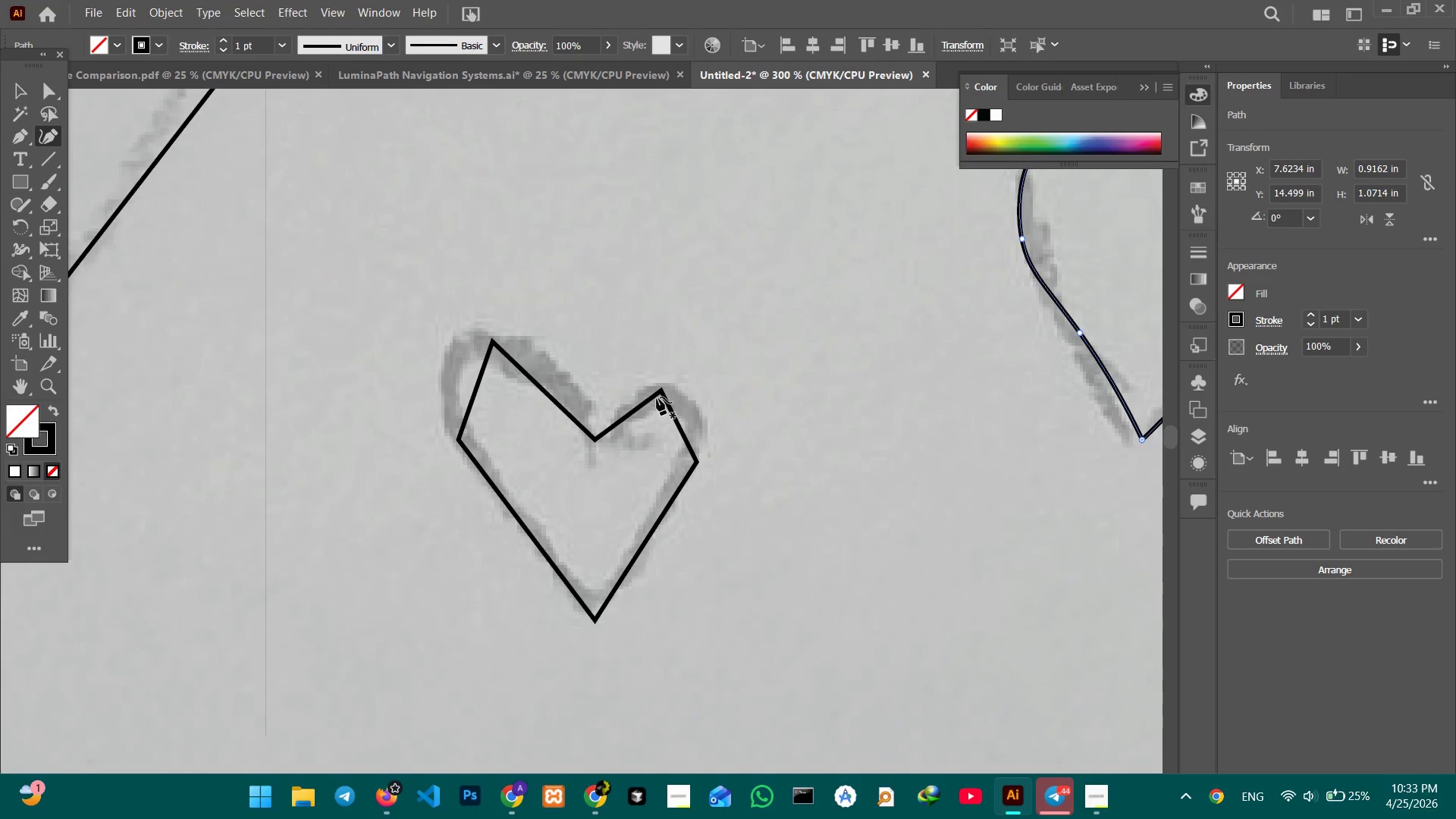 
left_click_drag(start_coordinate=[509, 450], to_coordinate=[830, 339])
 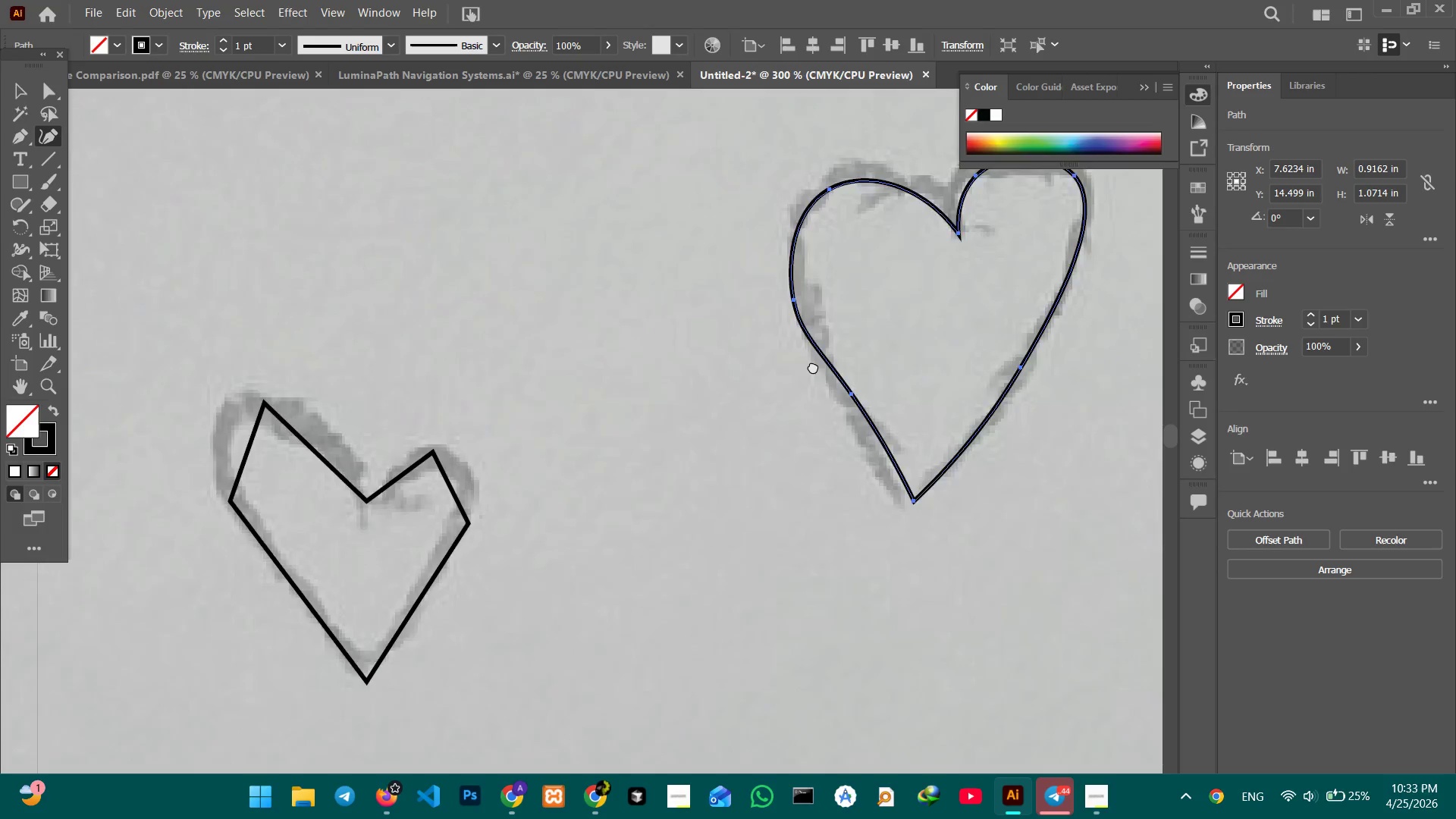 
left_click_drag(start_coordinate=[704, 385], to_coordinate=[968, 318])
 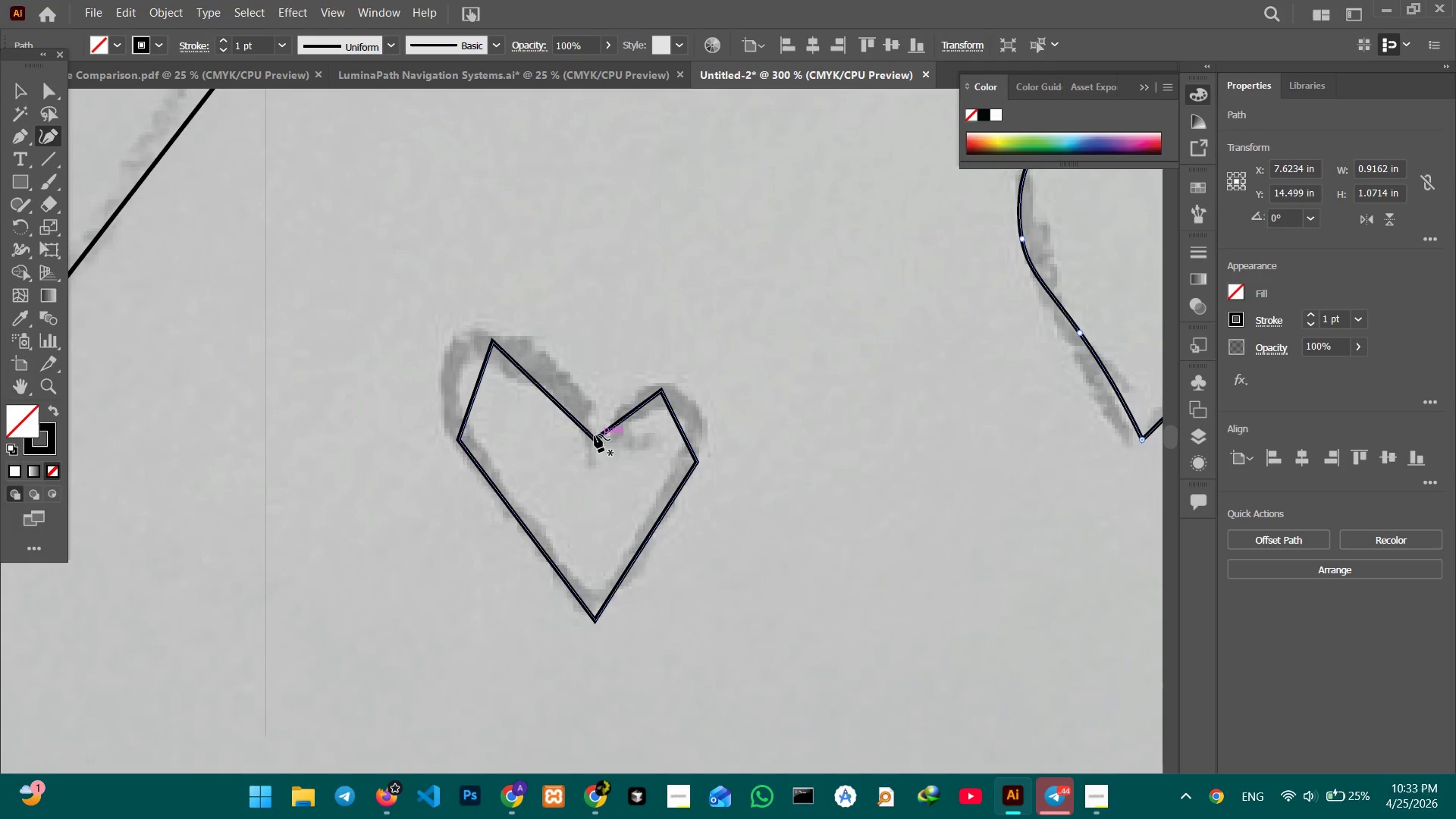 
left_click([660, 392])
 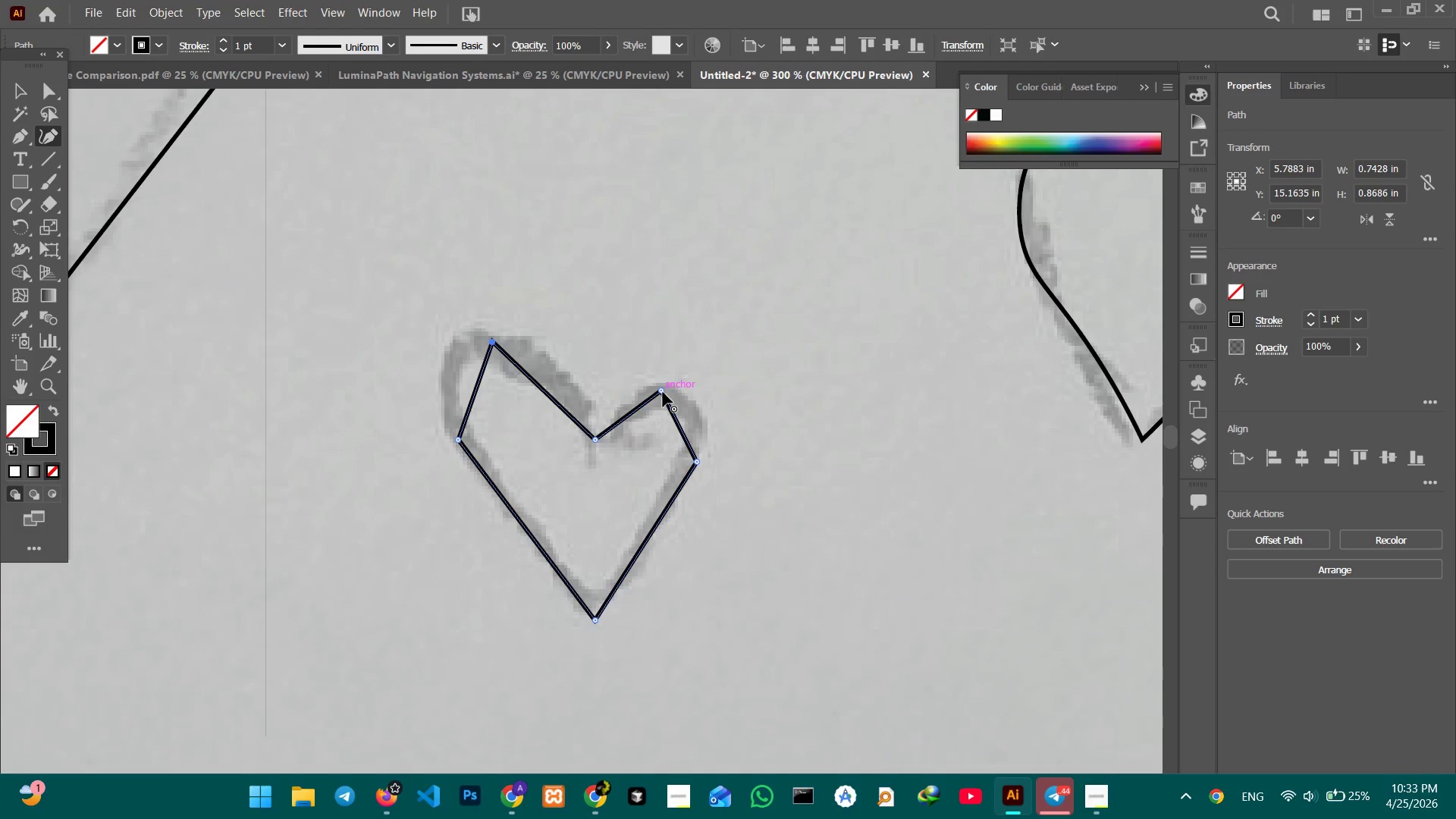 
double_click([663, 392])
 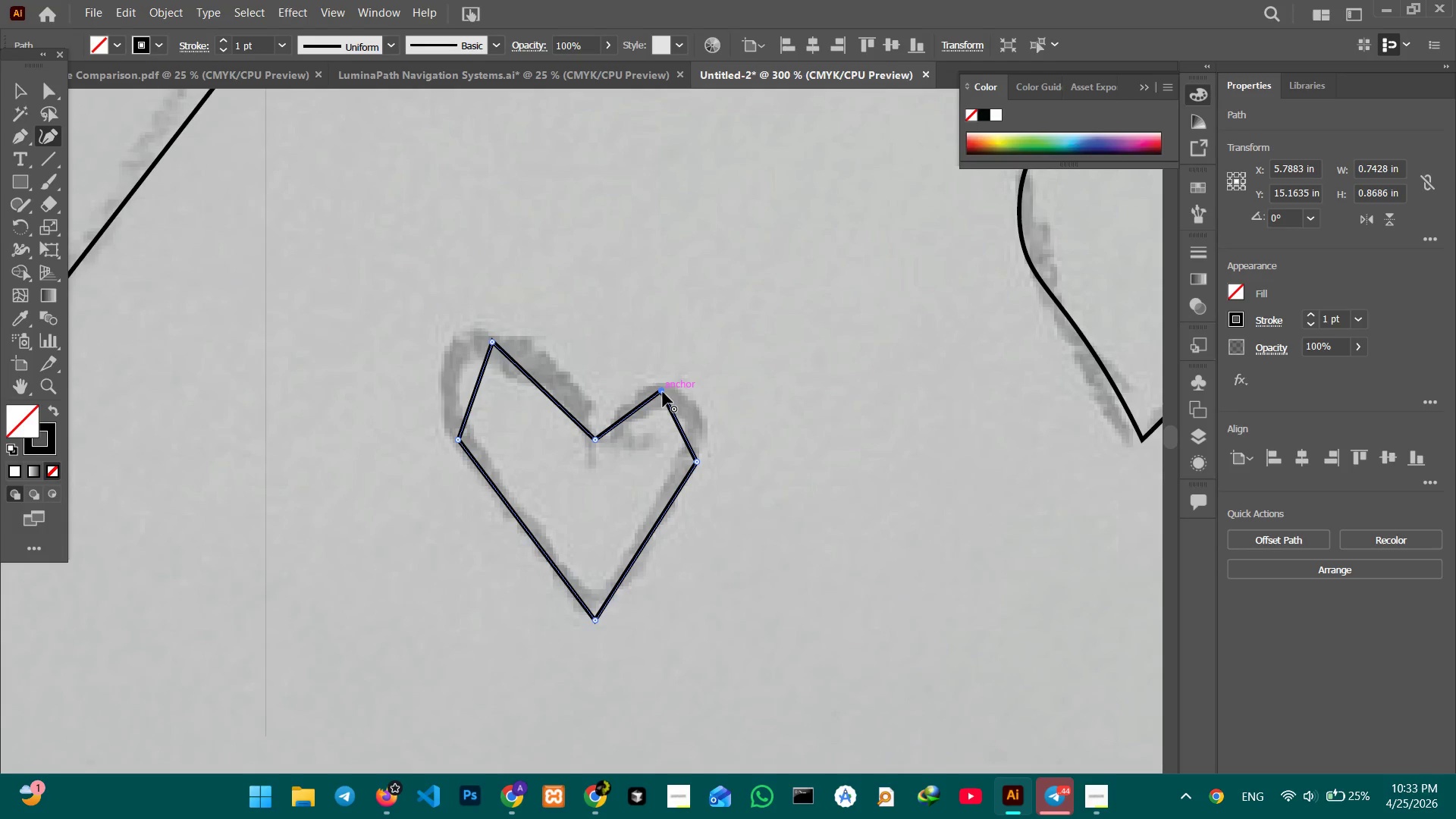 
key(Backspace)
 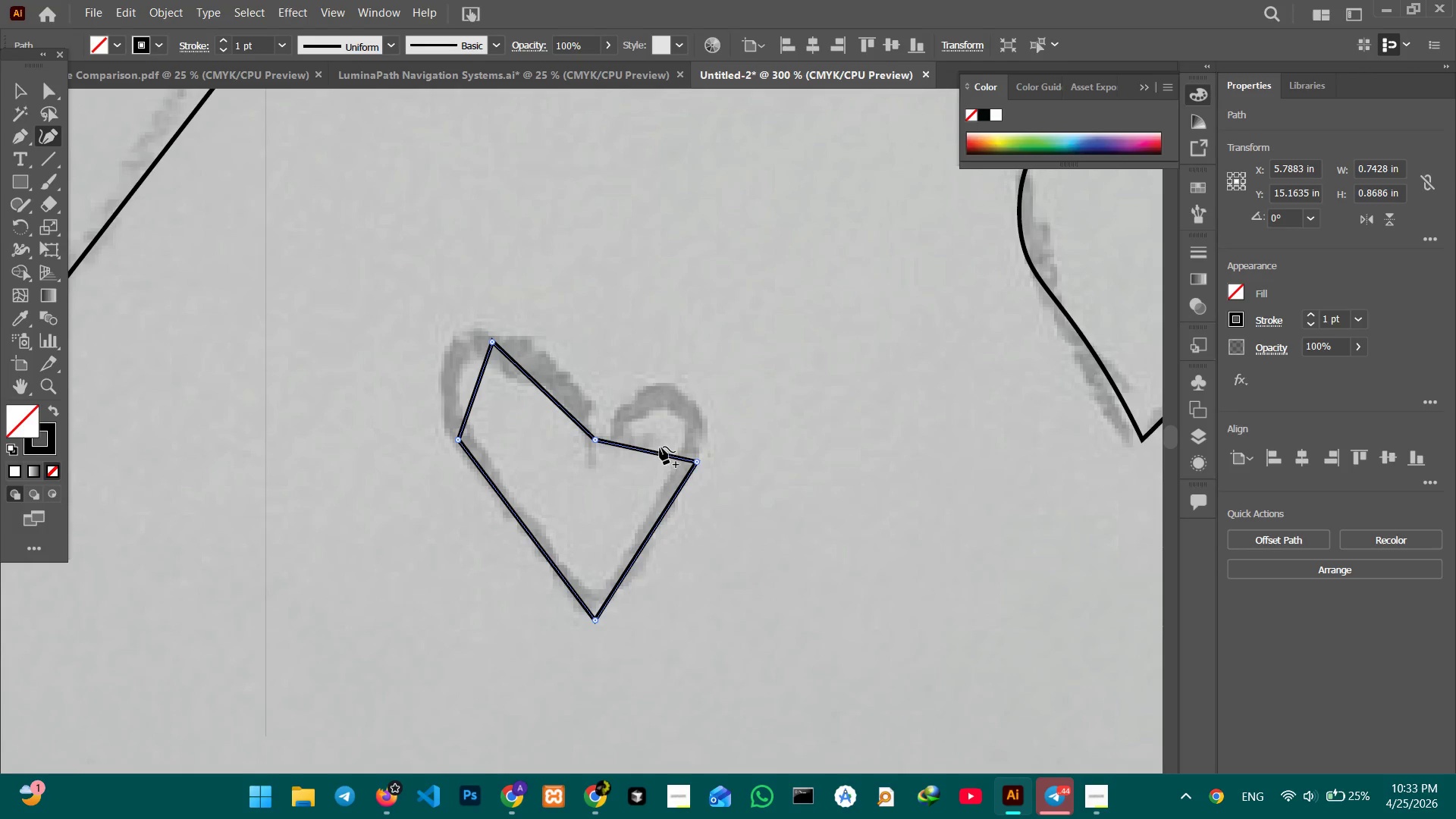 
left_click_drag(start_coordinate=[660, 447], to_coordinate=[675, 394])
 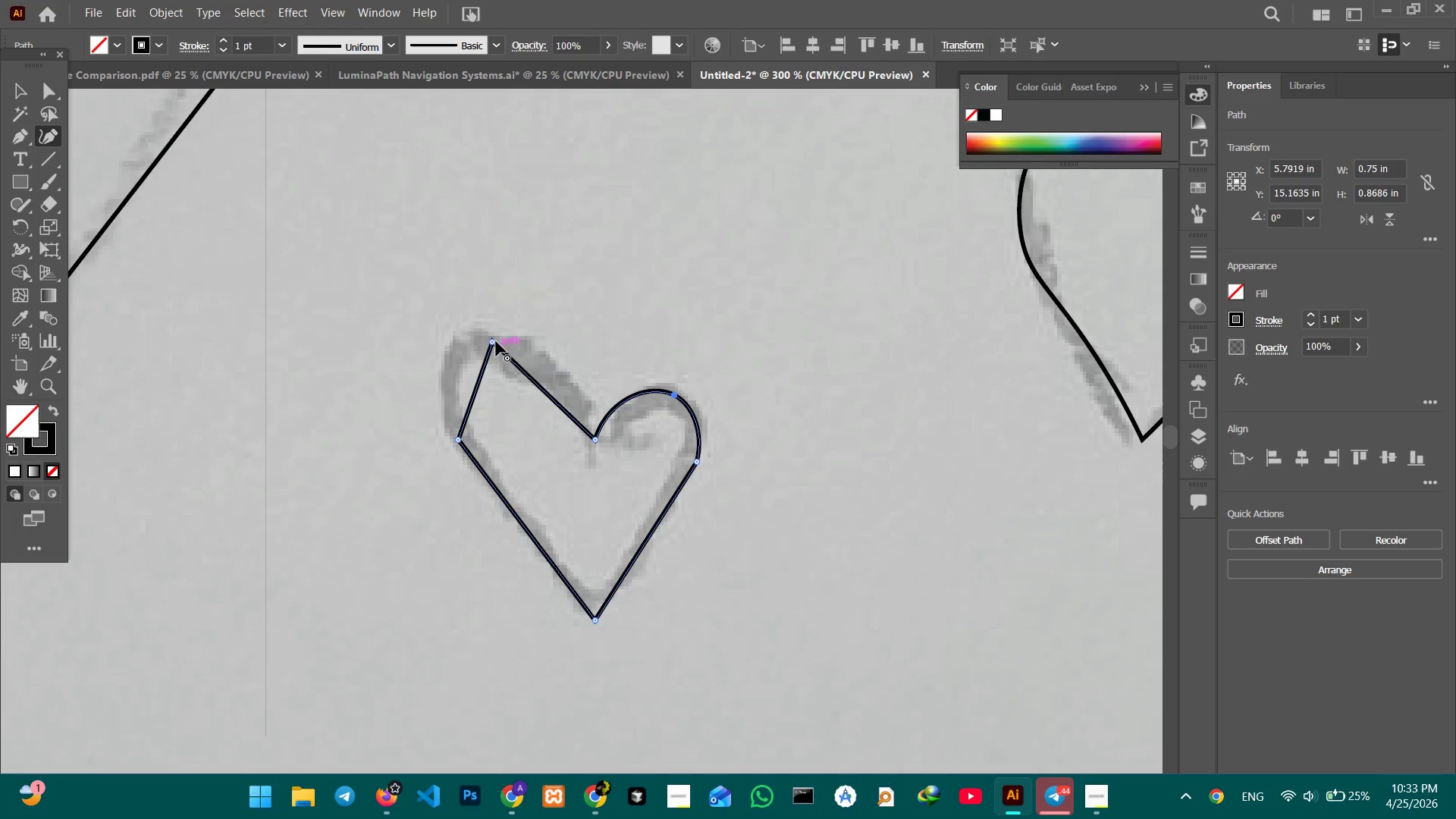 
left_click([495, 340])
 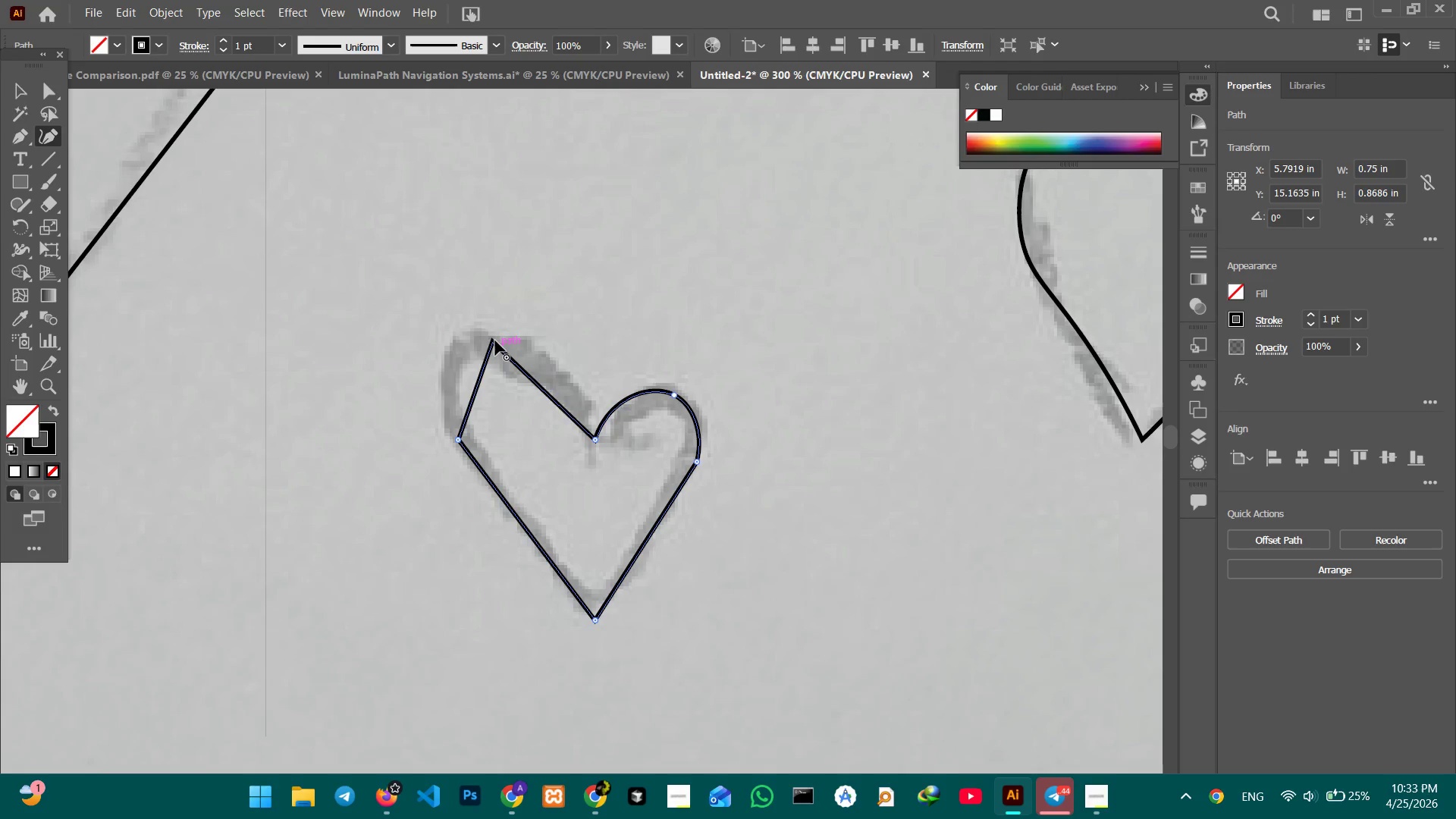 
key(Backspace)
 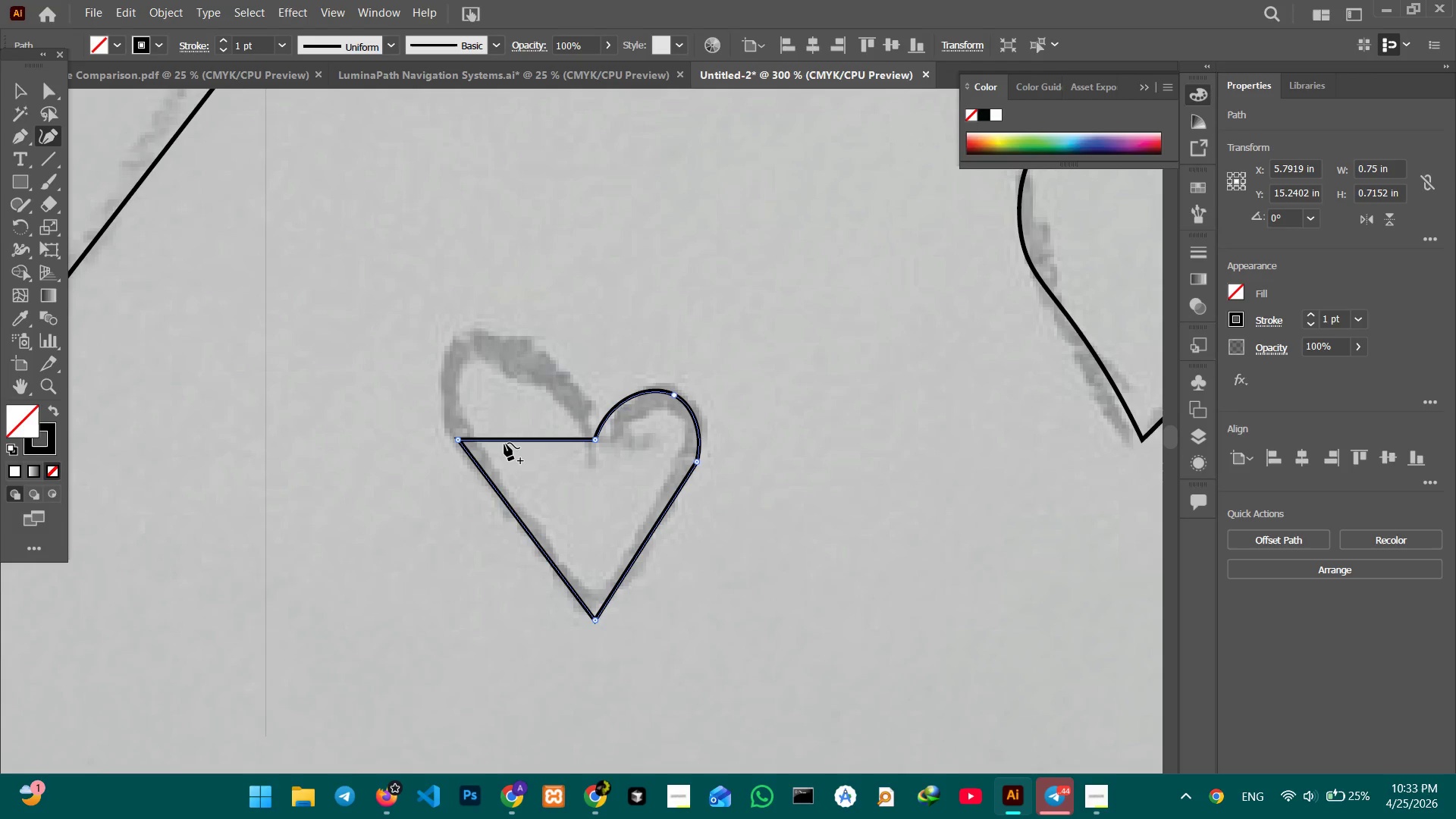 
left_click_drag(start_coordinate=[504, 443], to_coordinate=[468, 337])
 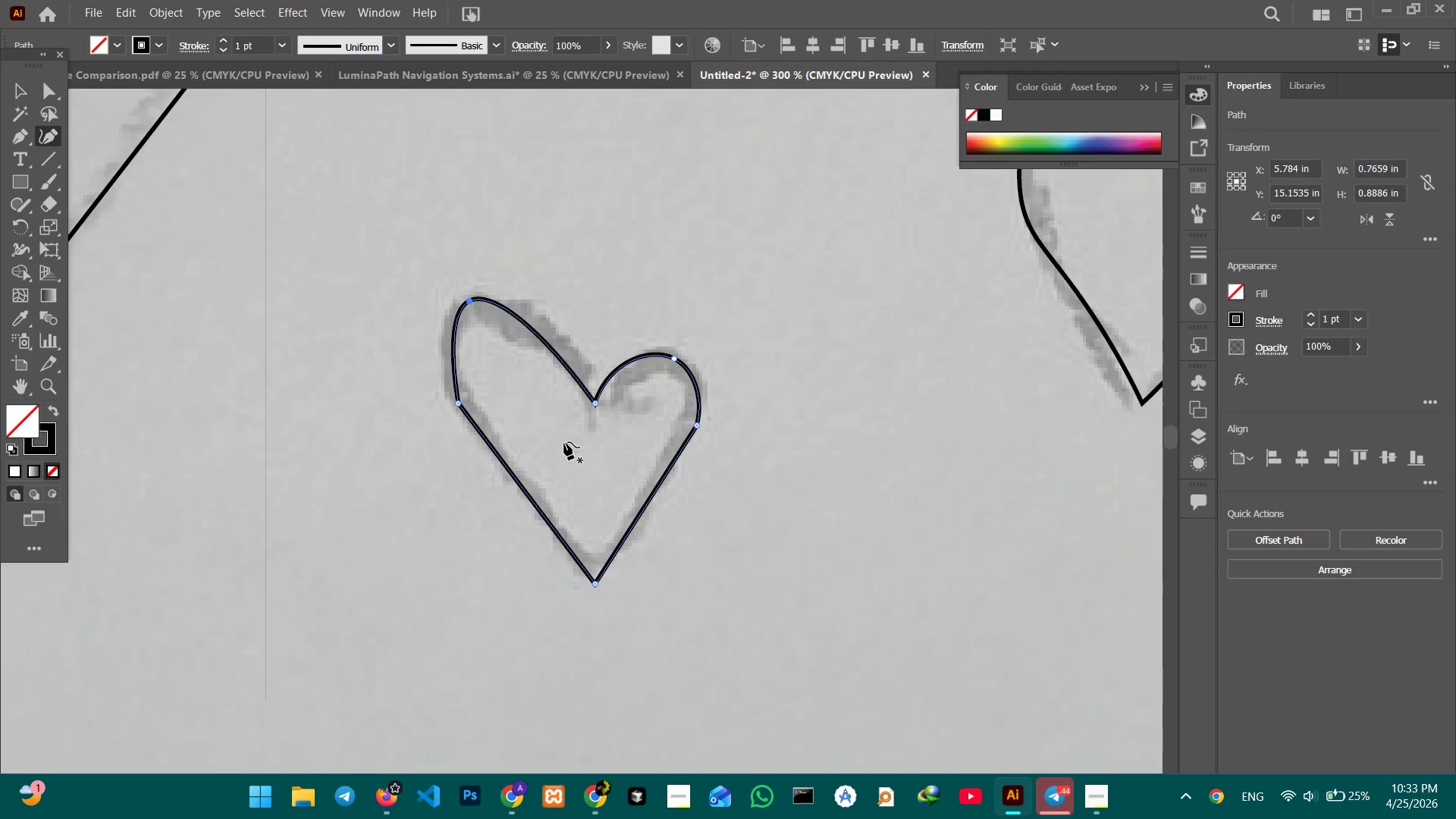 
scroll: coordinate [564, 442], scroll_direction: down, amount: 3.0
 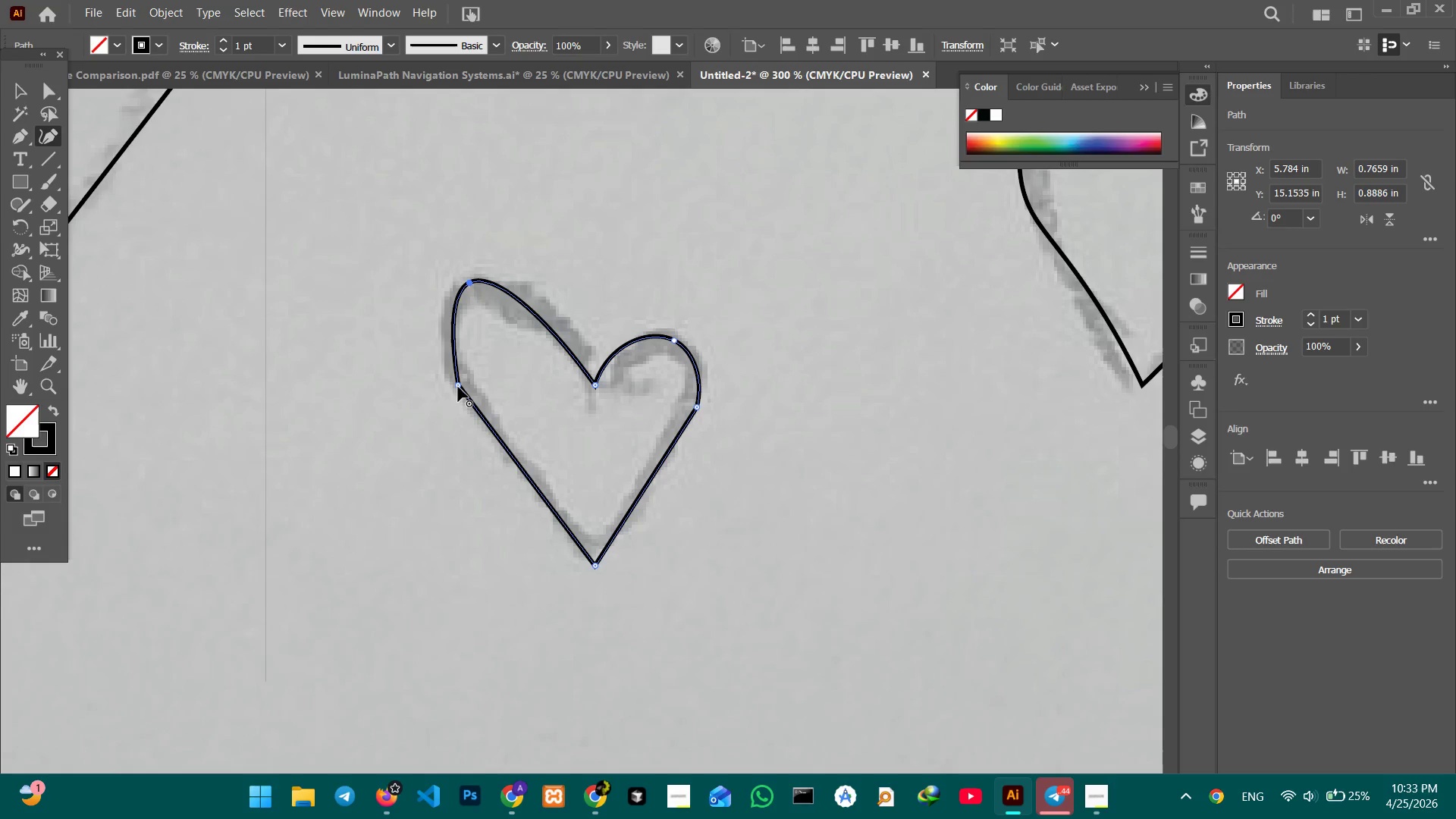 
left_click([458, 388])
 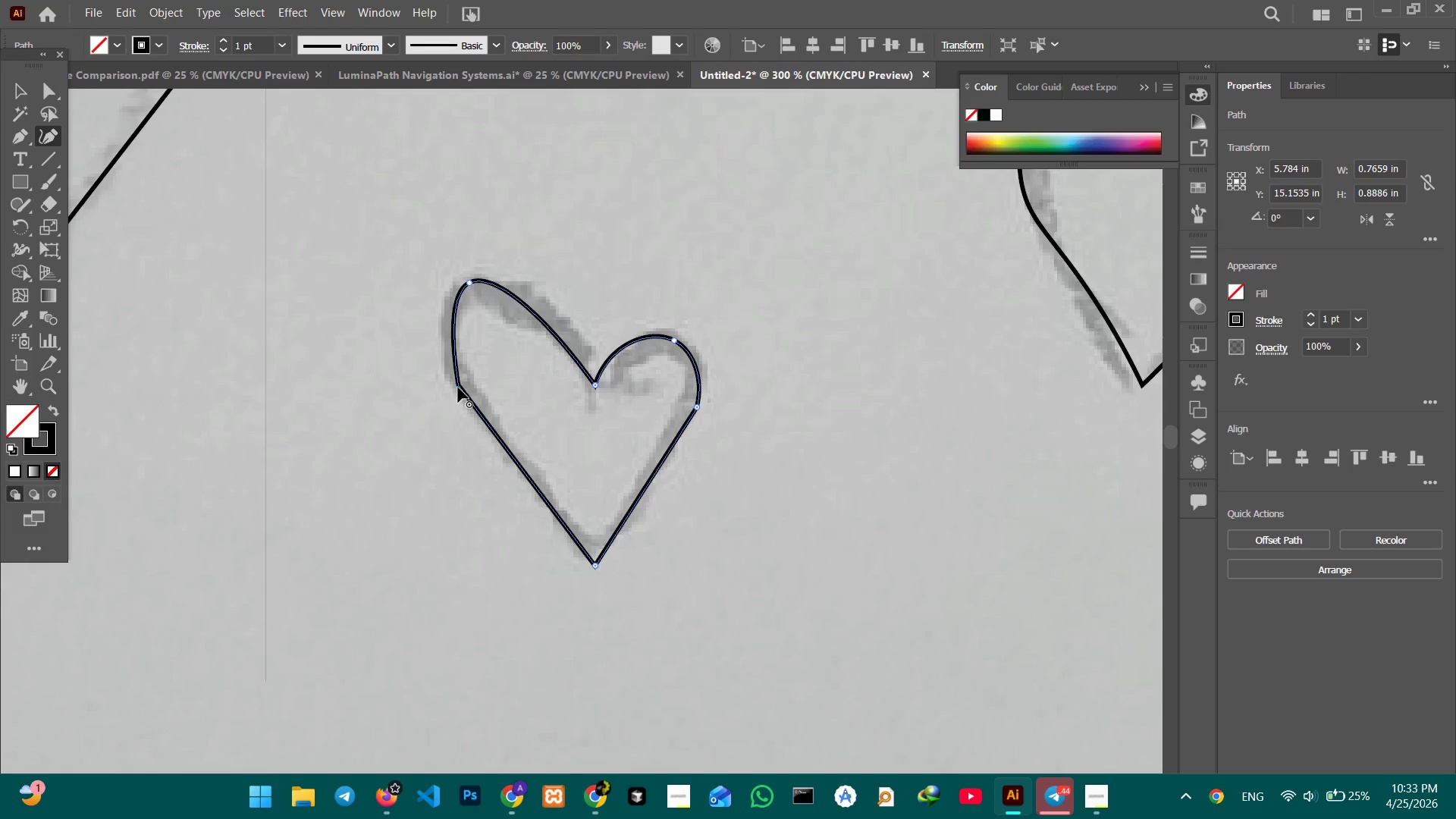 
key(Backspace)
 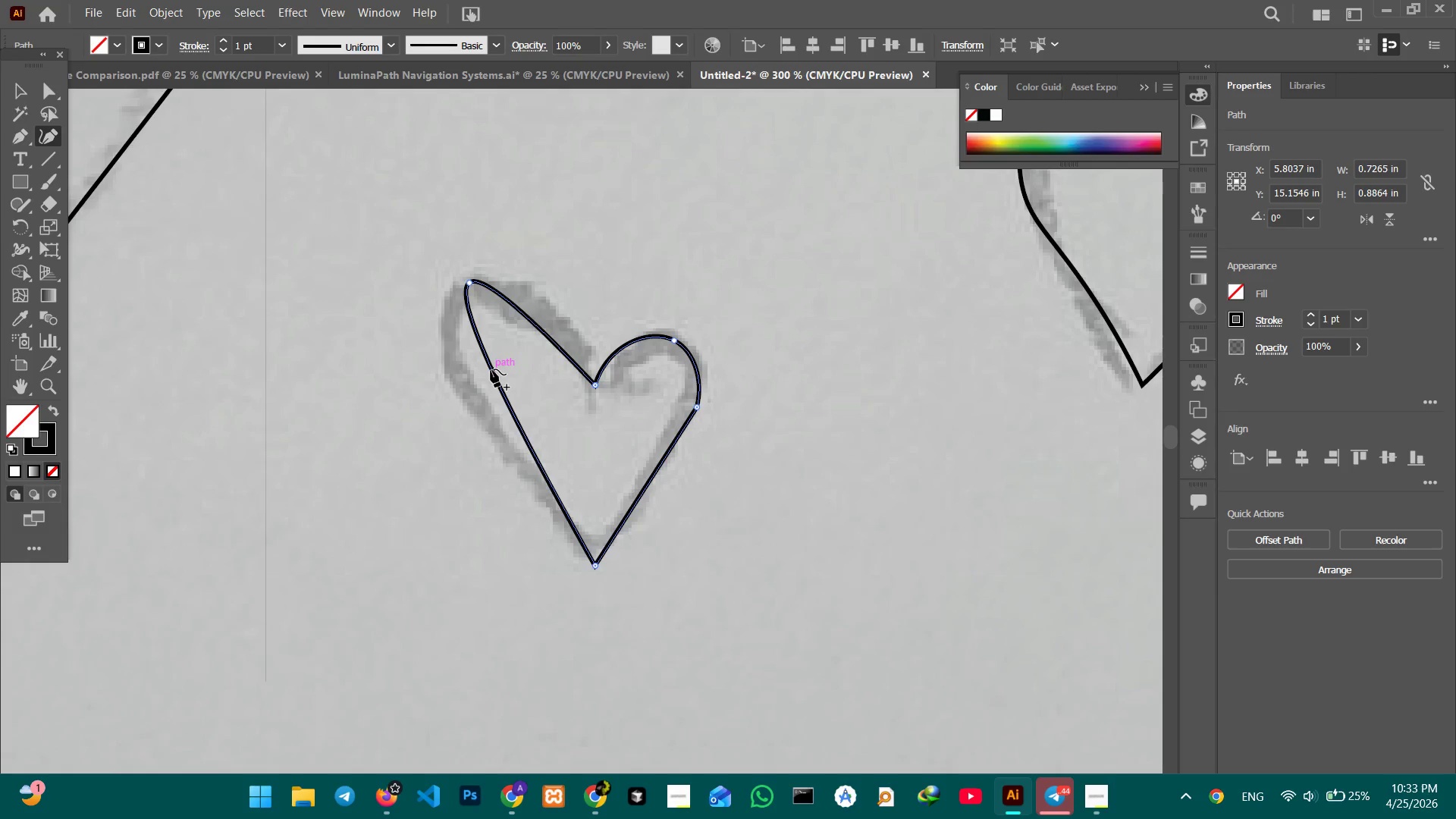 
left_click_drag(start_coordinate=[491, 369], to_coordinate=[454, 372])
 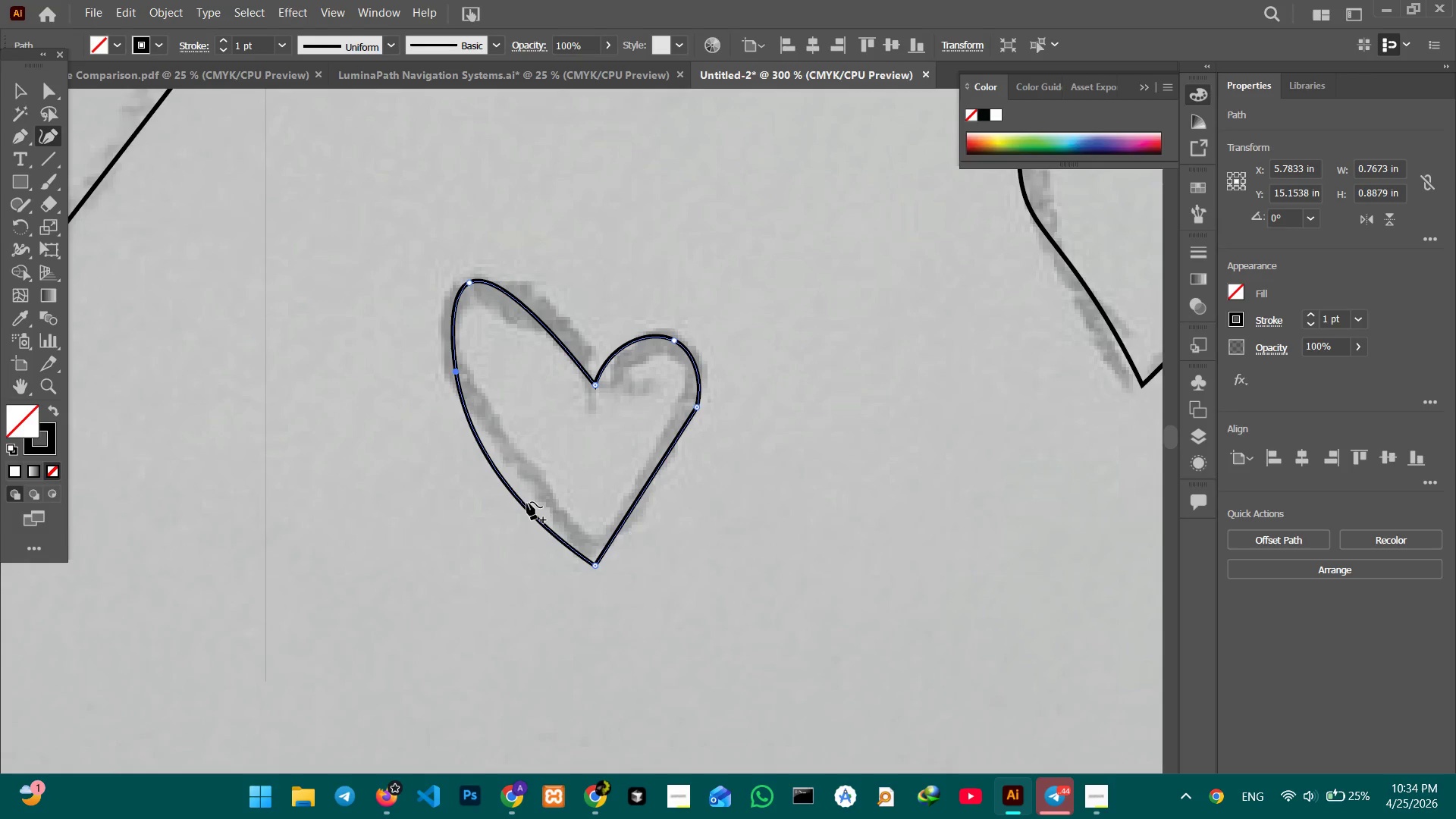 
left_click_drag(start_coordinate=[526, 503], to_coordinate=[535, 480])
 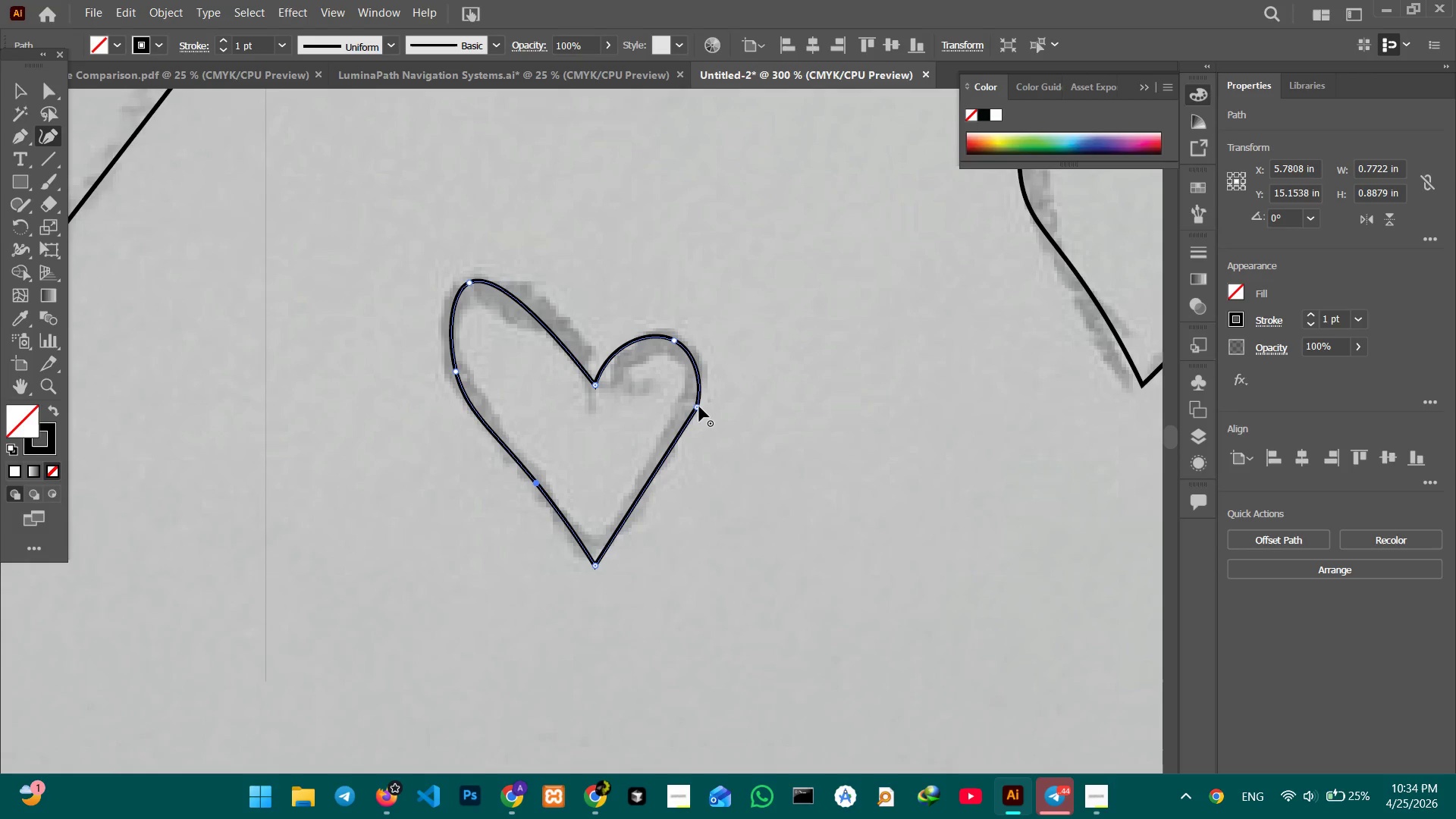 
left_click([699, 406])
 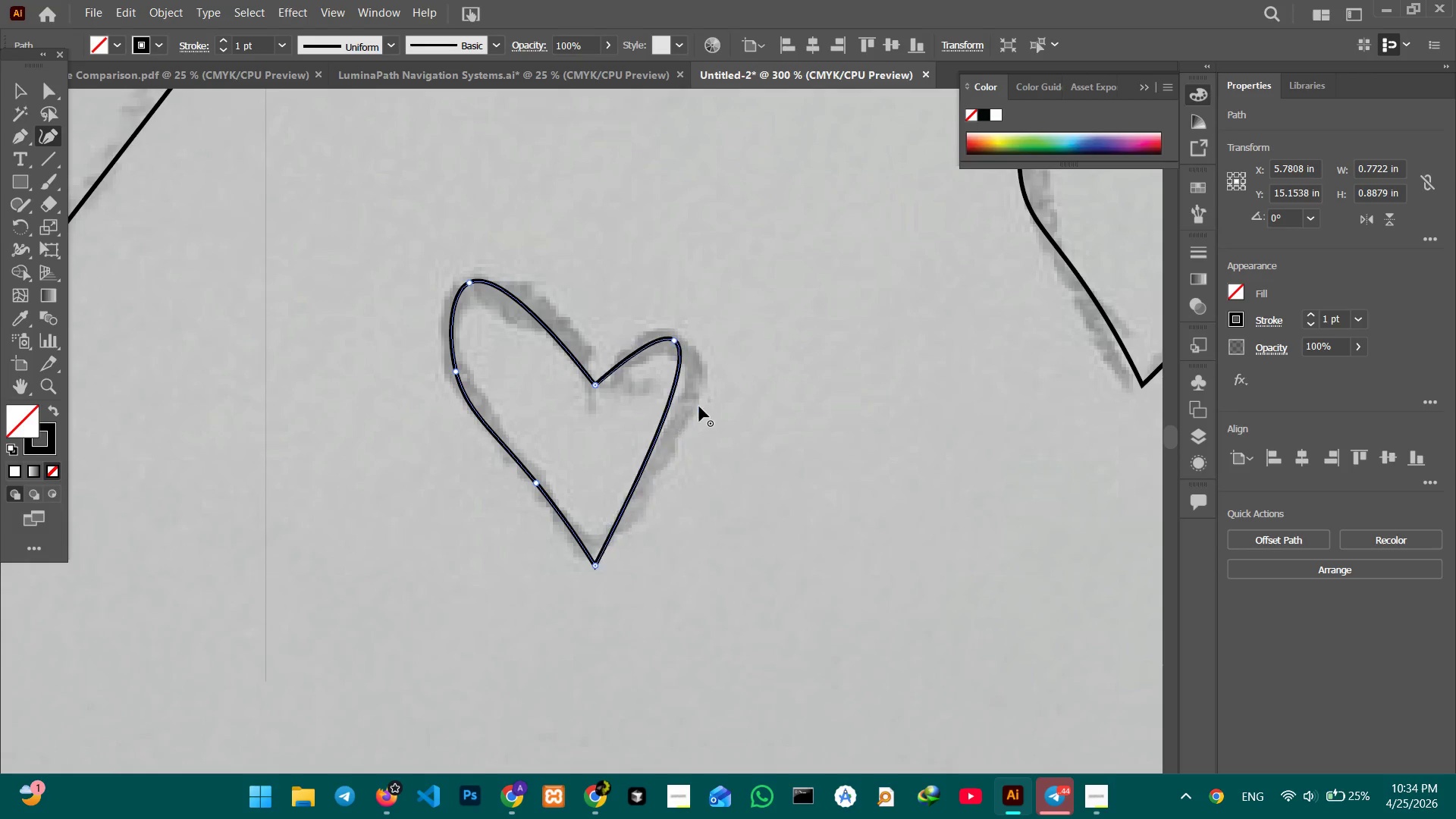 
key(Backspace)
 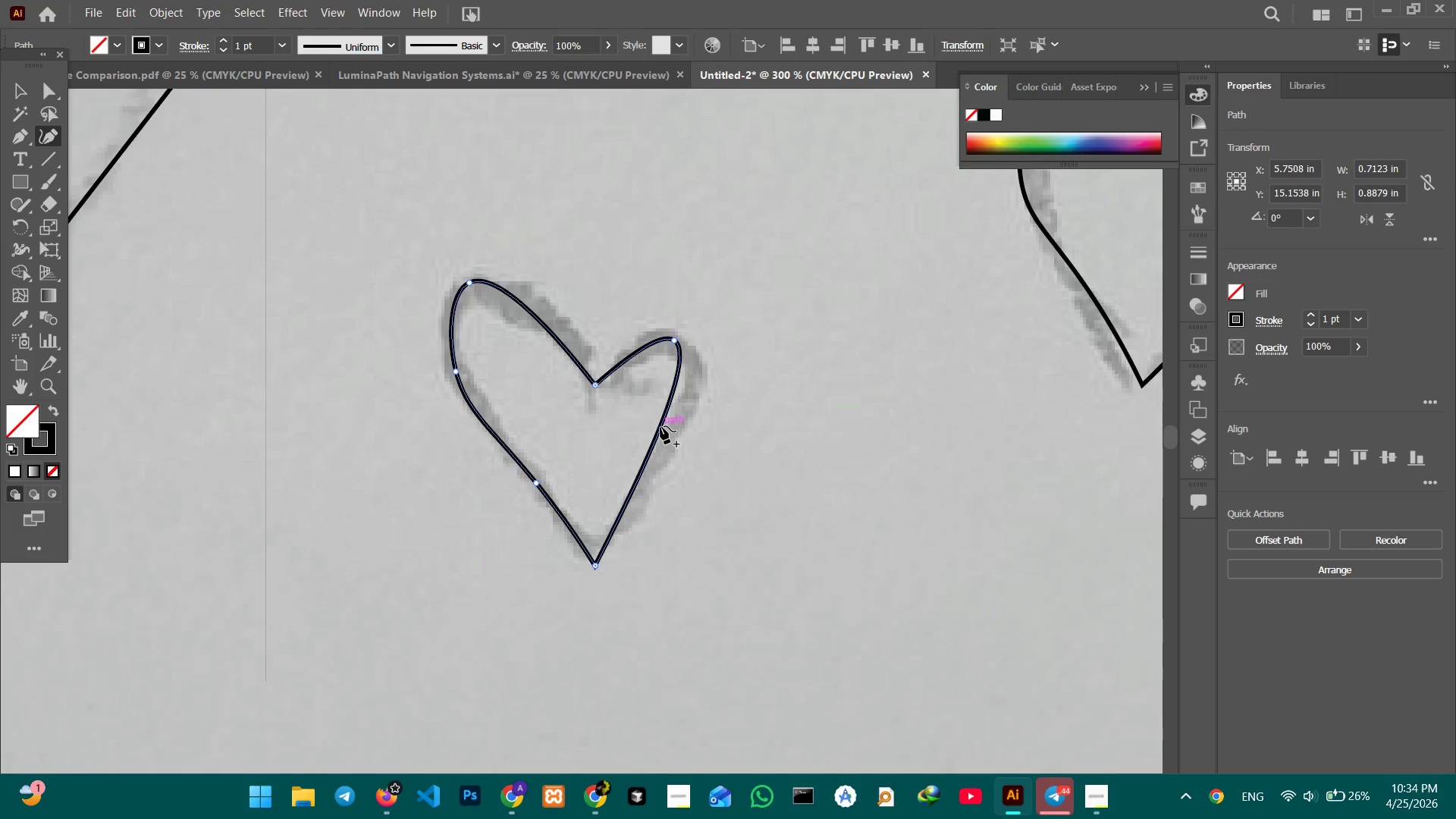 
left_click_drag(start_coordinate=[661, 426], to_coordinate=[695, 379])
 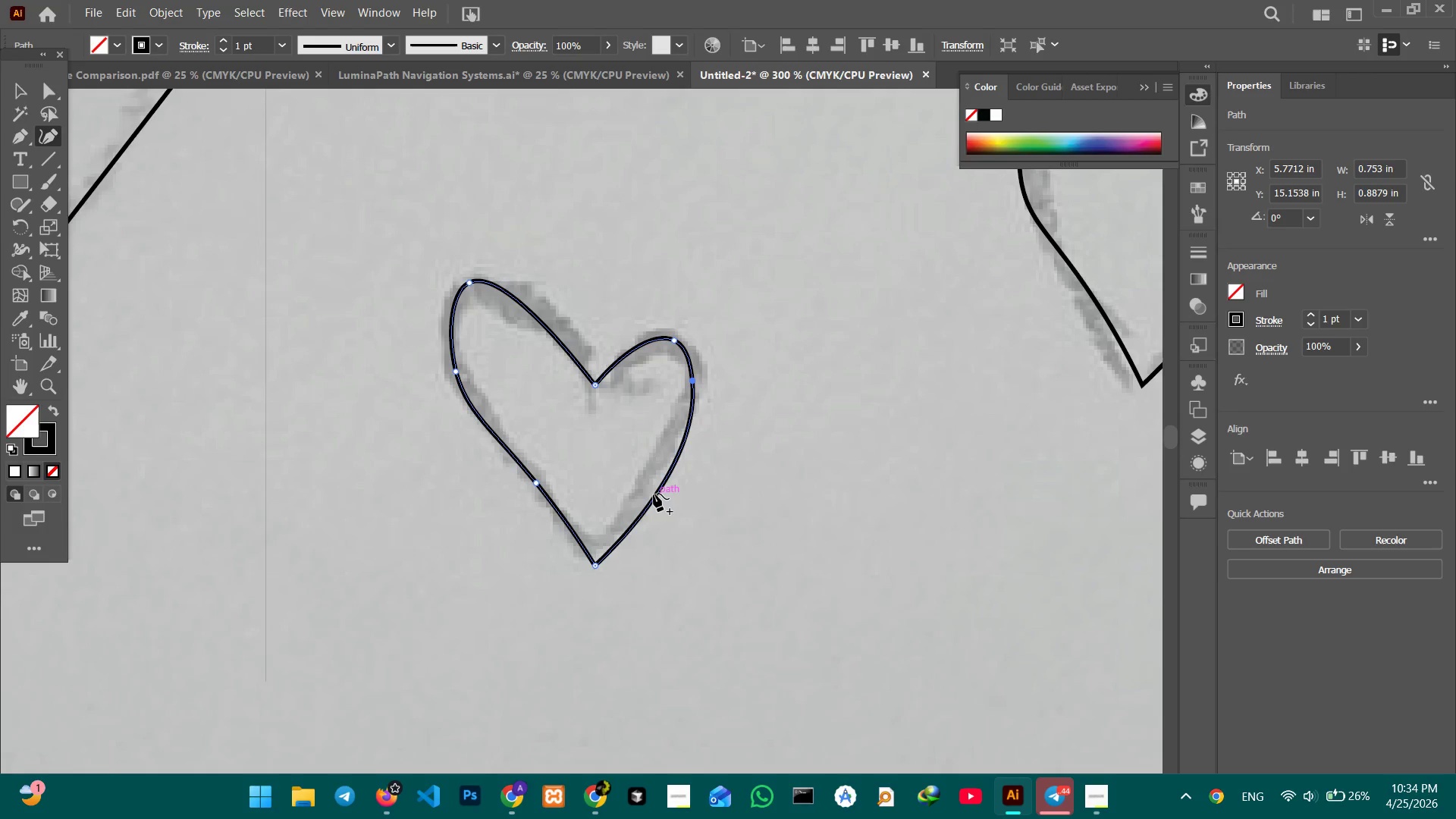 
left_click_drag(start_coordinate=[654, 494], to_coordinate=[641, 470])
 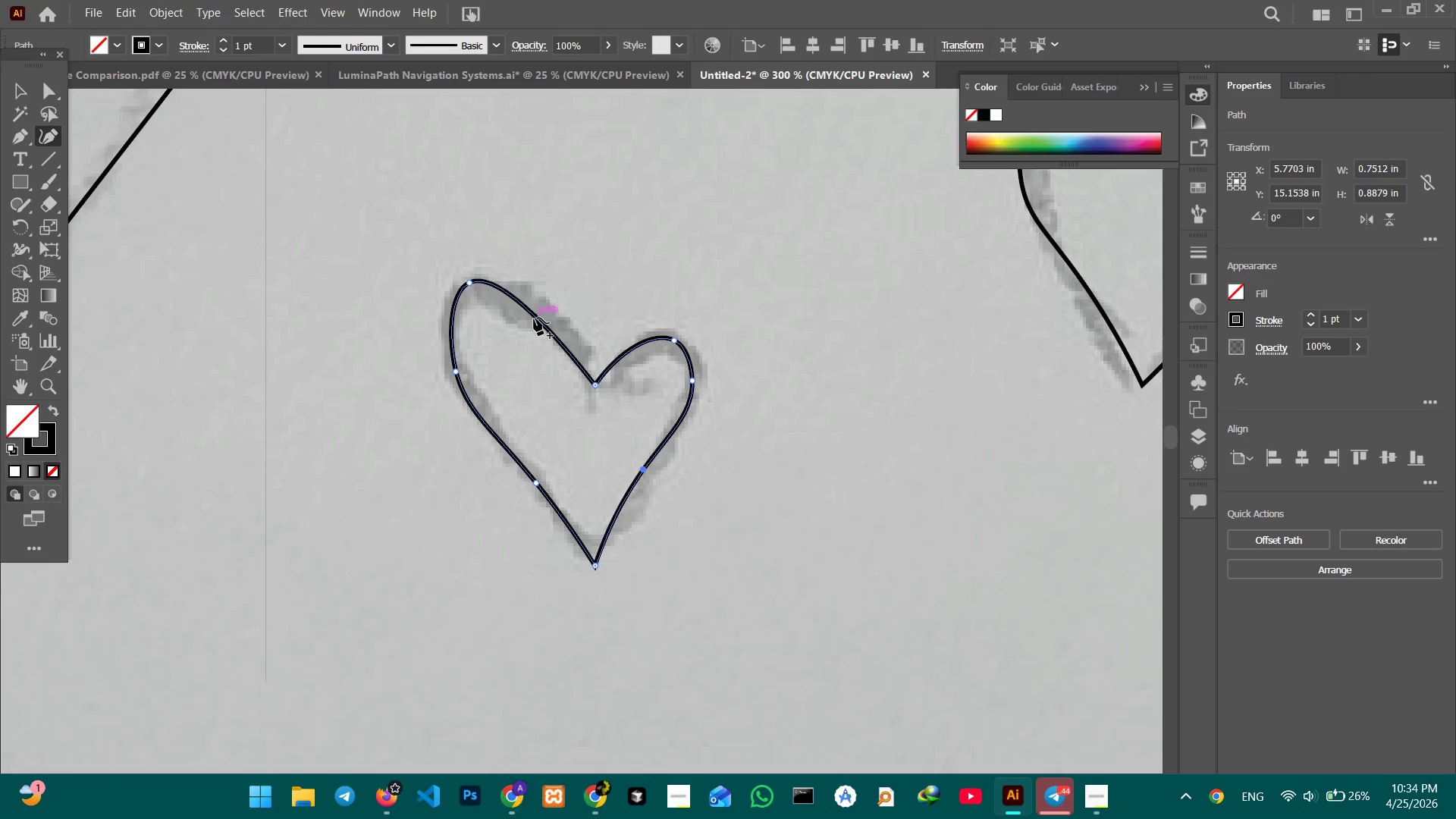 
left_click_drag(start_coordinate=[537, 316], to_coordinate=[551, 313])
 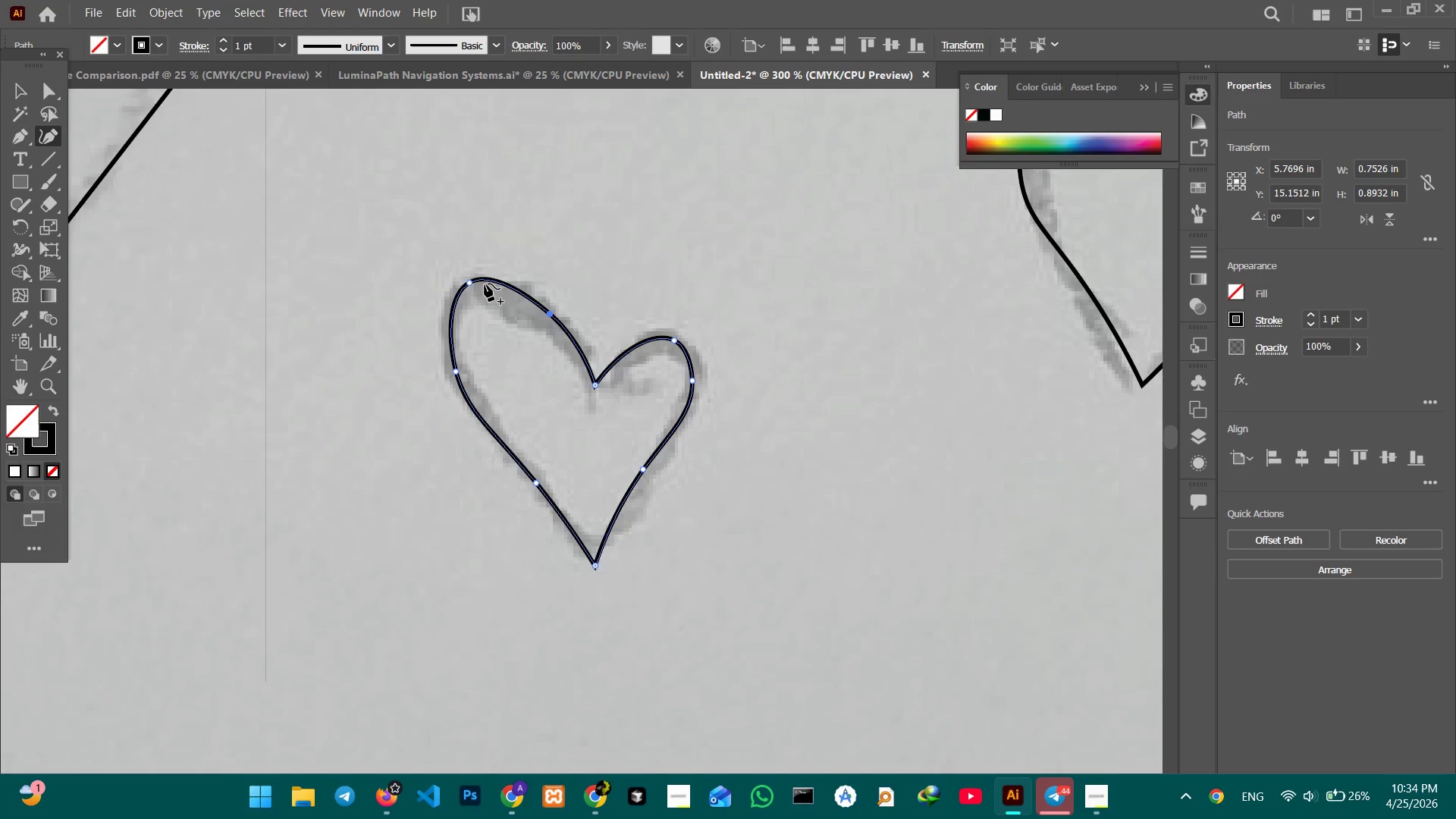 
left_click_drag(start_coordinate=[471, 281], to_coordinate=[477, 300])
 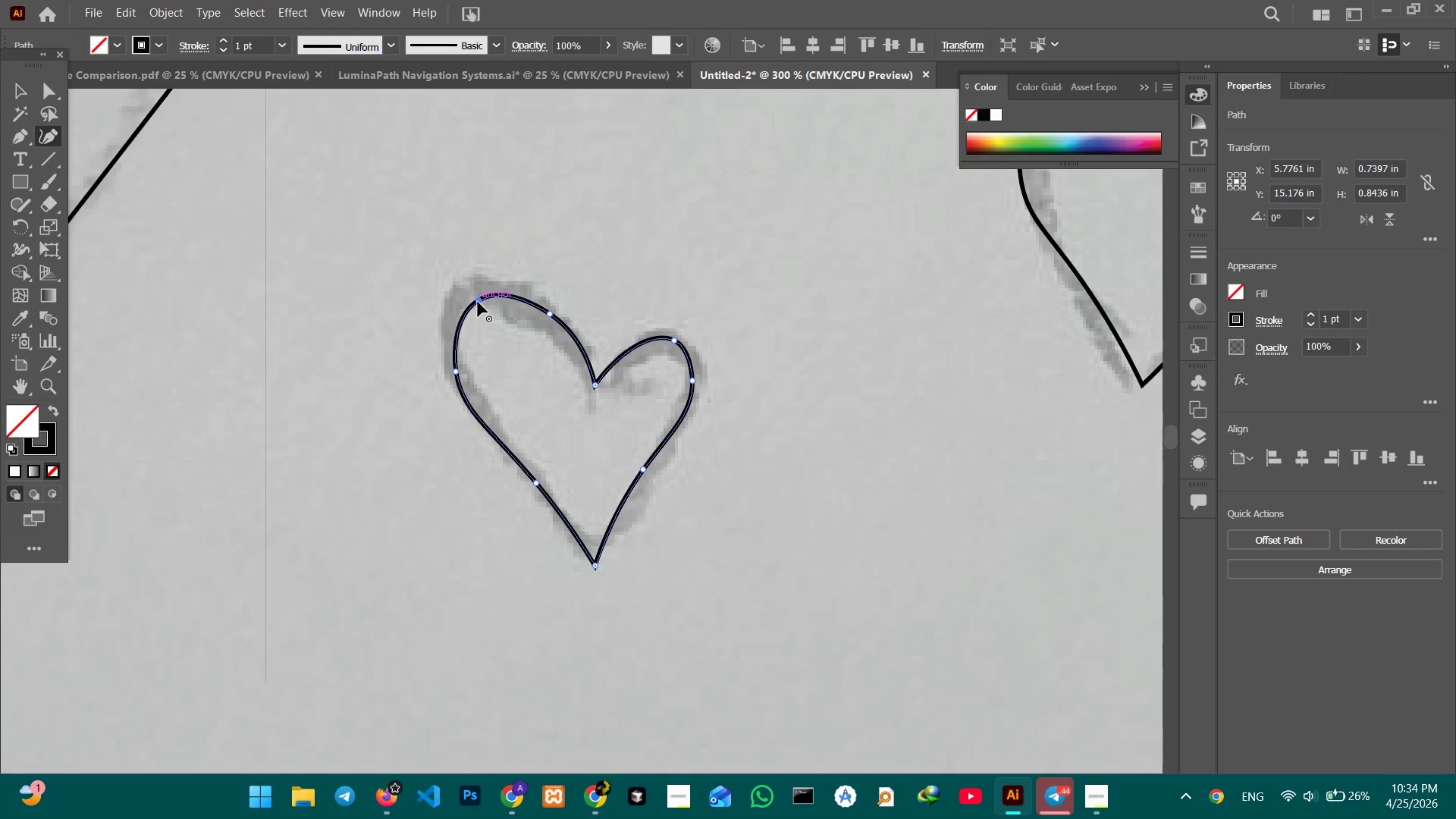 
wait(28.84)
 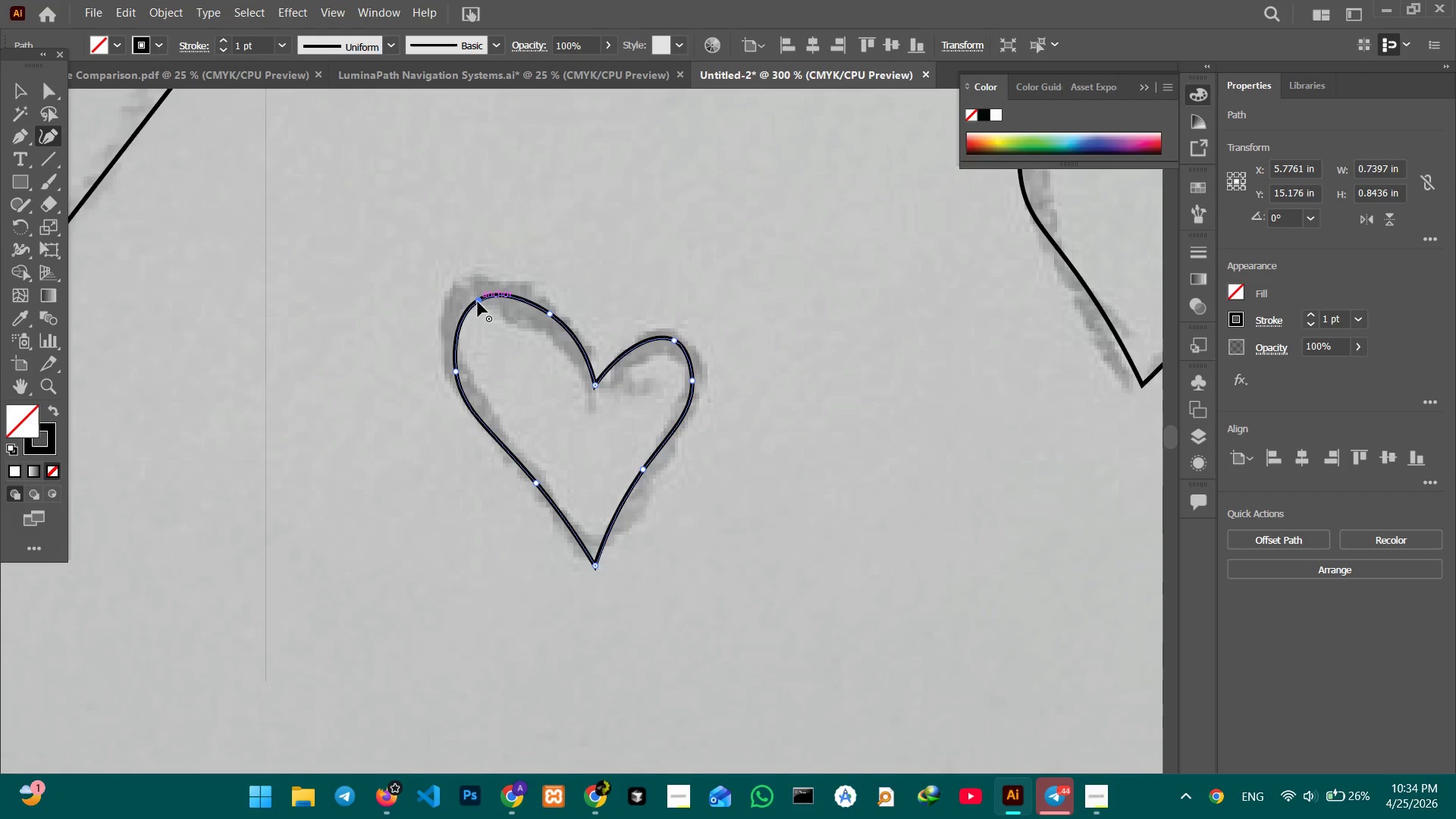 
key(Control+Minus)
 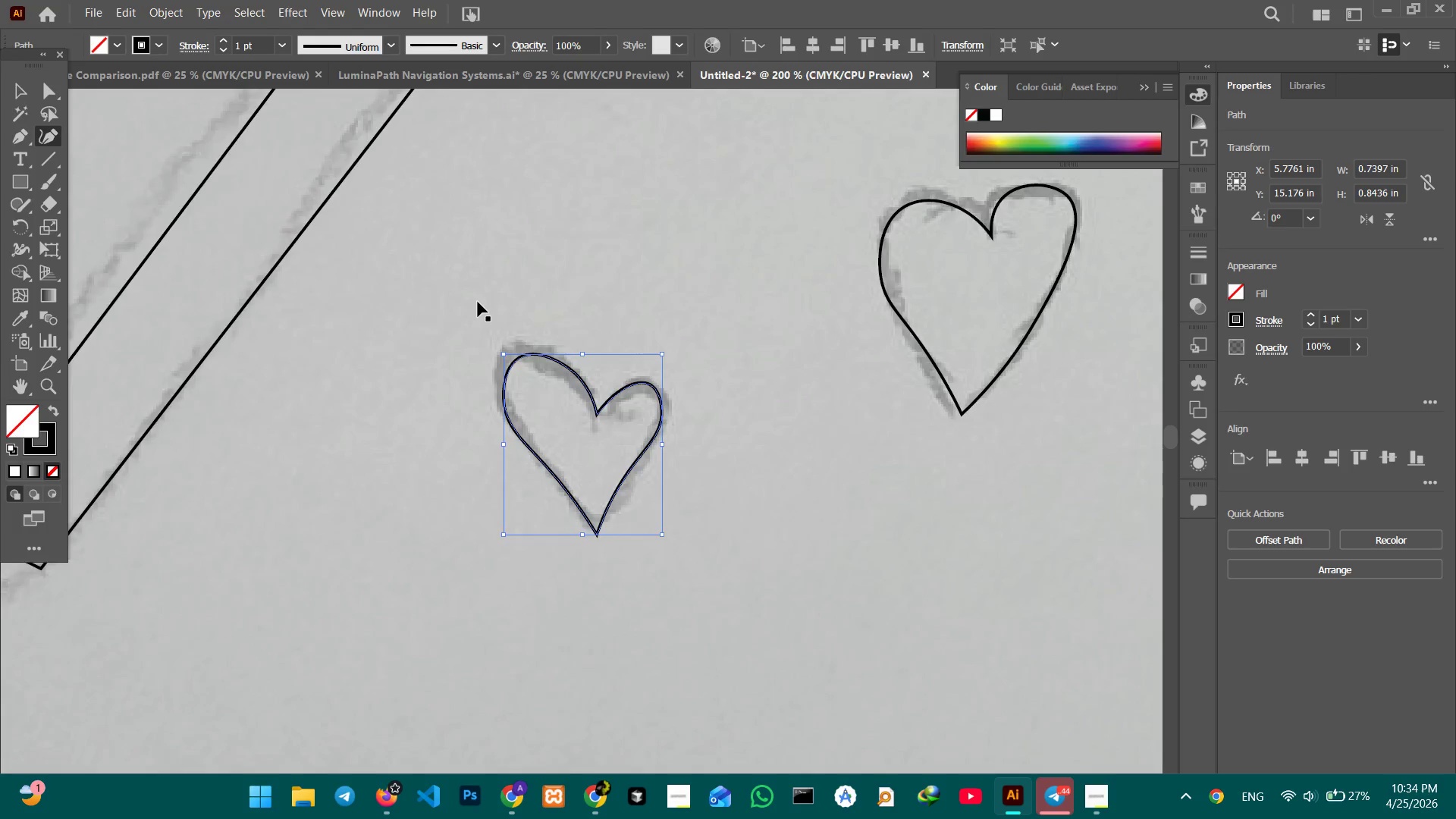 
key(Control+Minus)
 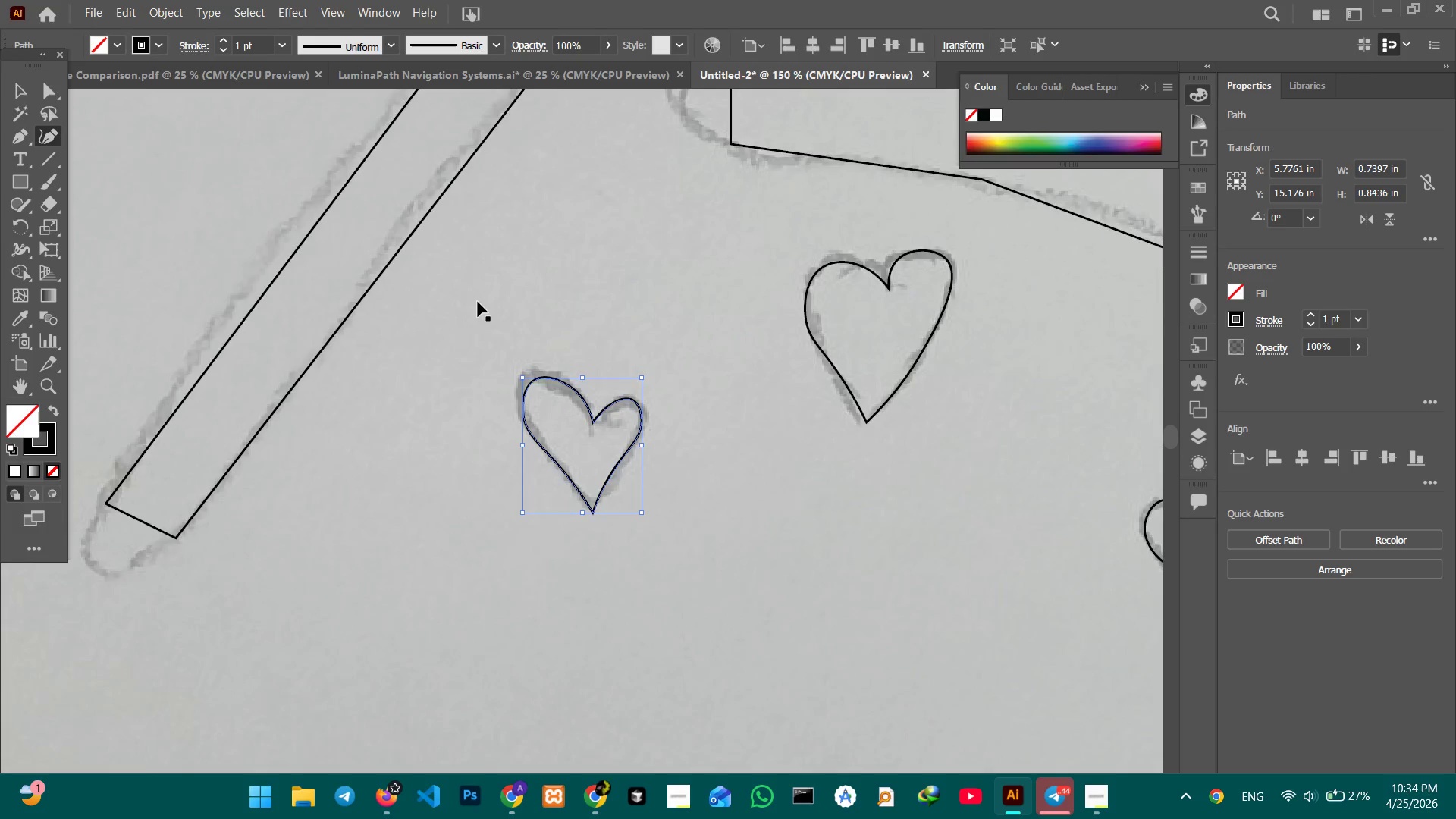 
key(Control+Minus)
 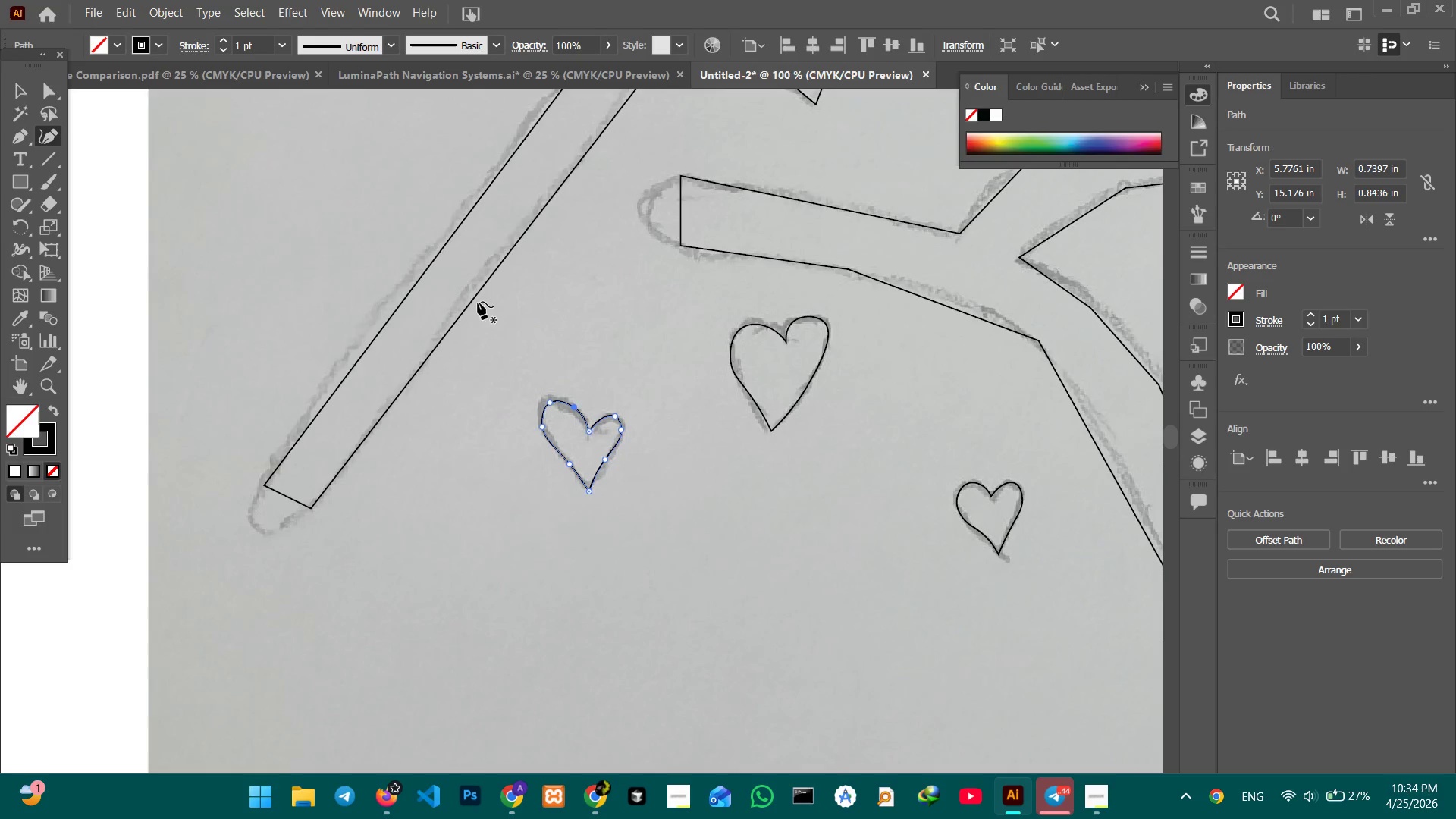 
hold_key(key=Space, duration=1.12)
 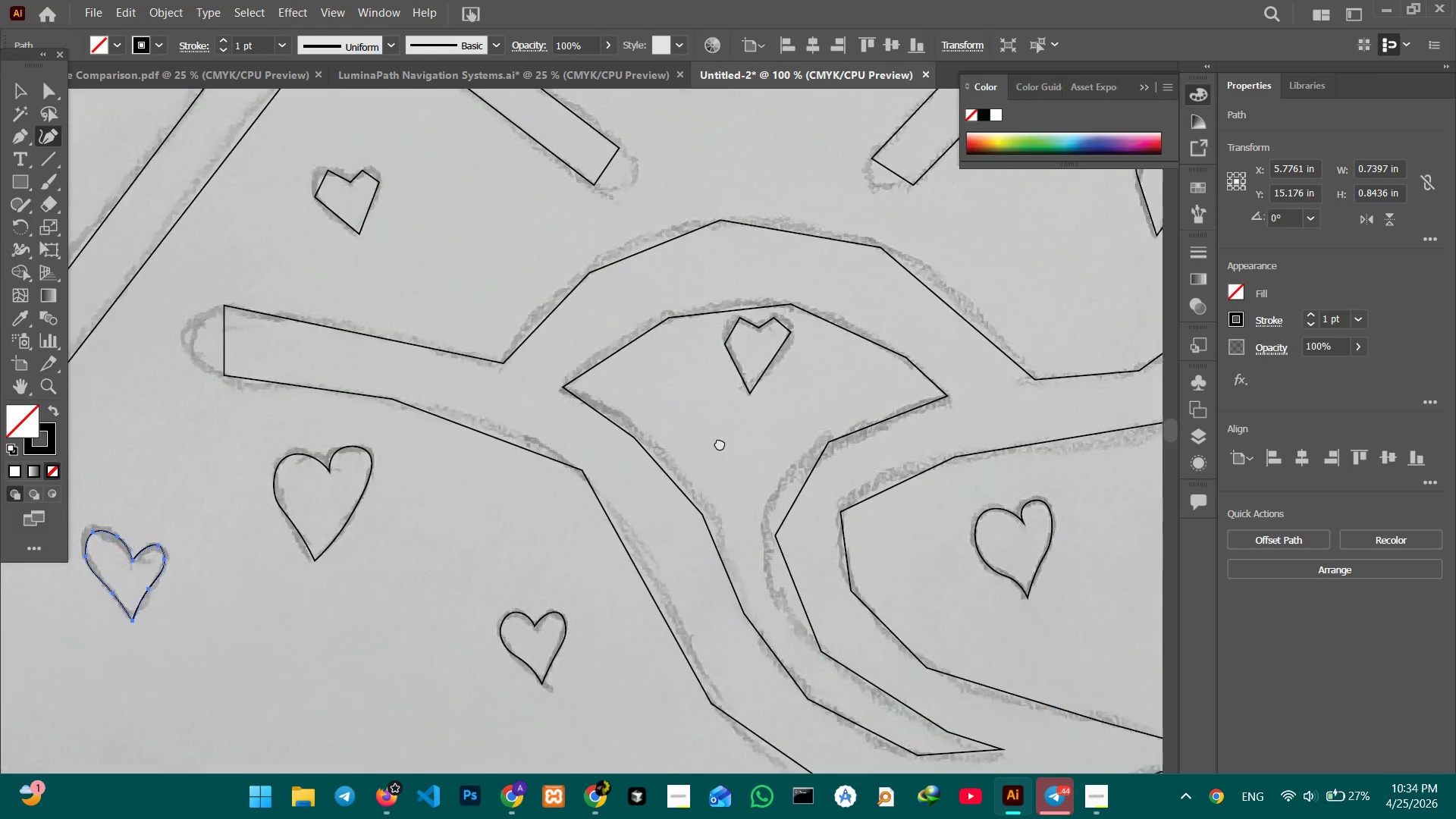 
left_click_drag(start_coordinate=[846, 410], to_coordinate=[552, 657])
 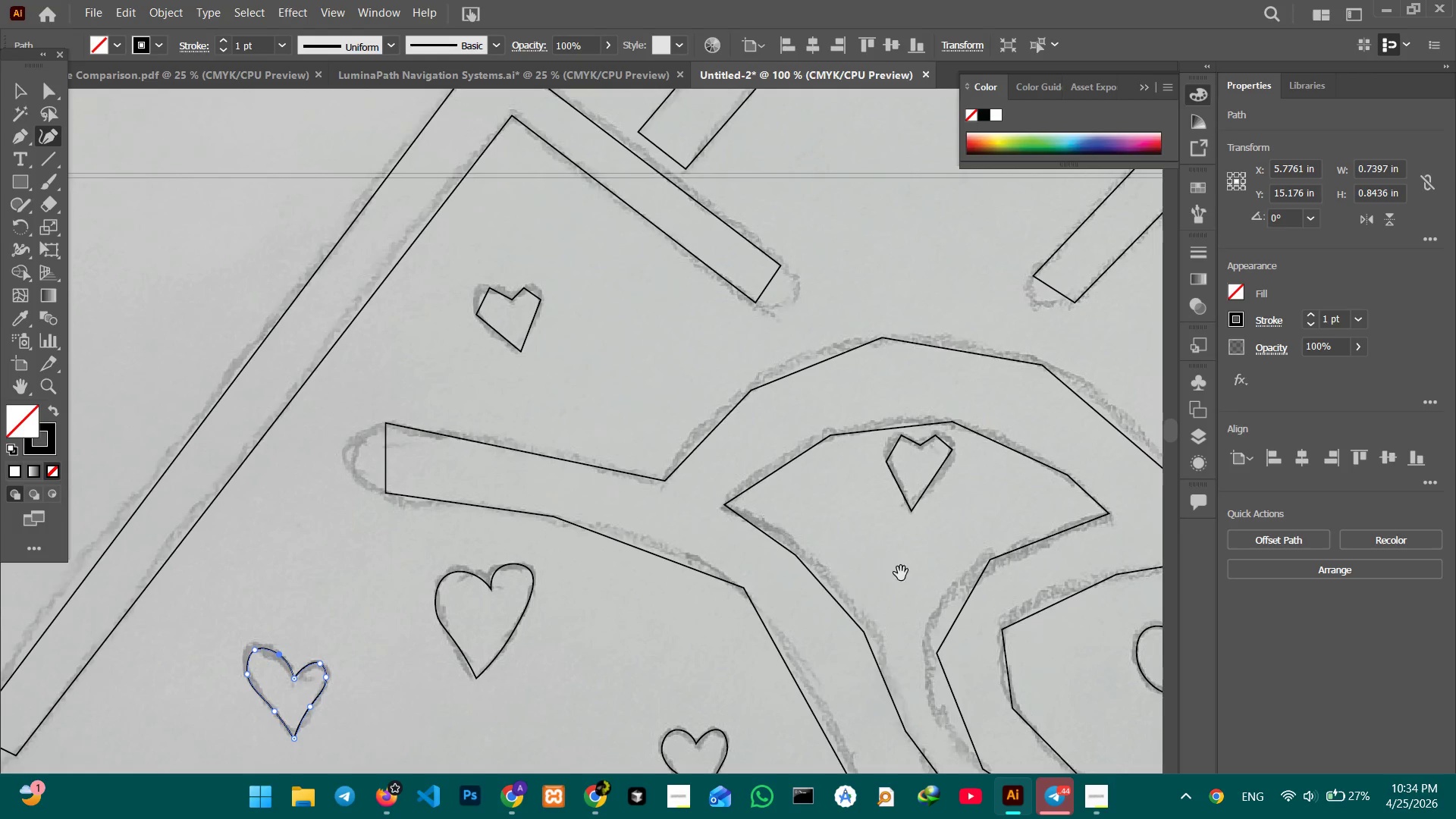 
hold_key(key=Space, duration=1.03)
 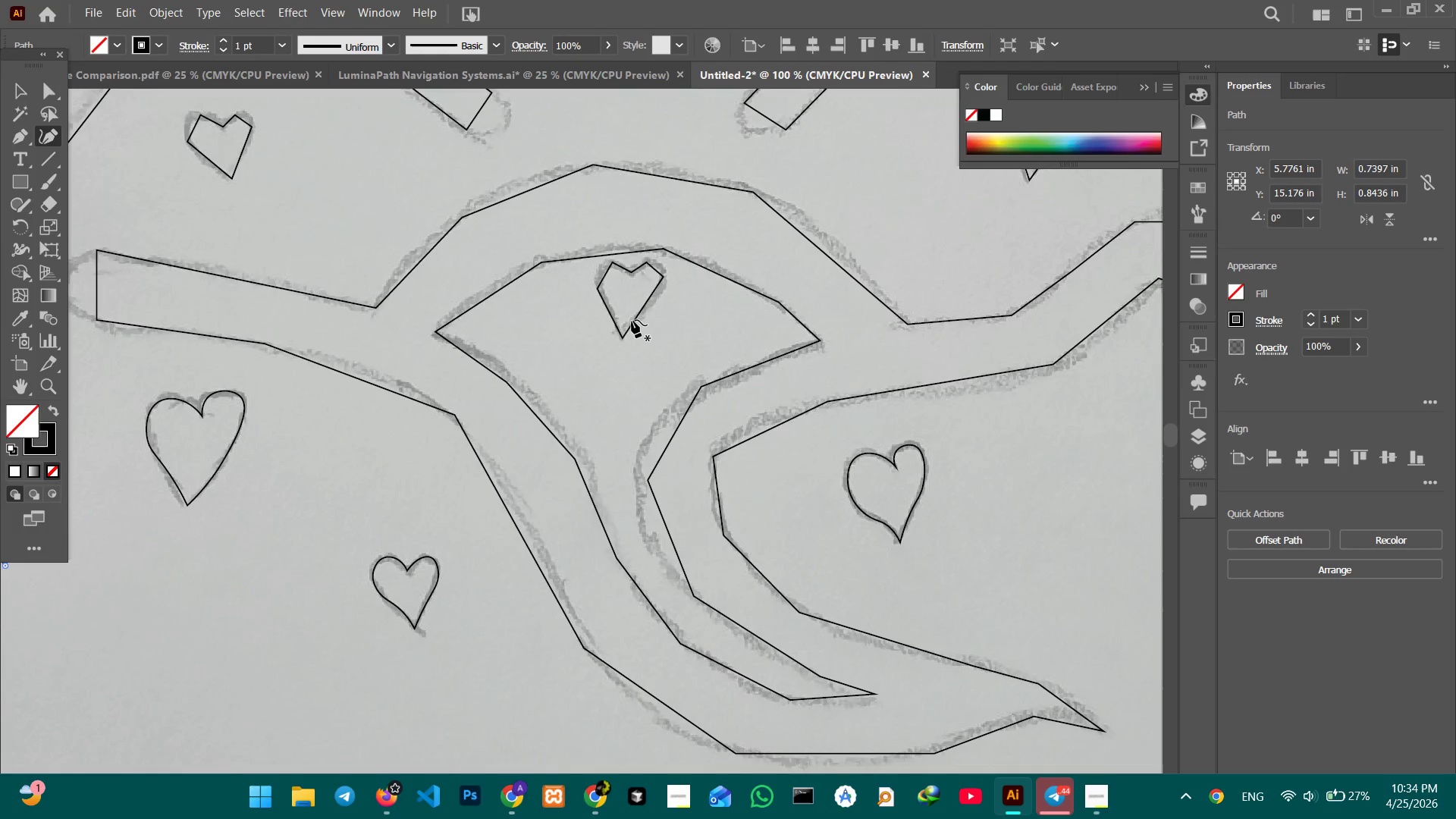 
left_click_drag(start_coordinate=[886, 567], to_coordinate=[598, 395])
 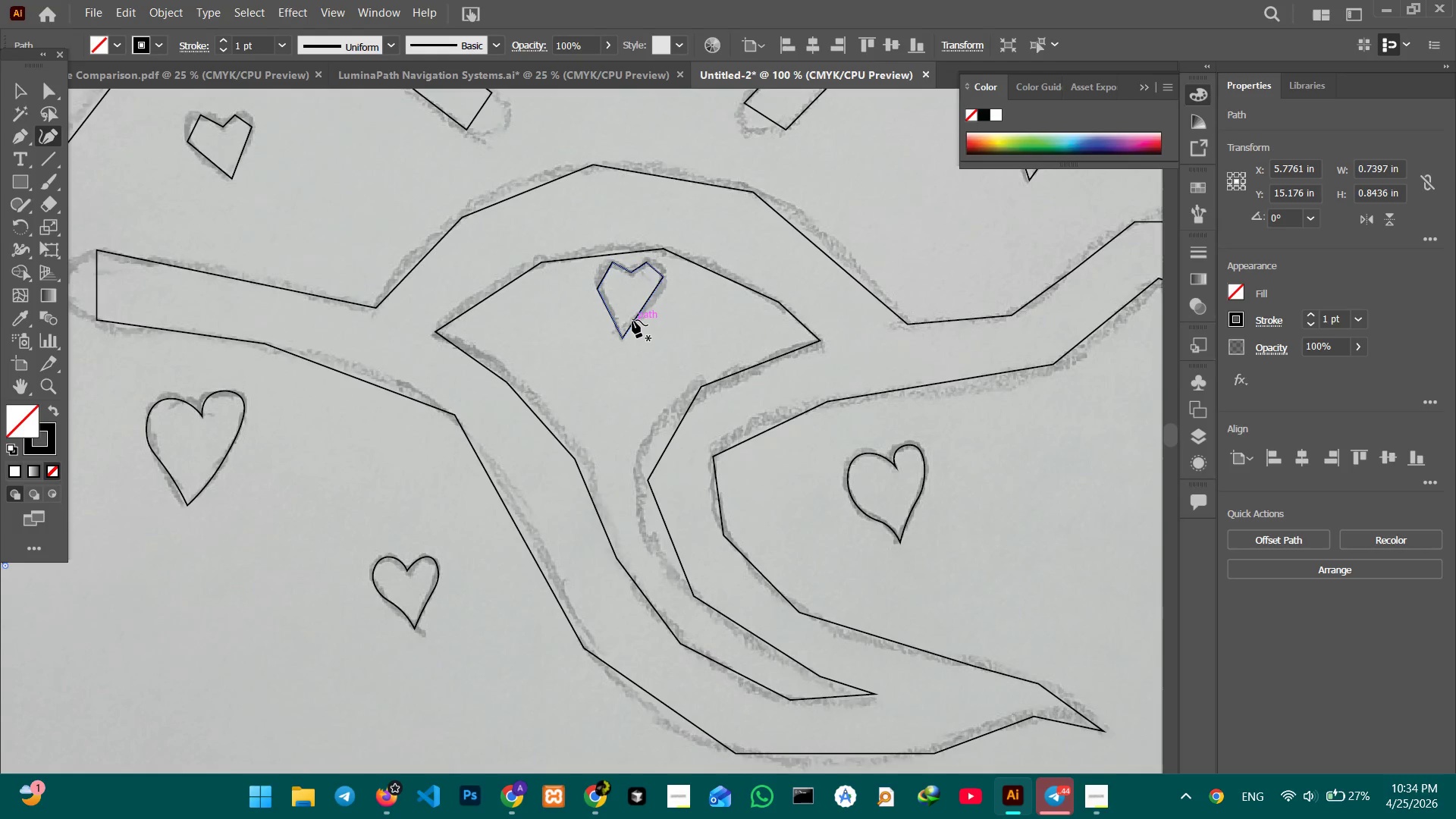 
left_click([631, 320])
 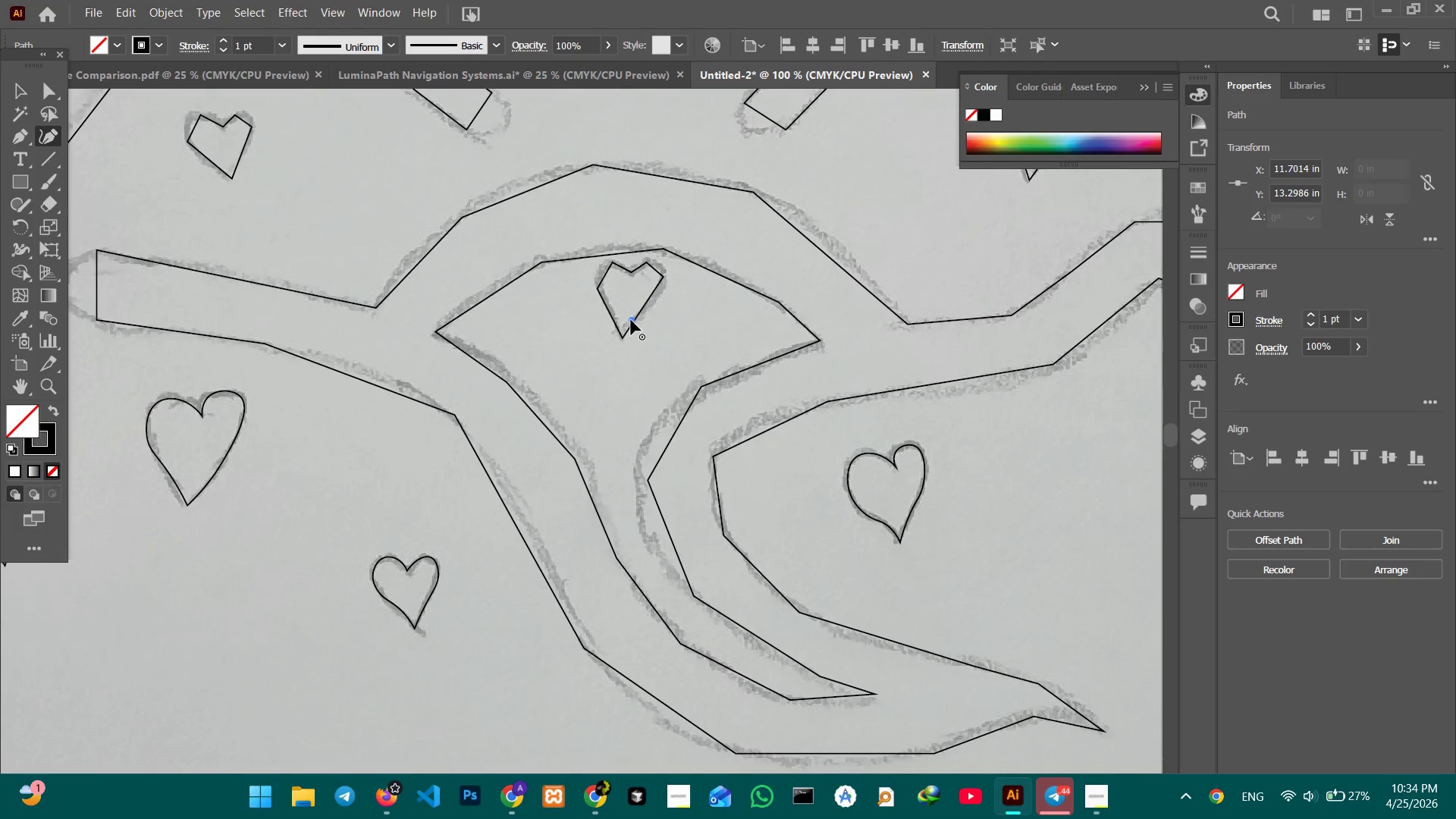 
wait(7.48)
 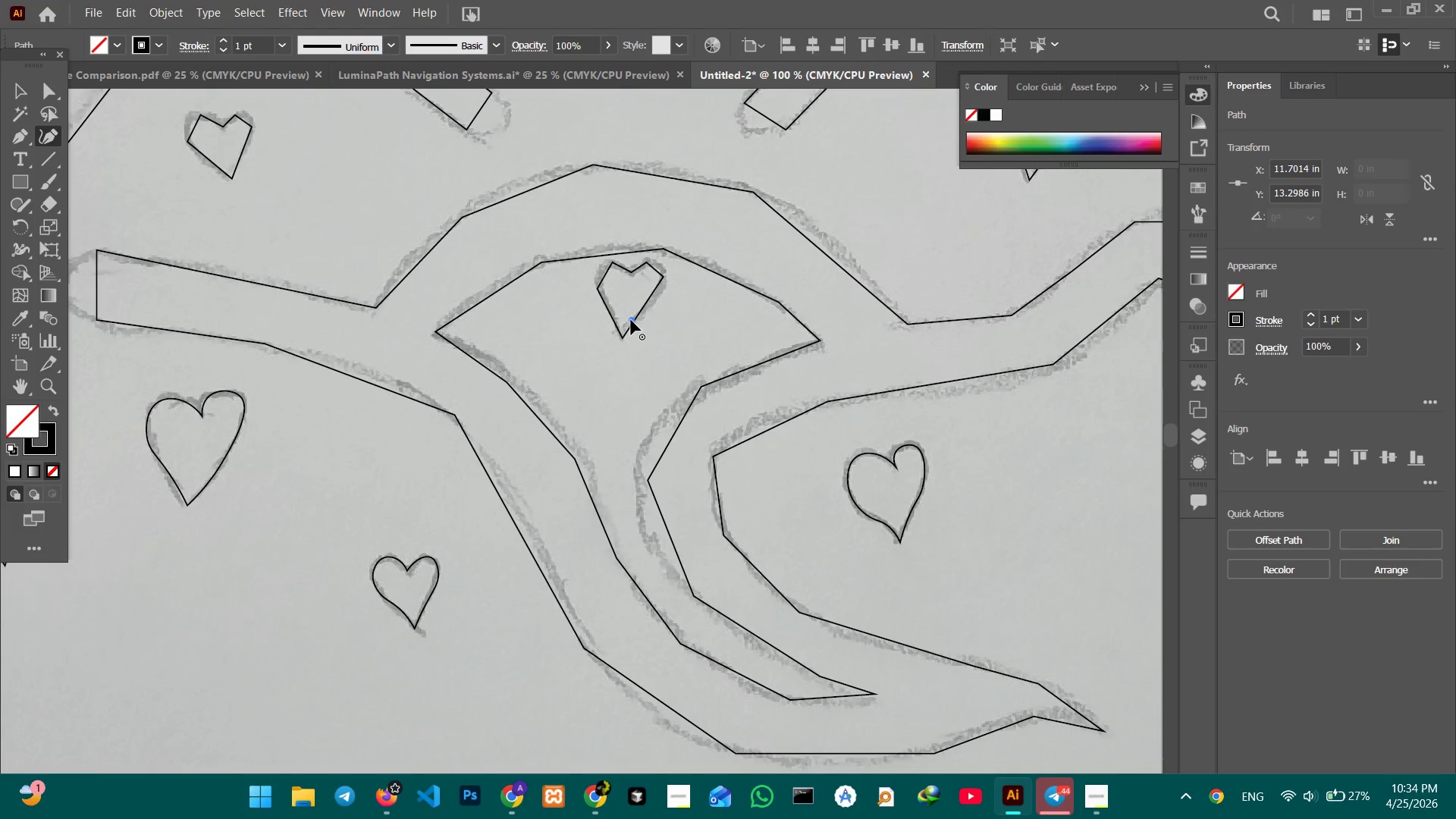 
key(Control+Equal)
 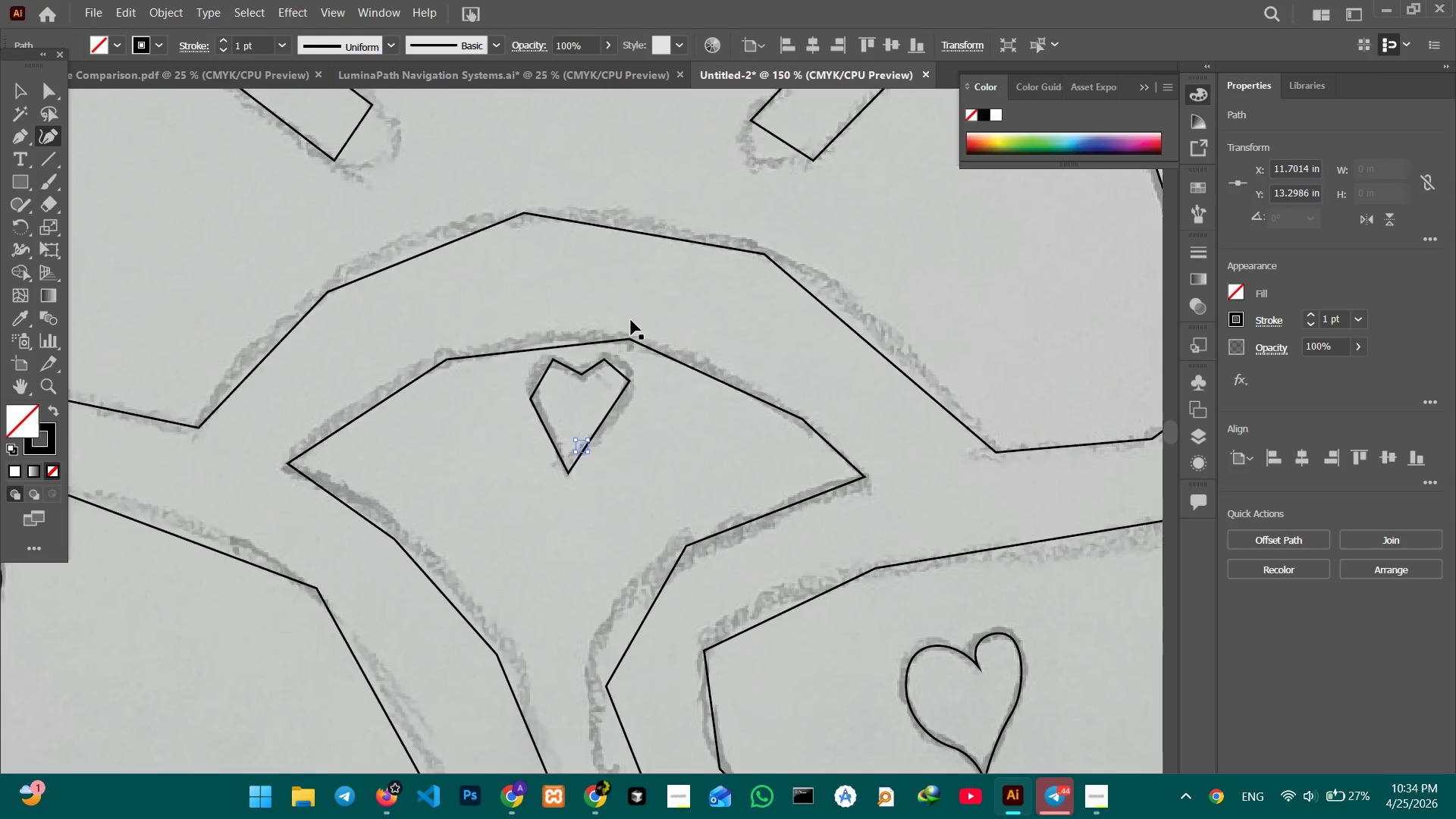 
key(Control+Equal)
 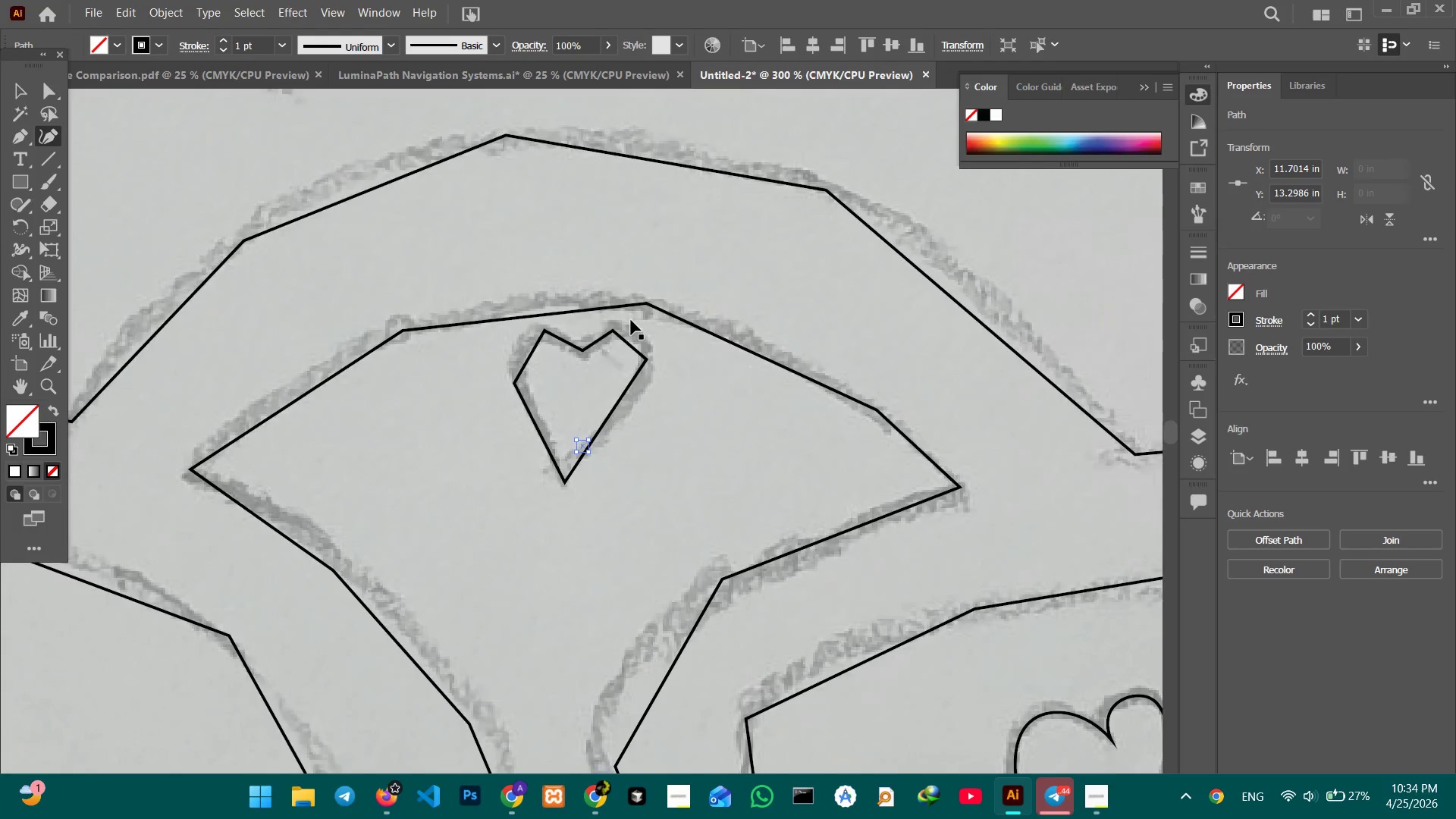 
key(Control+Equal)
 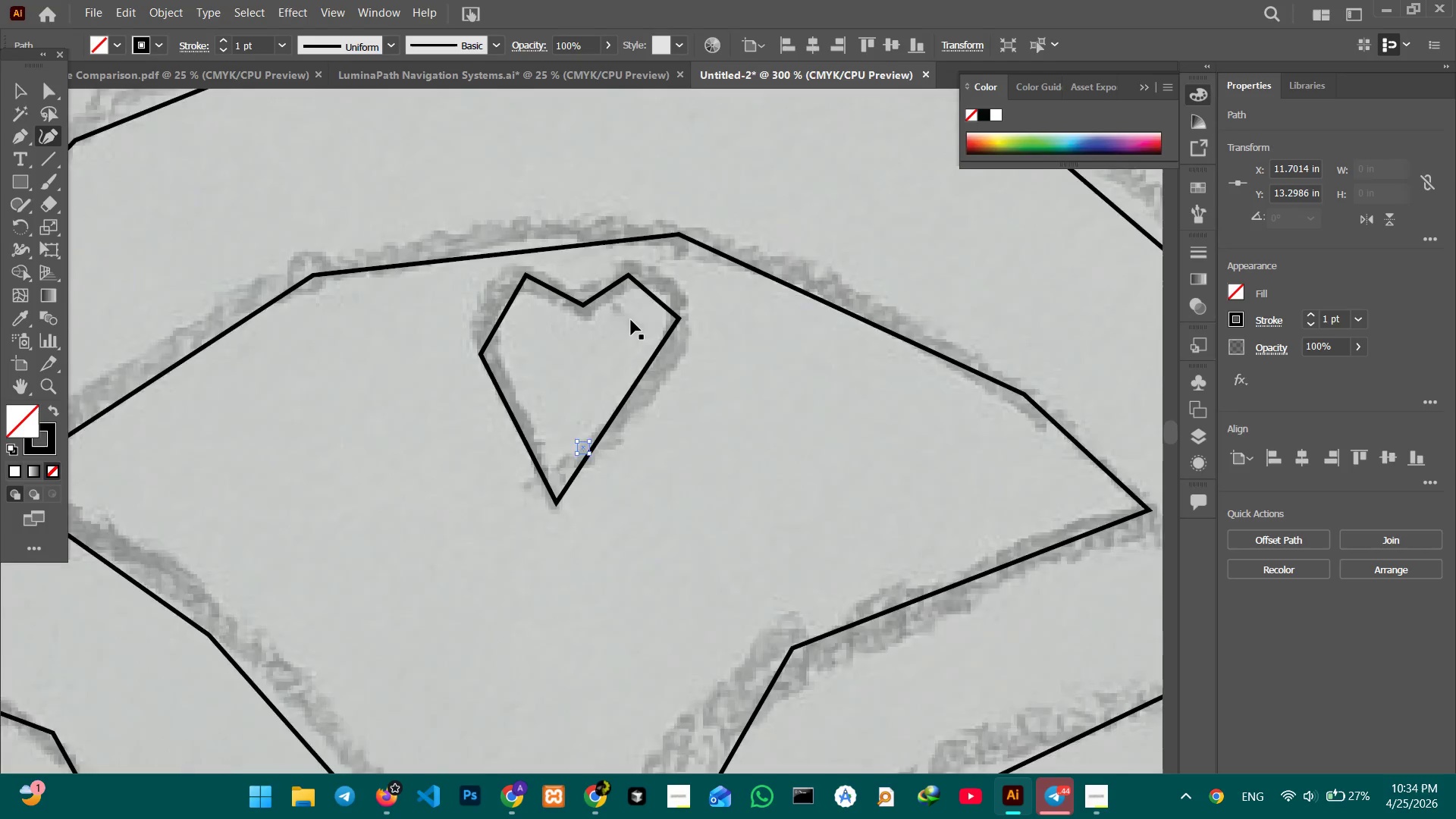 
key(Control+Equal)
 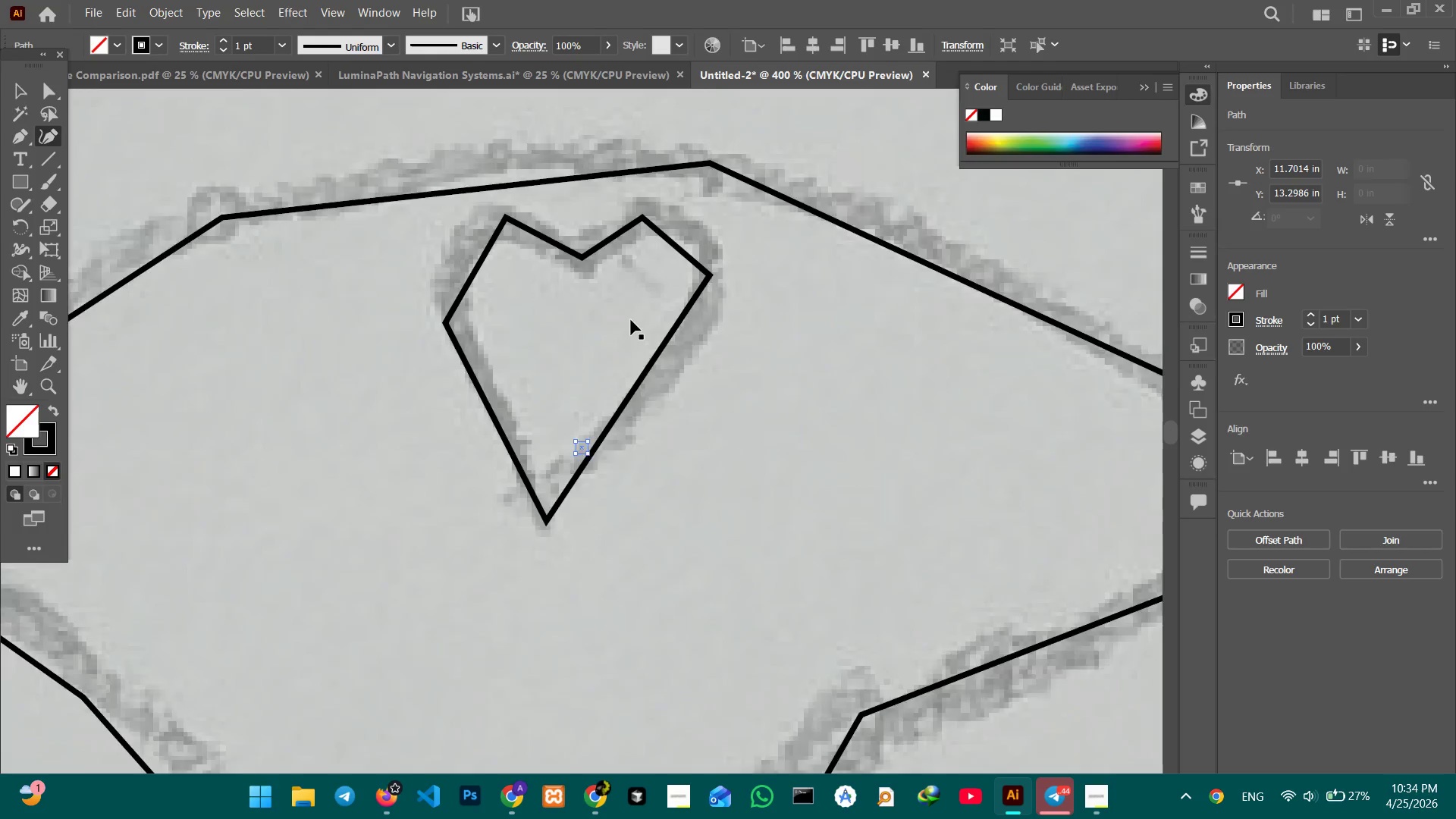 
key(Control+Equal)
 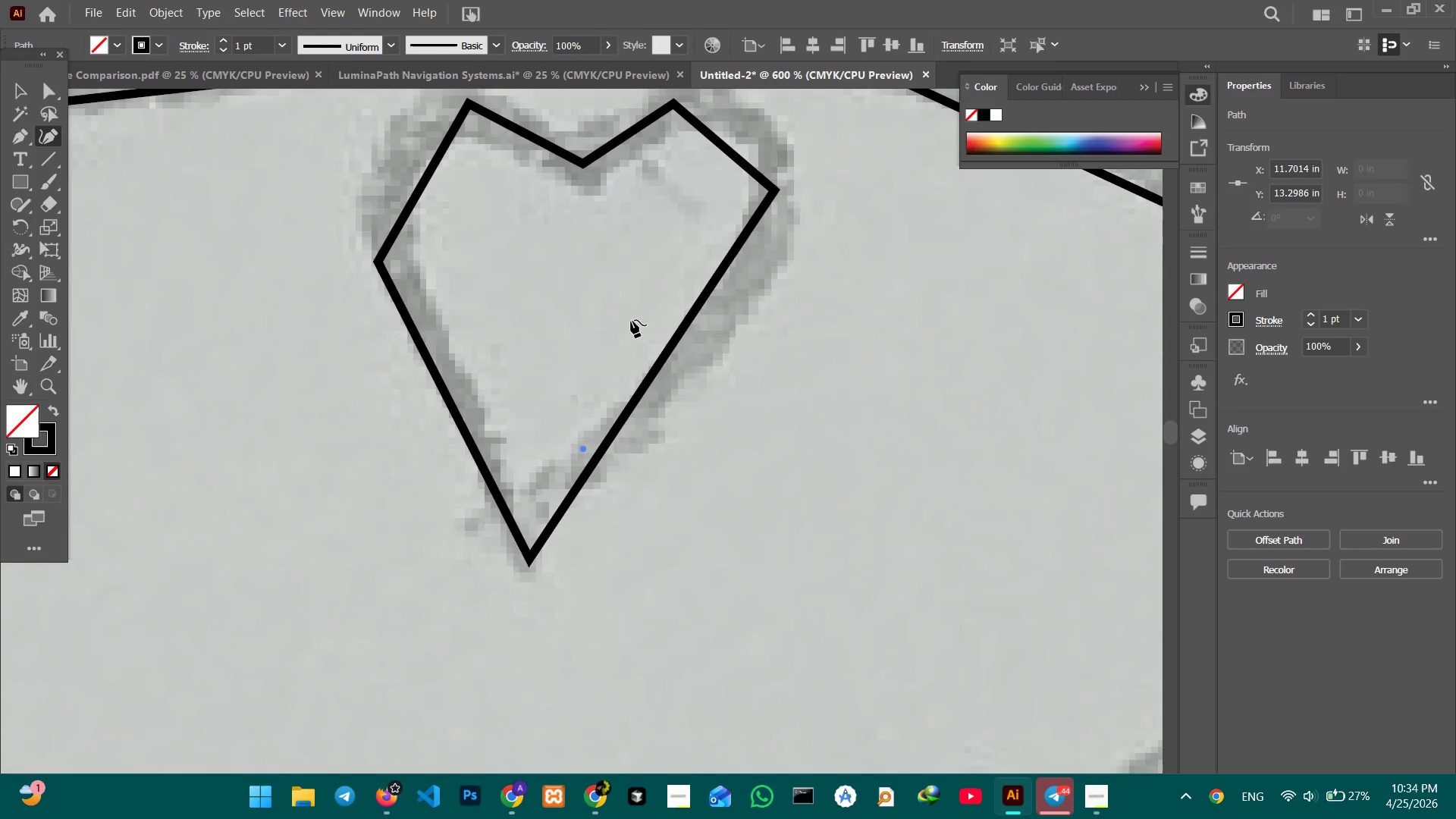 
key(Backspace)
 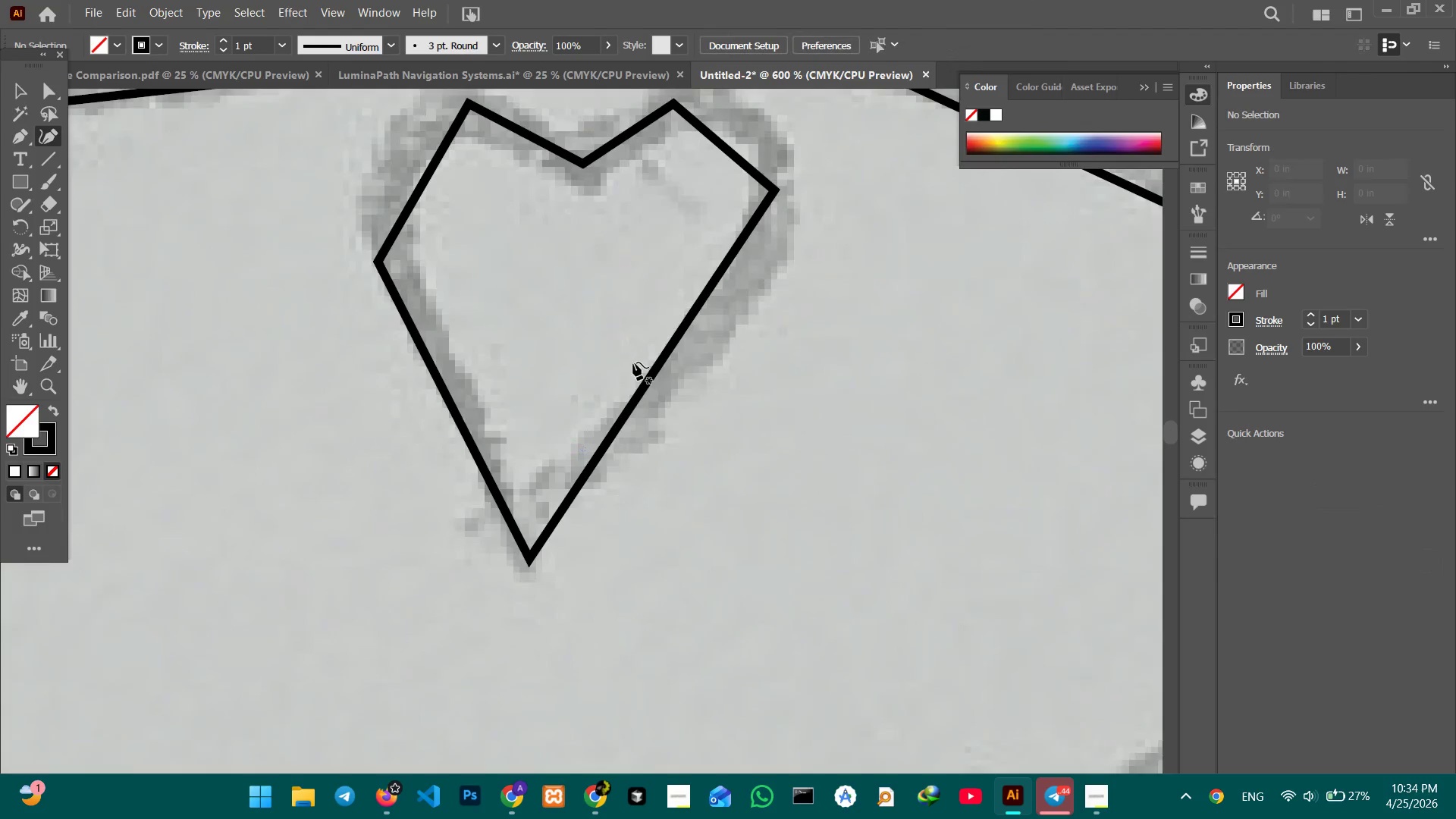 
scroll: coordinate [634, 364], scroll_direction: up, amount: 3.0
 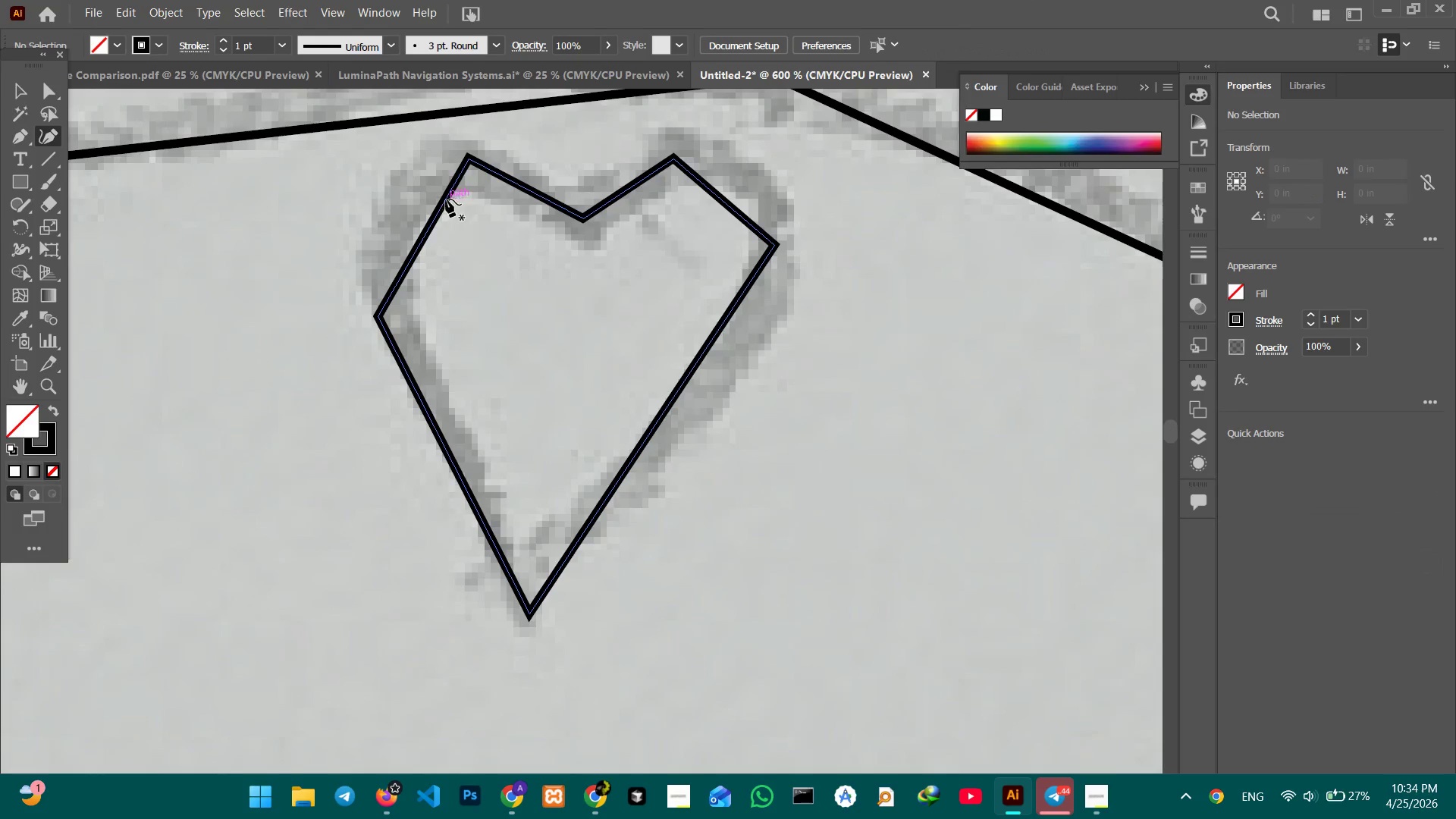 
left_click([449, 201])
 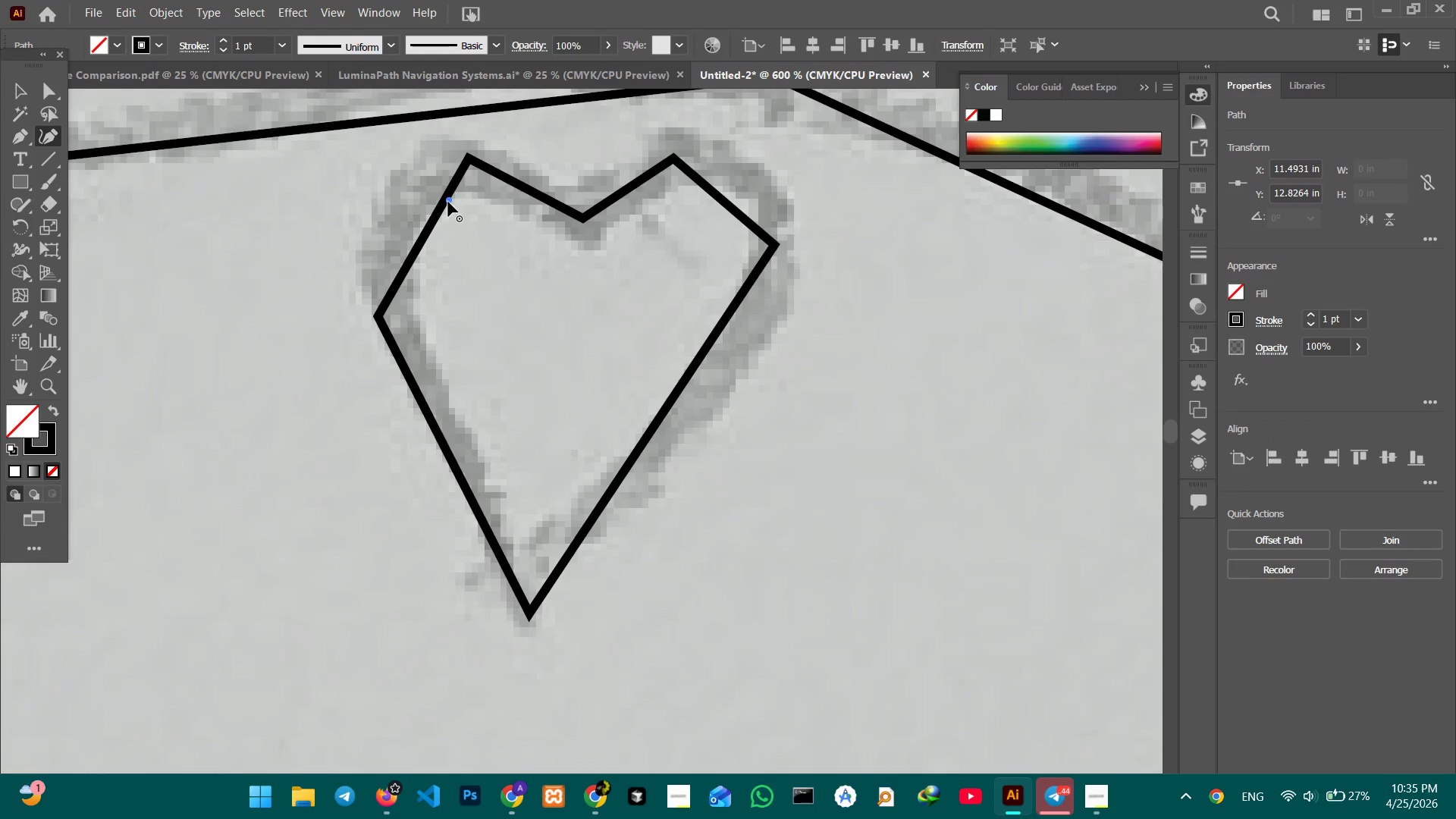 
key(Backspace)
 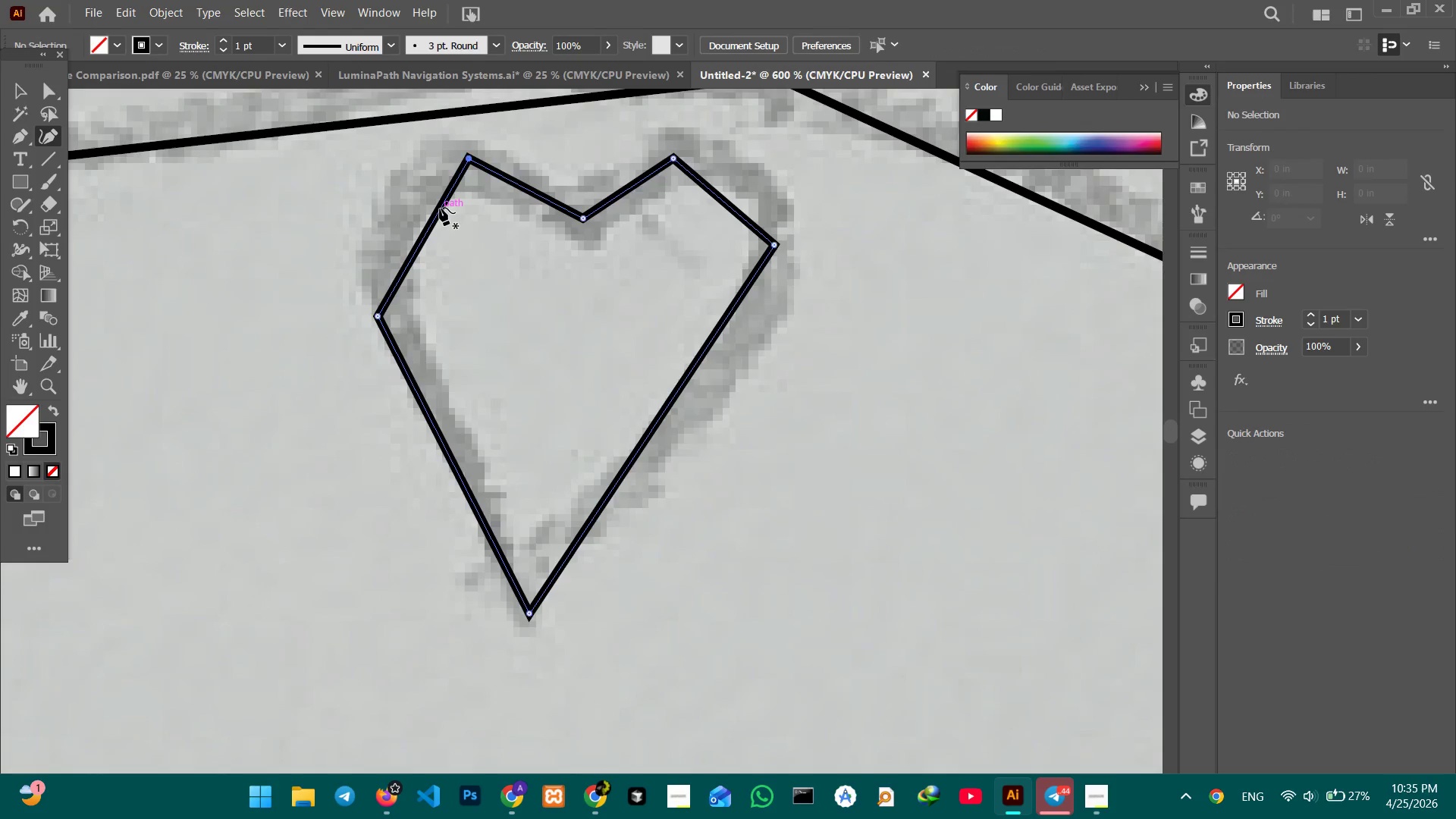 
left_click([440, 208])
 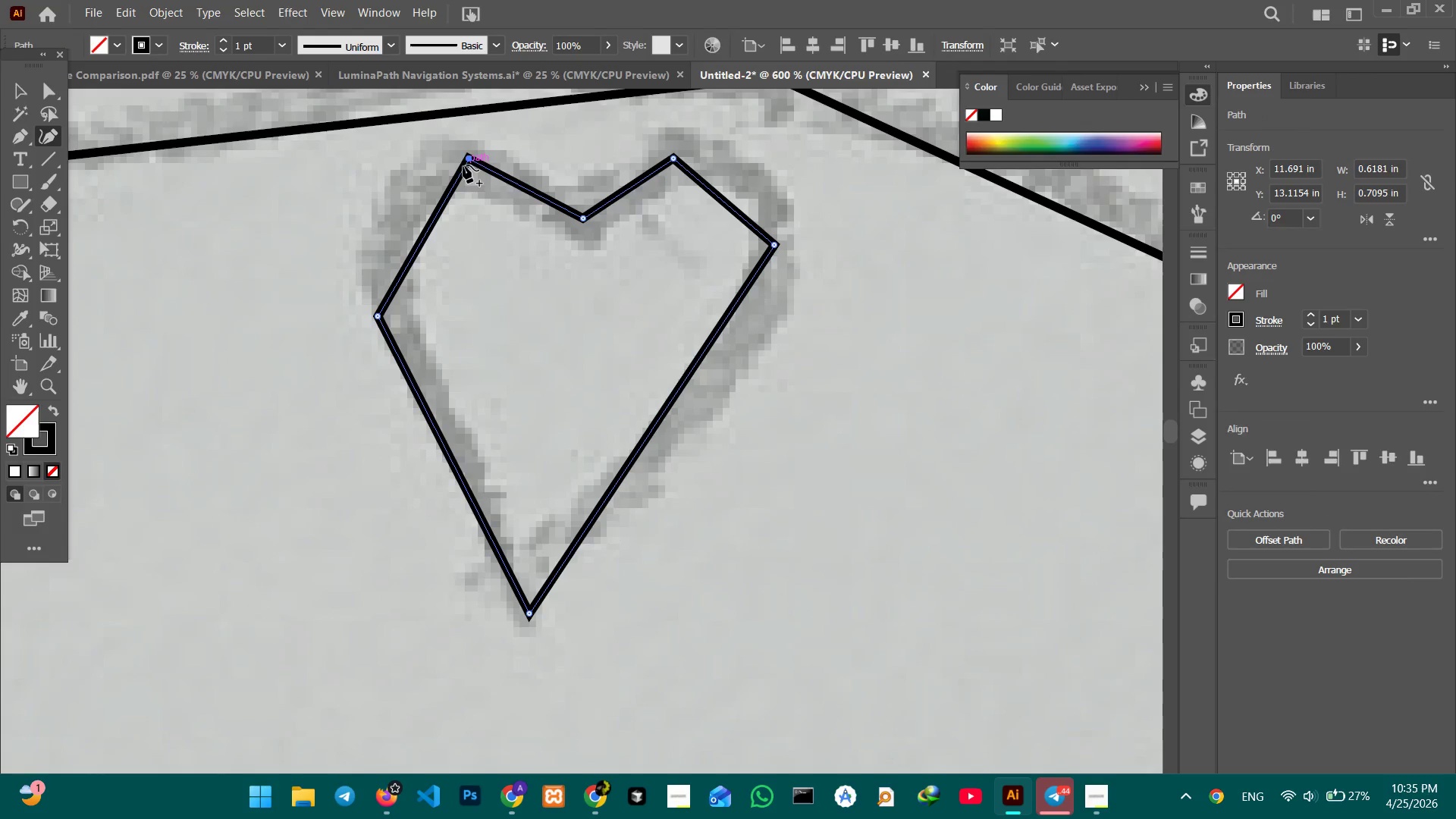 
left_click([465, 158])
 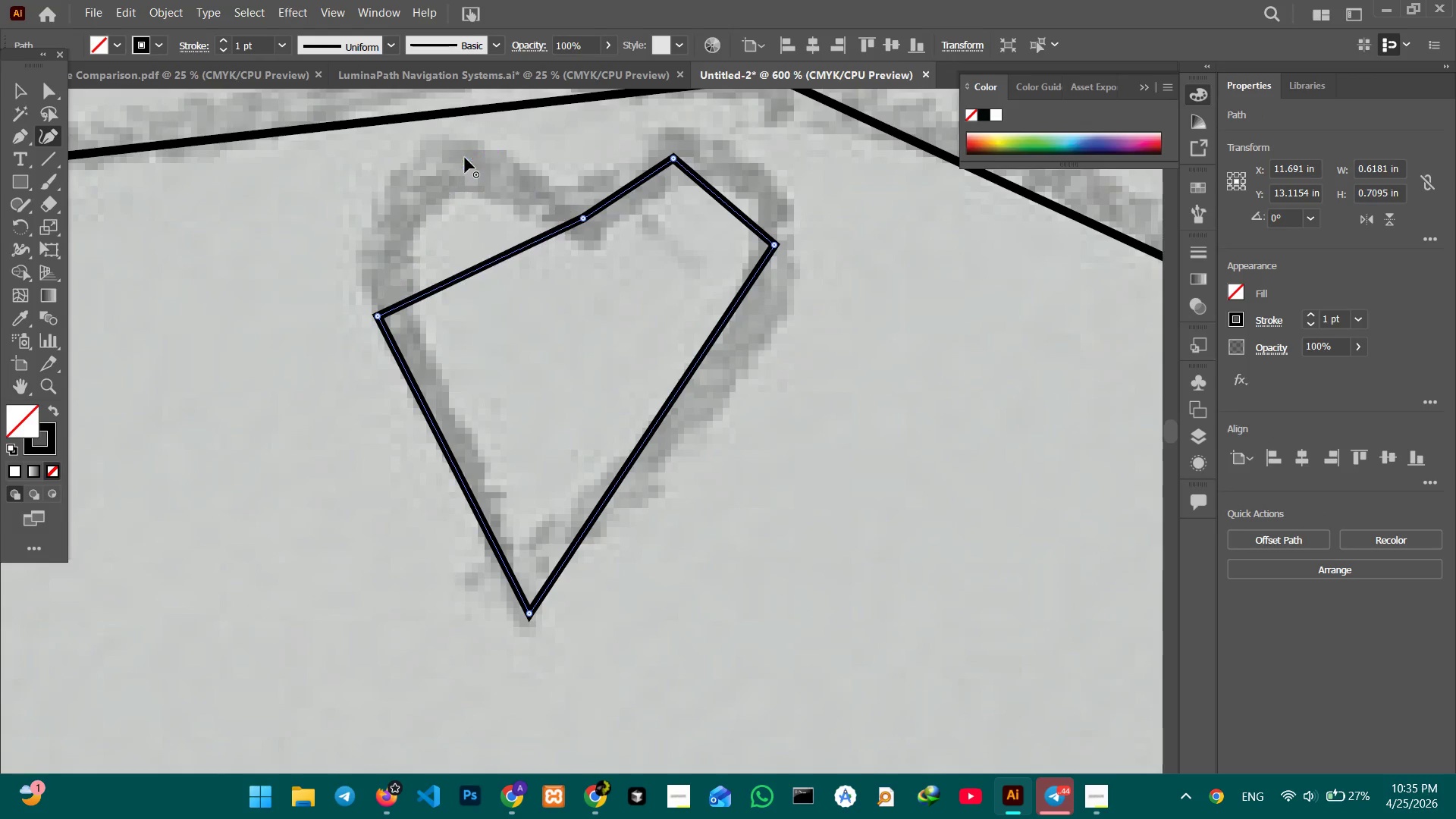 
key(Backspace)
 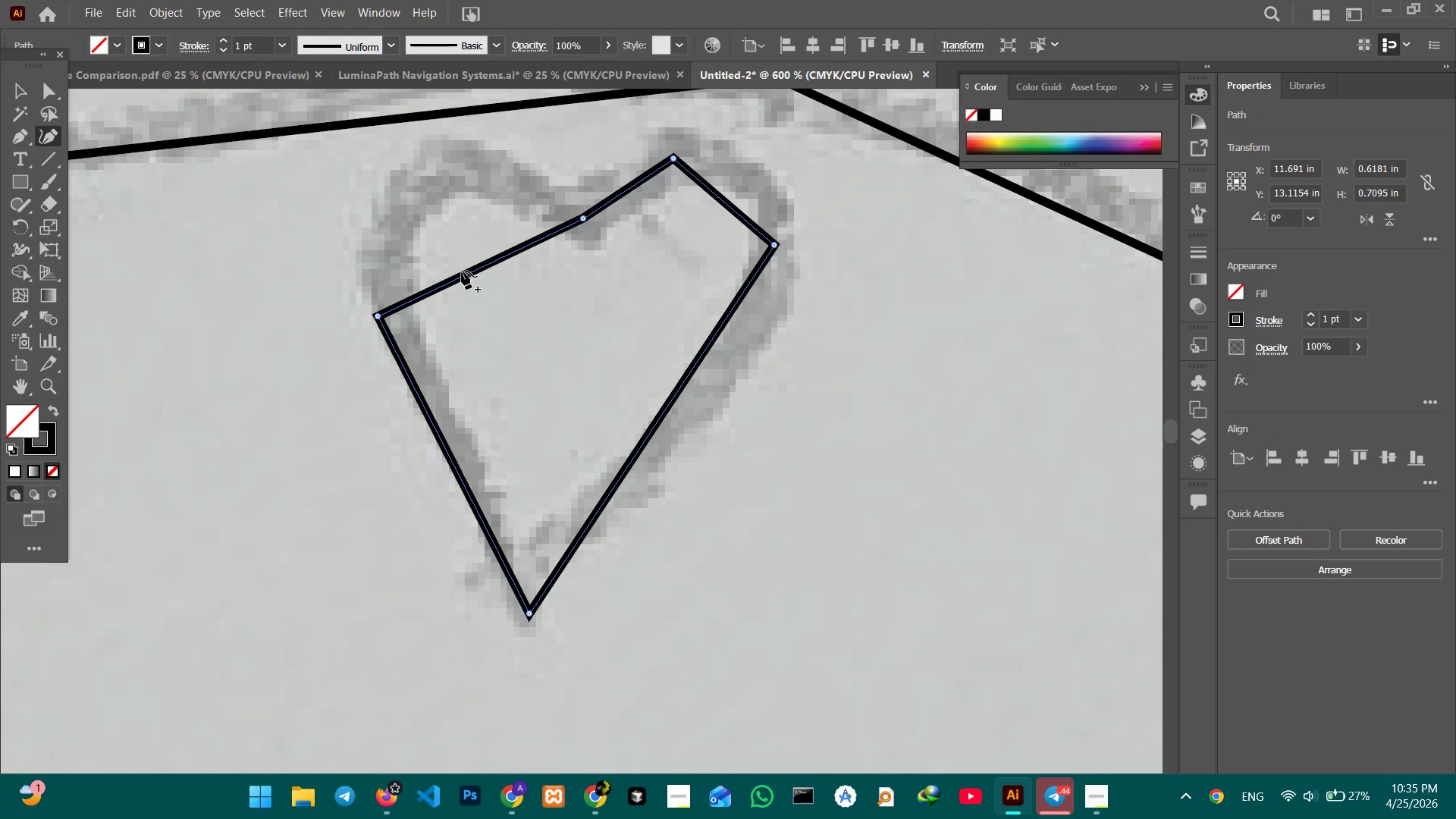 
left_click_drag(start_coordinate=[462, 274], to_coordinate=[440, 165])
 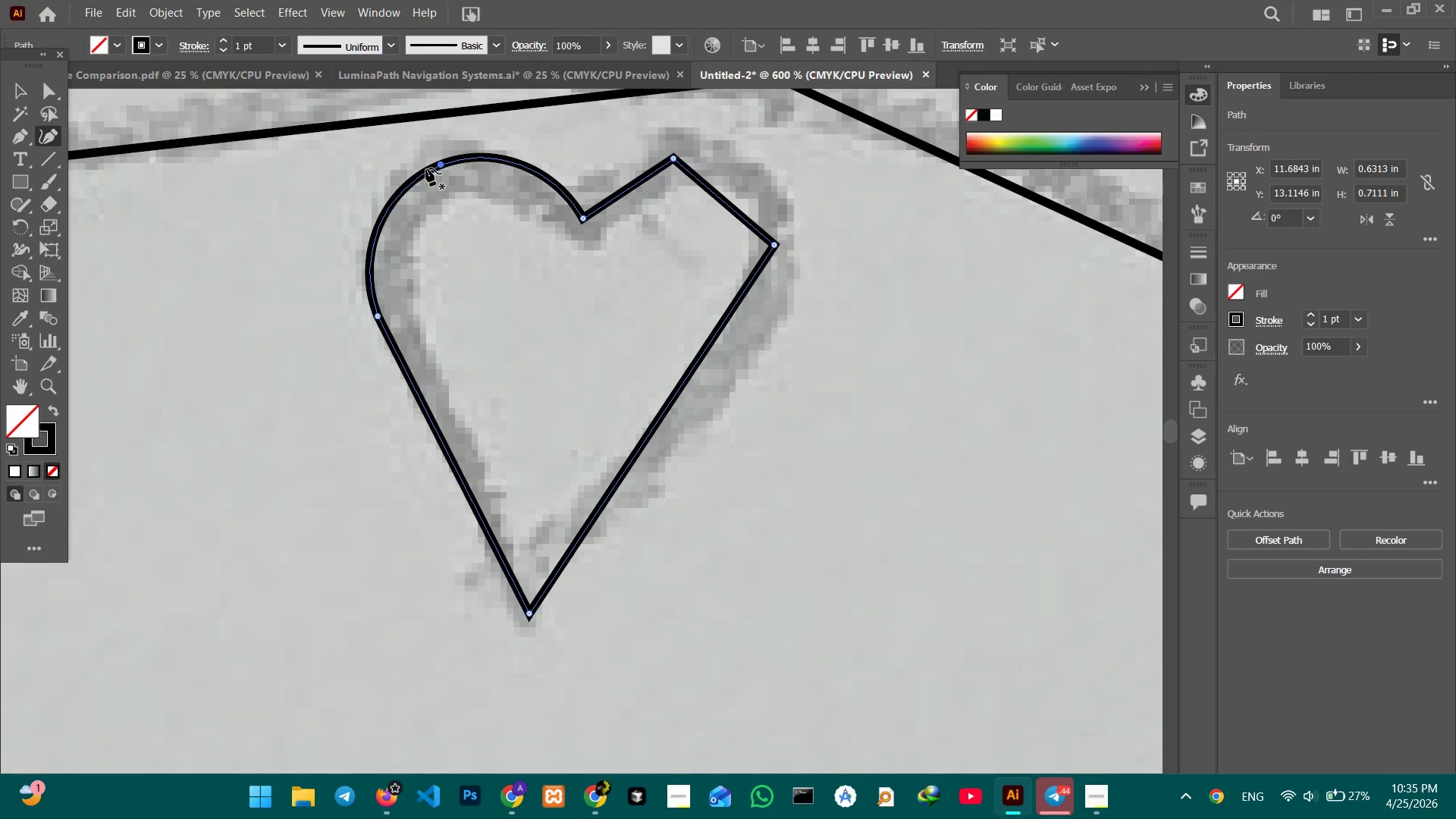 
wait(7.78)
 